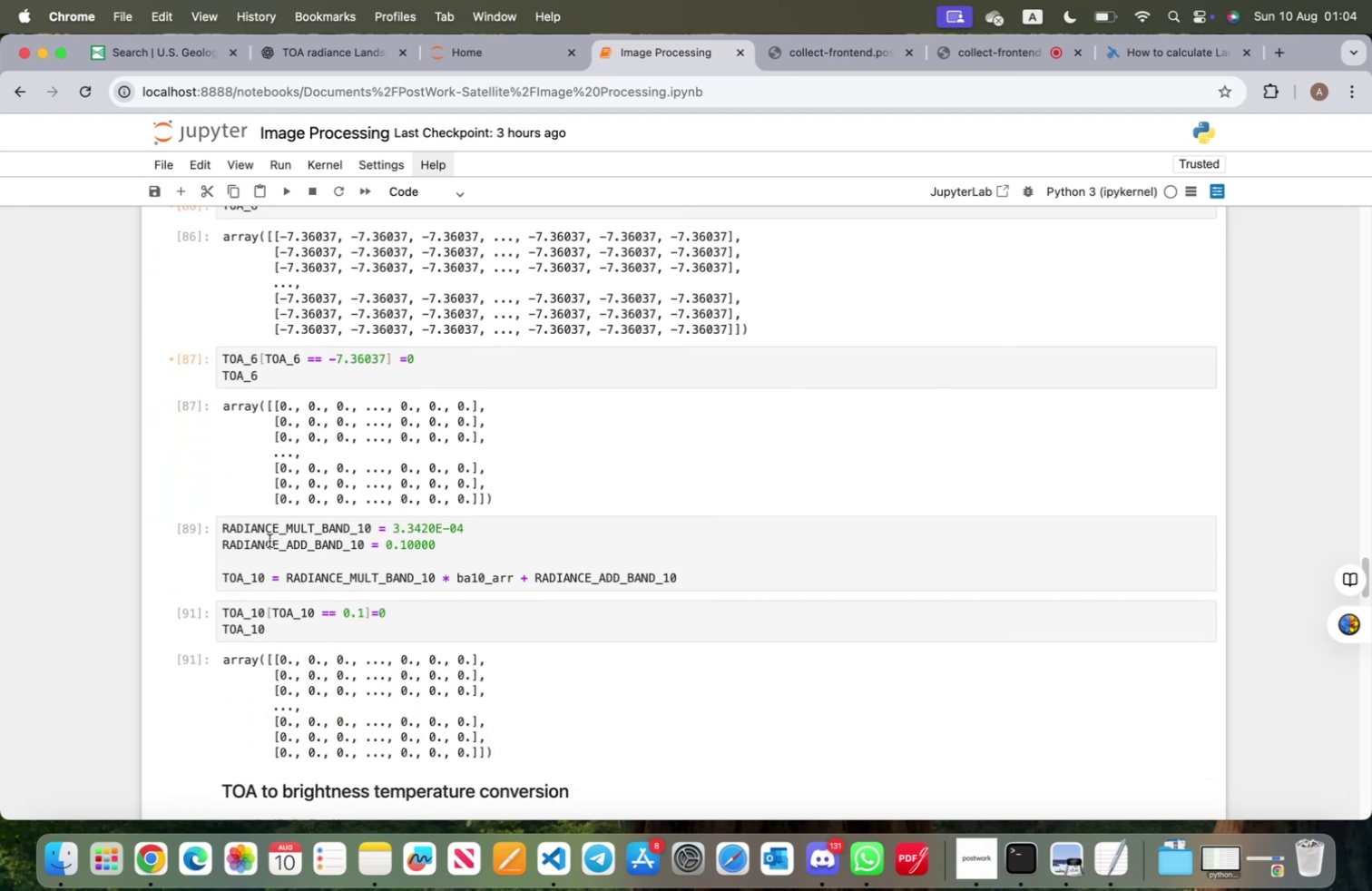 
wait(6.22)
 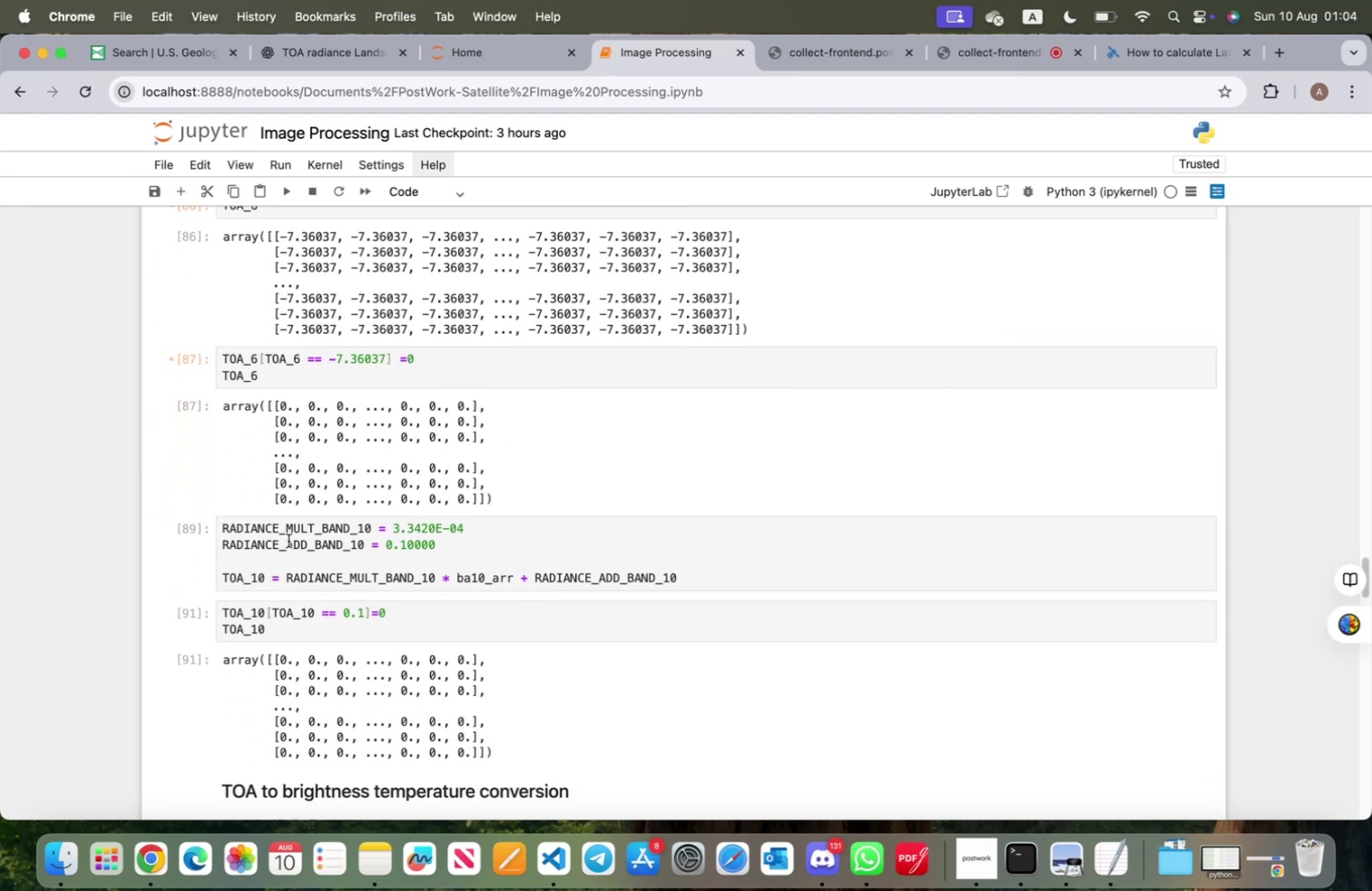 
scroll: coordinate [640, 579], scroll_direction: up, amount: 6.0
 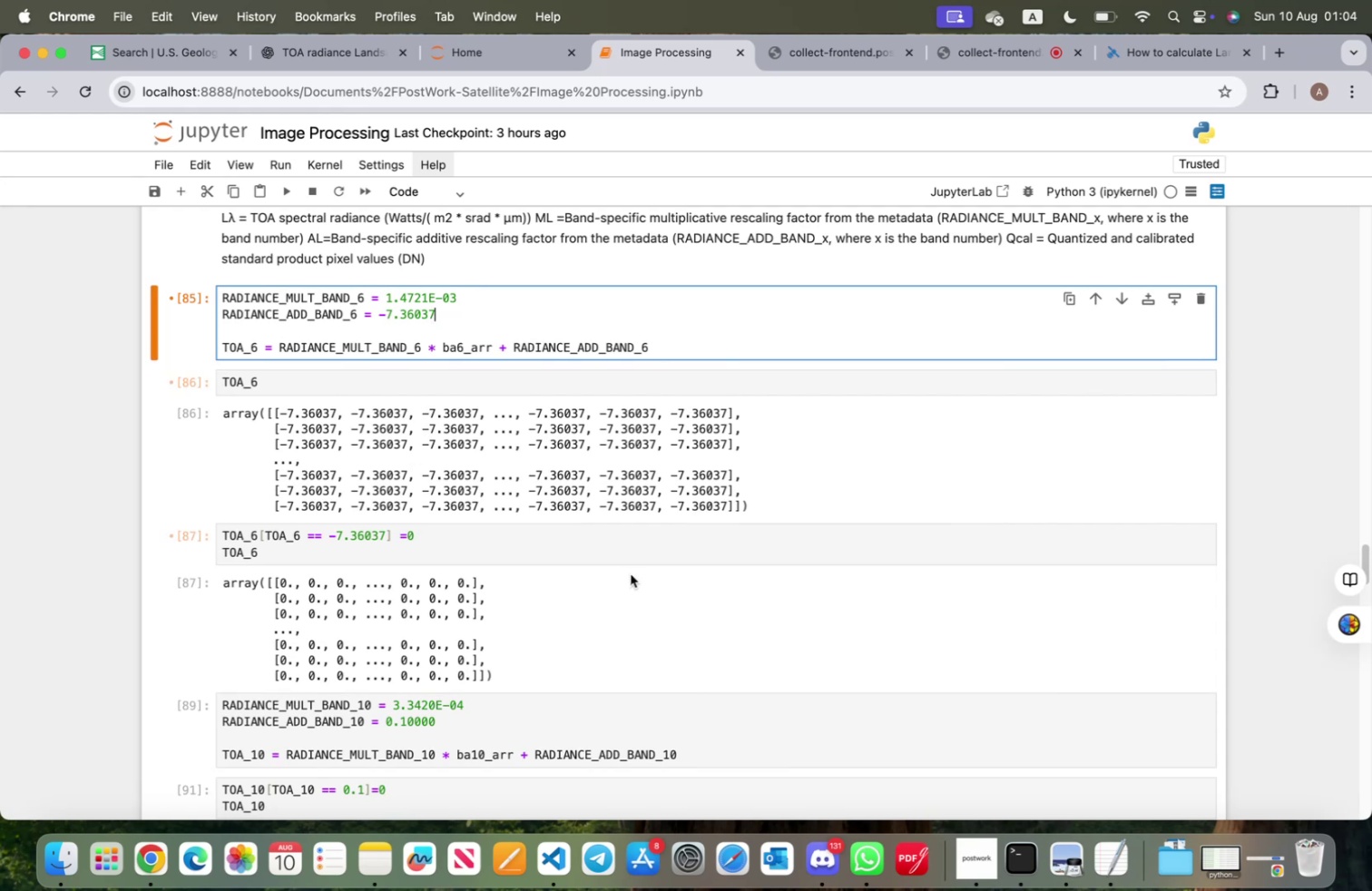 
scroll: coordinate [620, 573], scroll_direction: down, amount: 14.0
 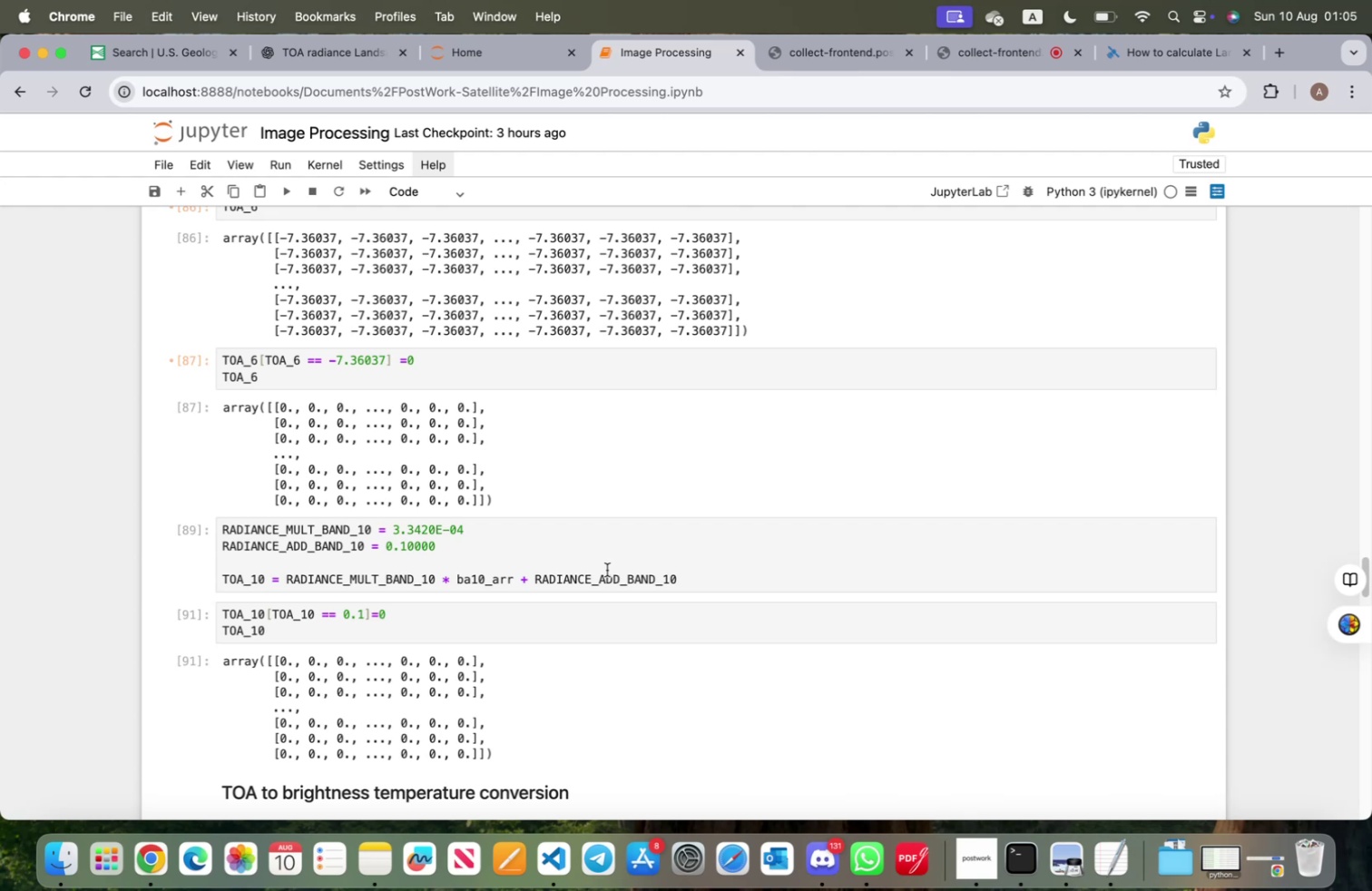 
wait(13.71)
 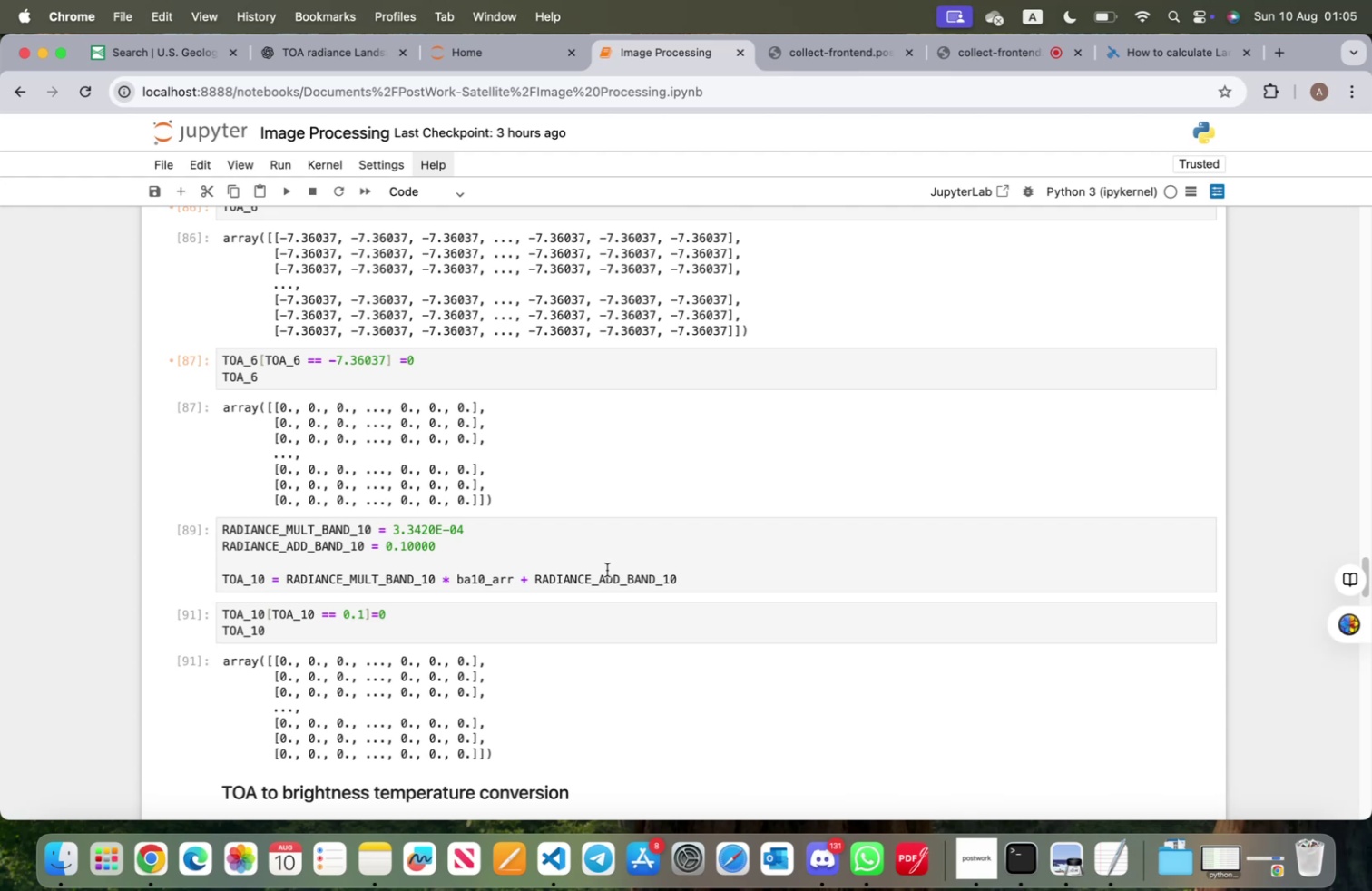 
left_click([1187, 61])
 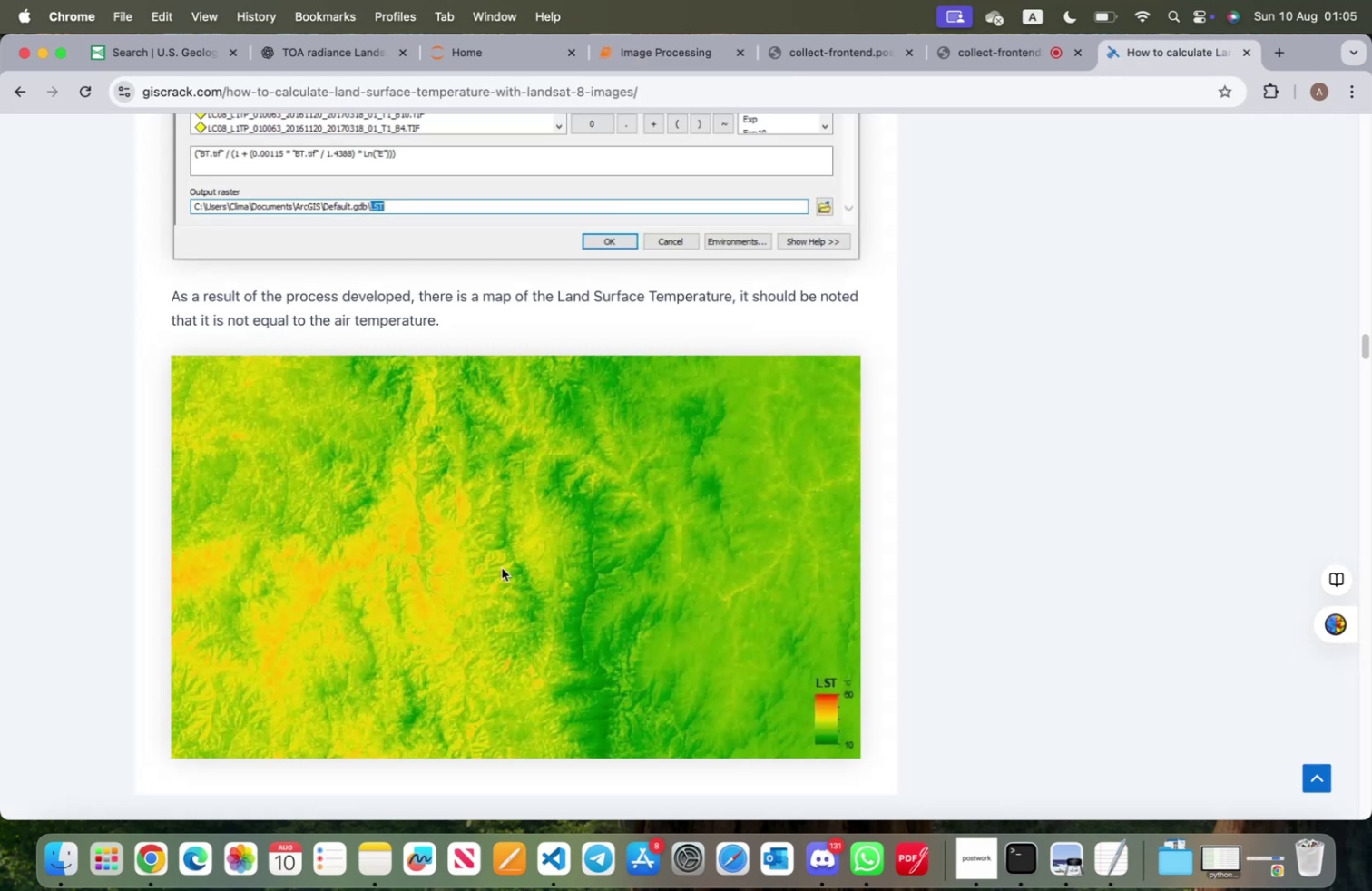 
scroll: coordinate [446, 613], scroll_direction: up, amount: 120.0
 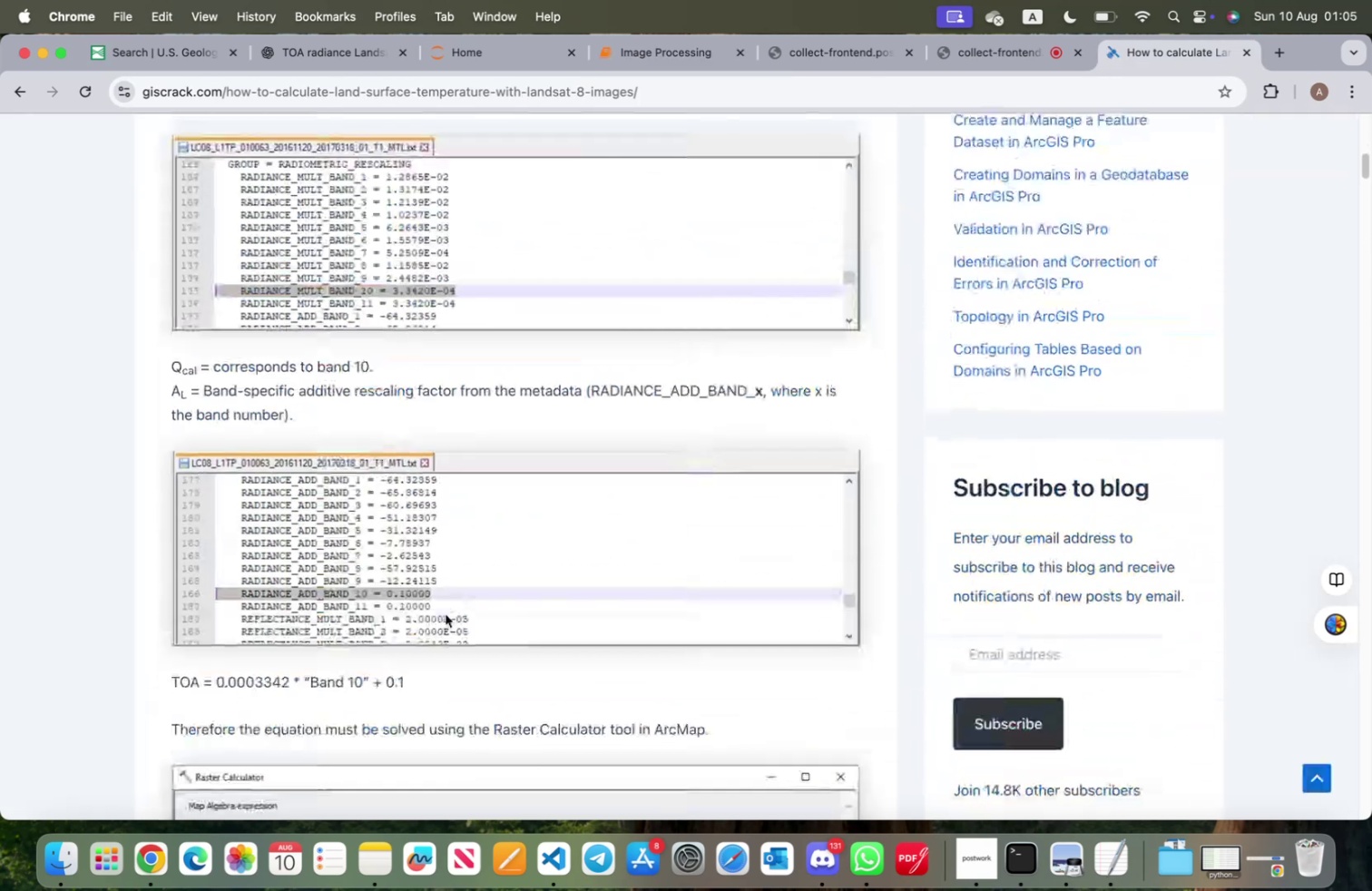 
scroll: coordinate [446, 614], scroll_direction: down, amount: 15.0
 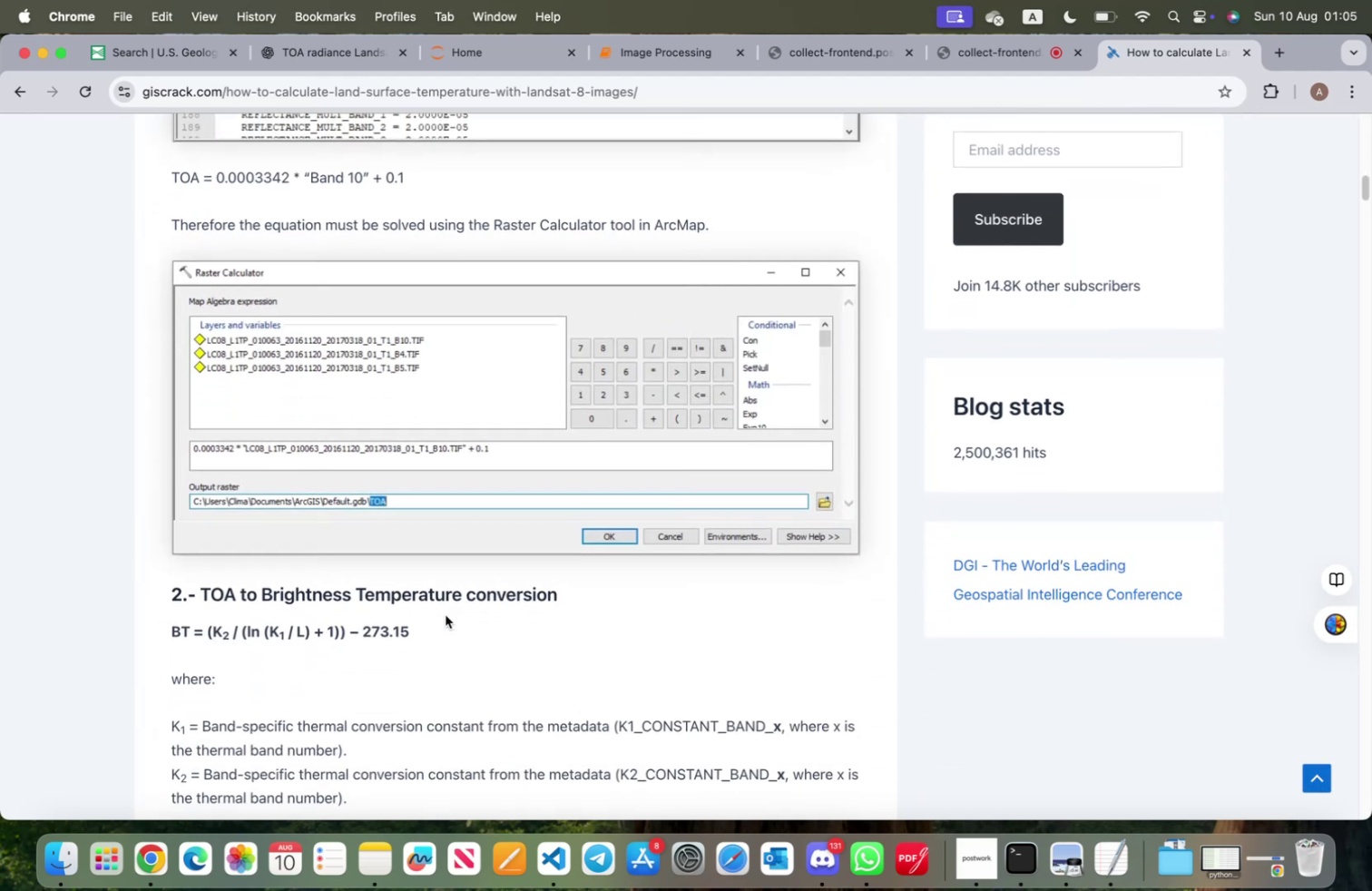 
wait(5.72)
 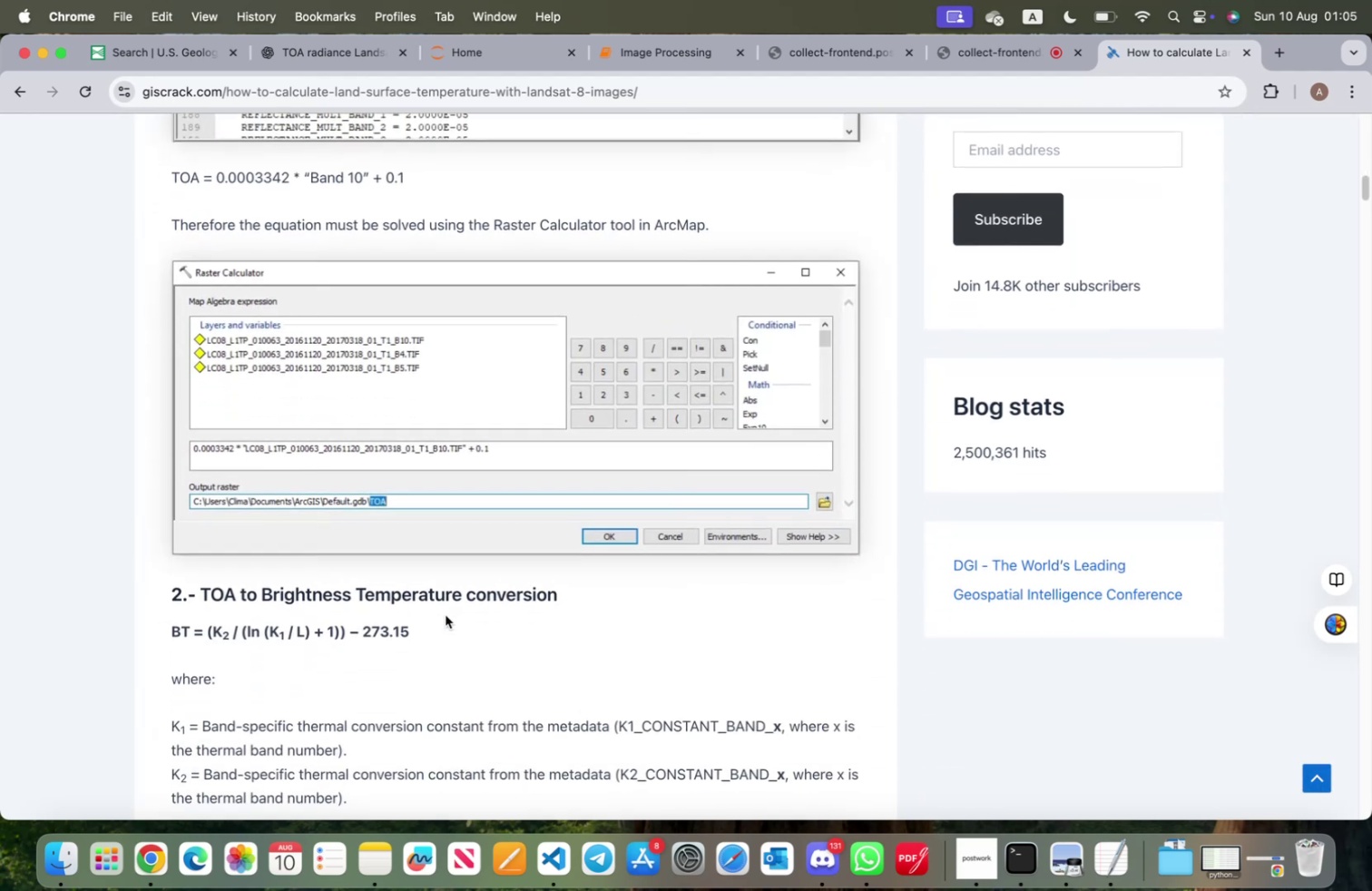 
scroll: coordinate [446, 614], scroll_direction: down, amount: 6.0
 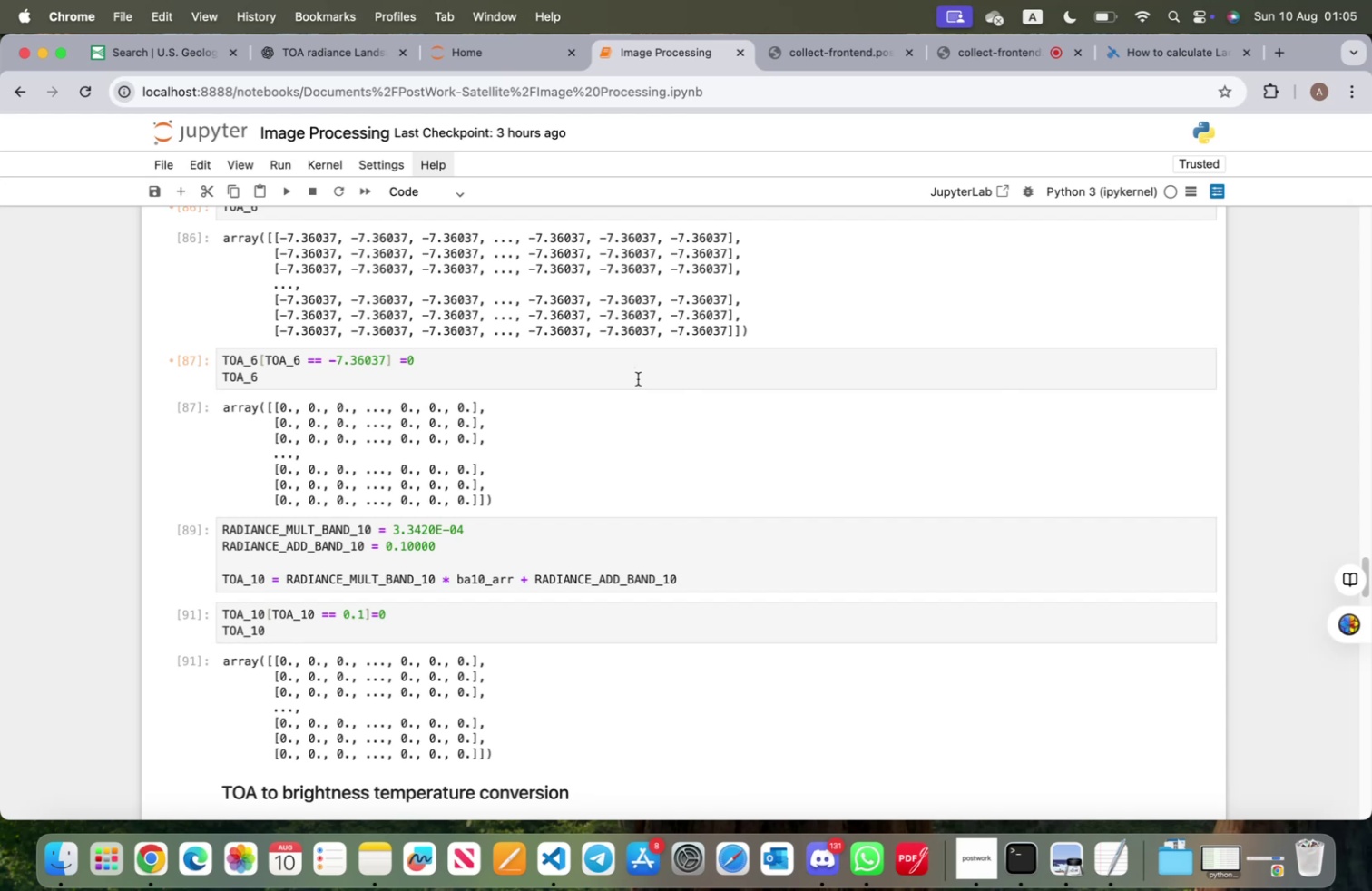 
wait(9.63)
 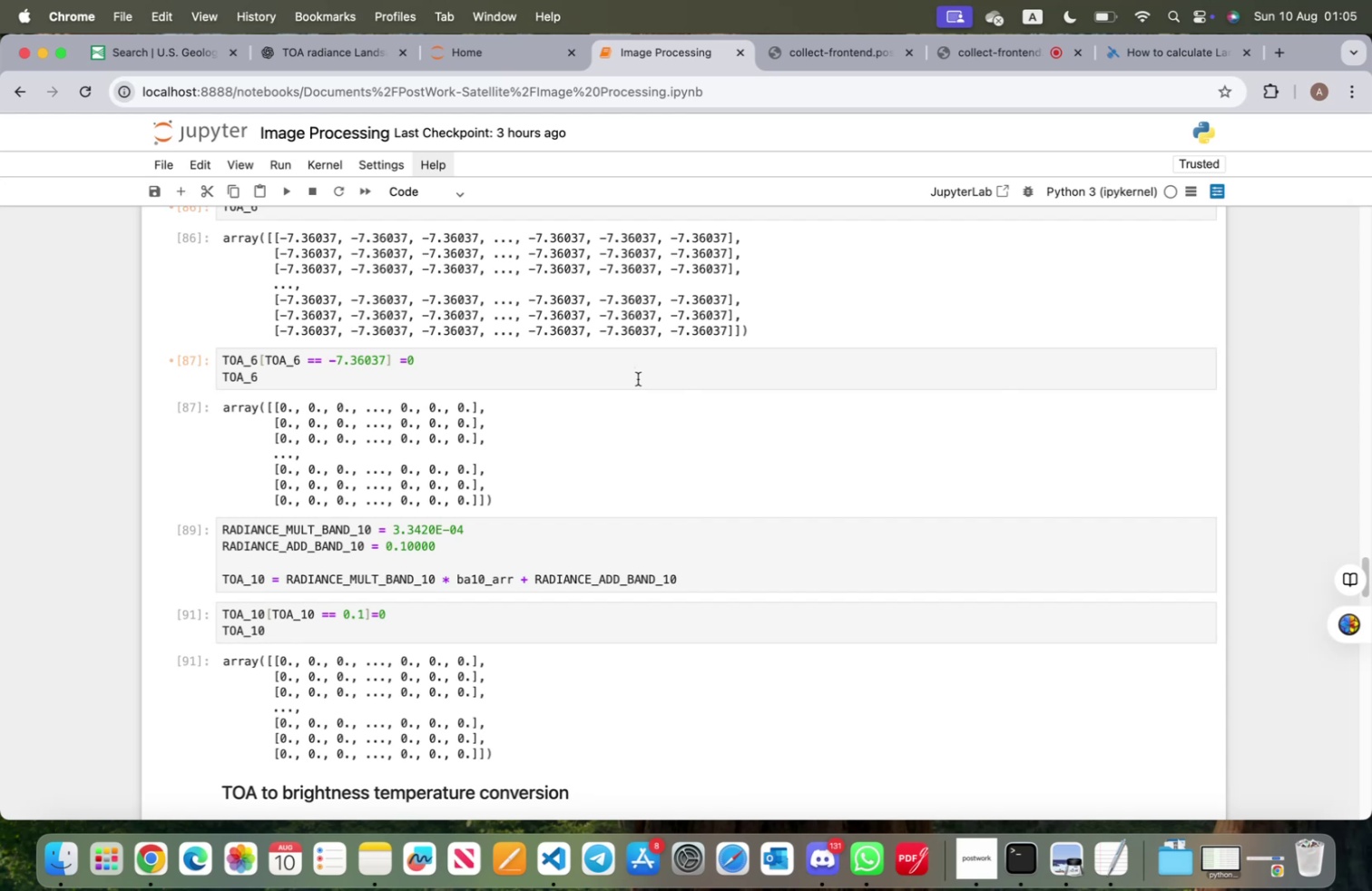 
scroll: coordinate [375, 616], scroll_direction: down, amount: 8.0
 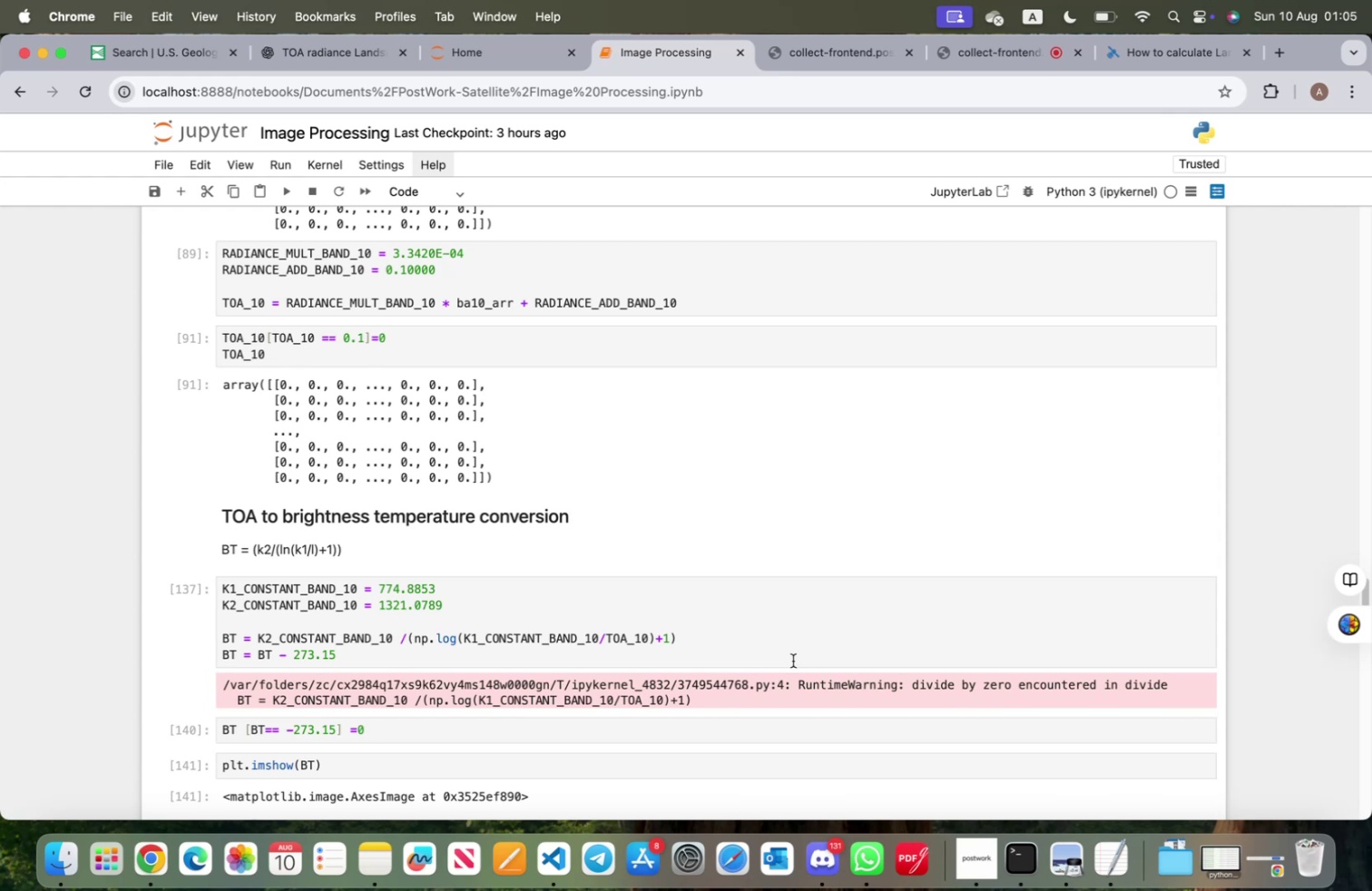 
wait(24.56)
 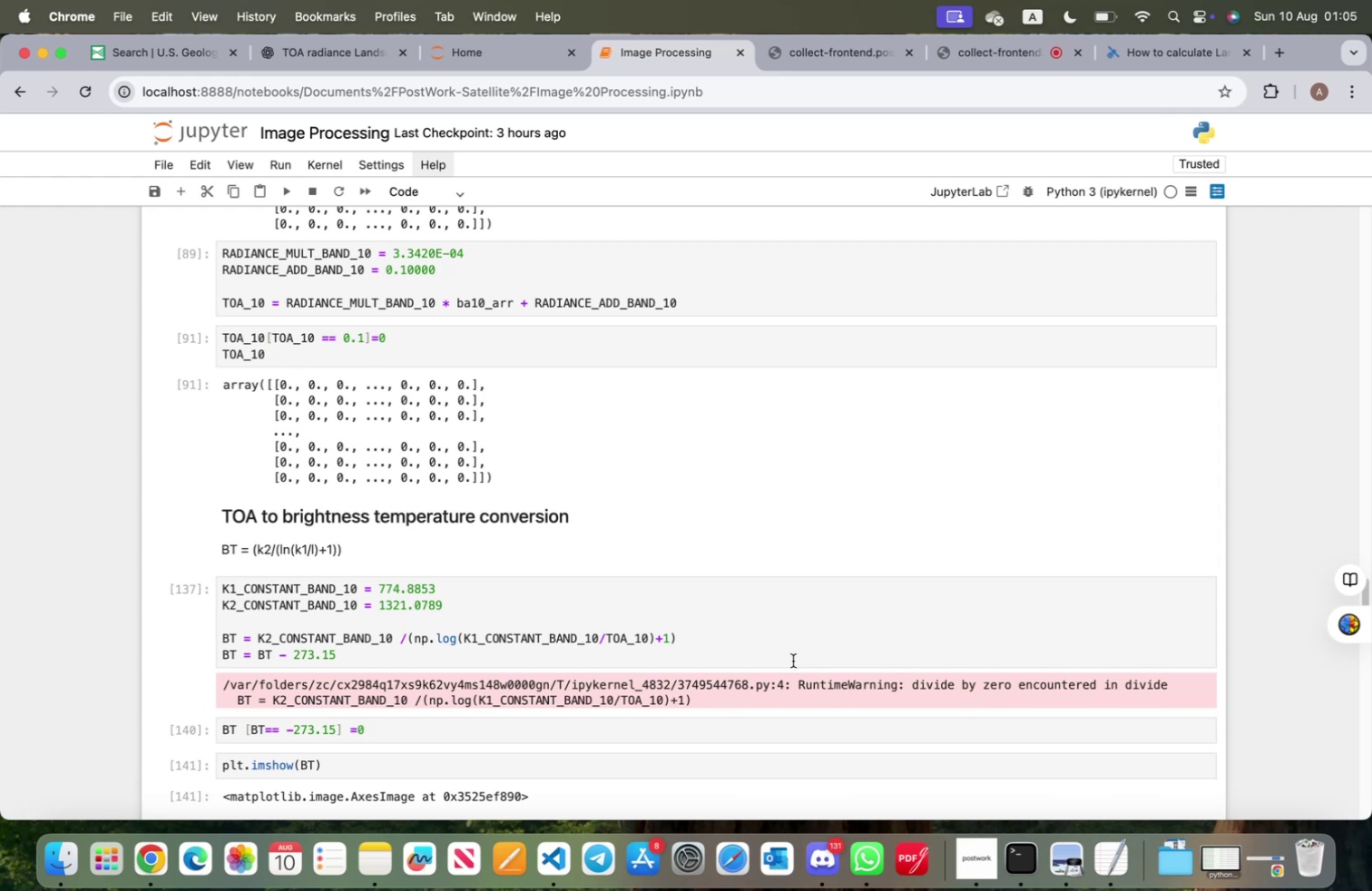 
left_click([253, 635])
 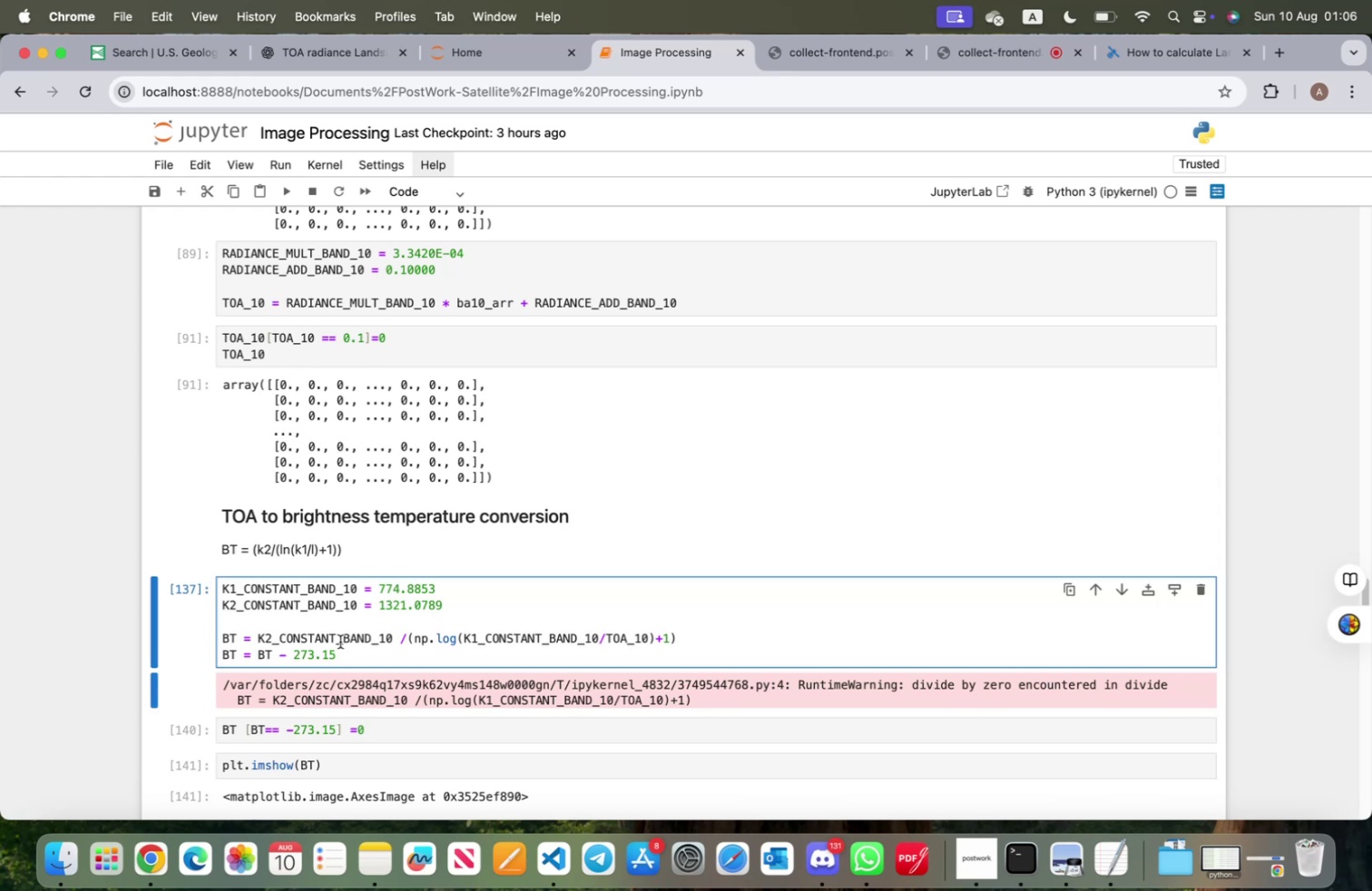 
key(ArrowRight)
 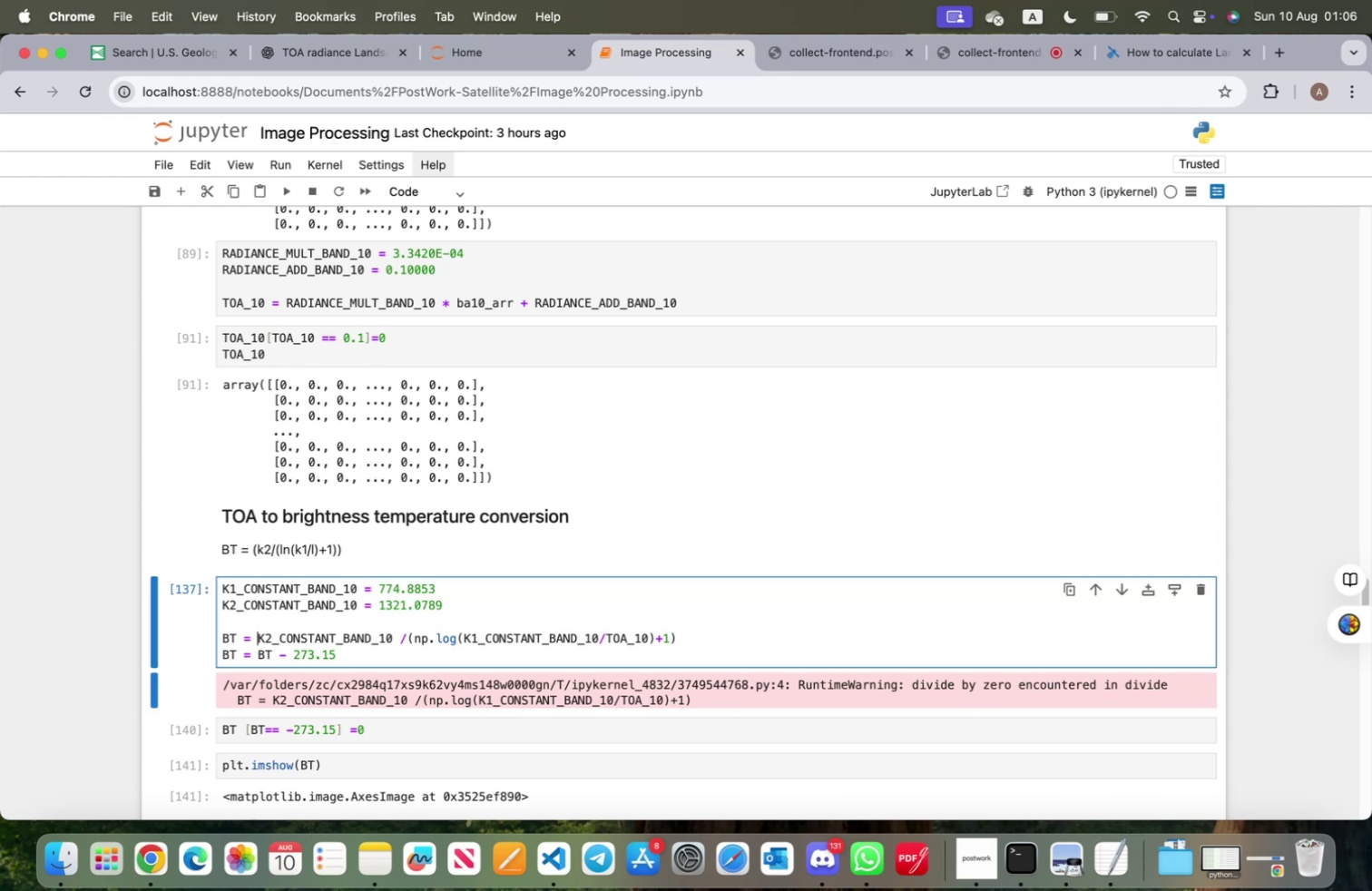 
key(Shift+9)
 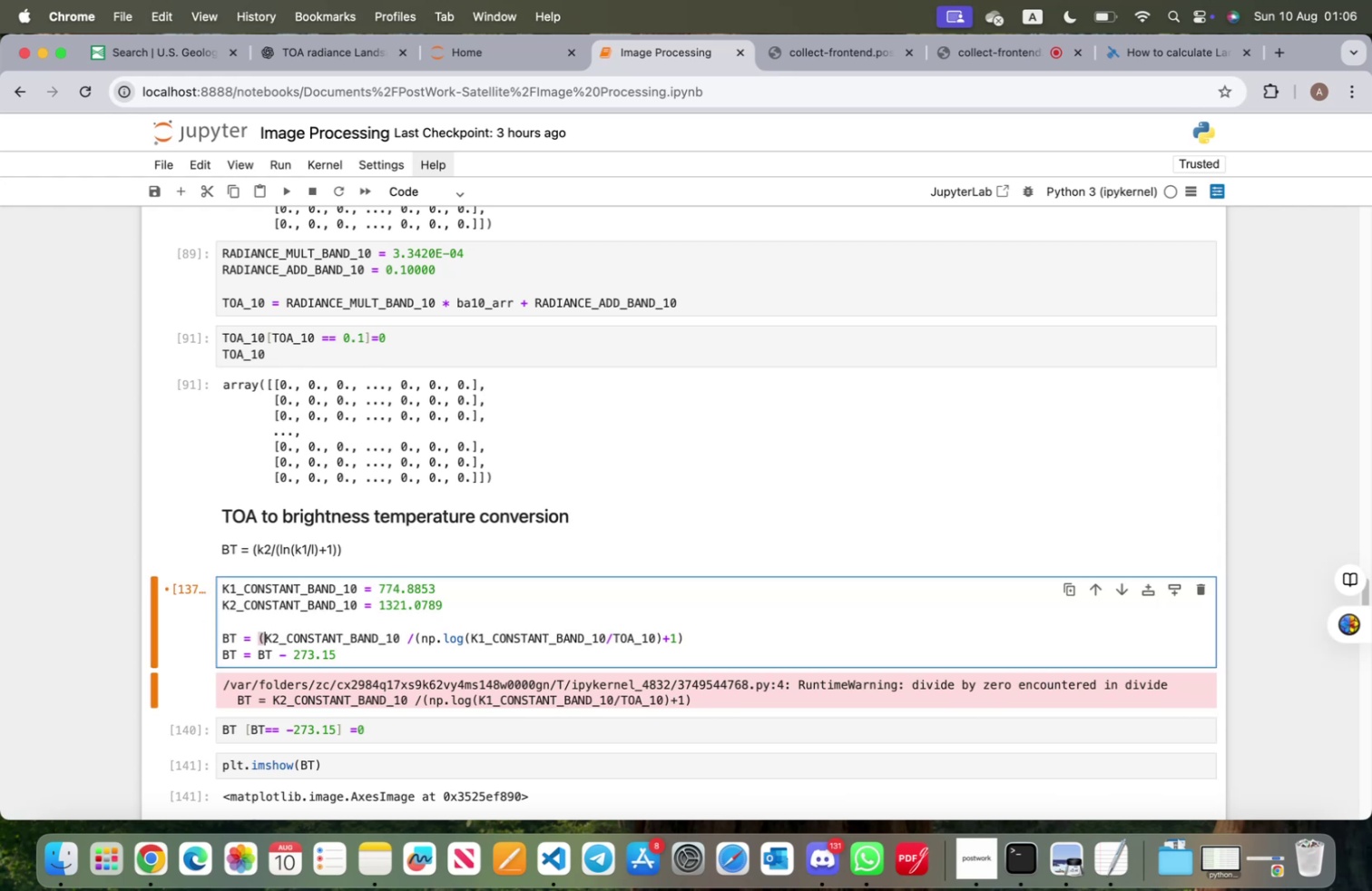 
hold_key(key=ArrowRight, duration=1.51)
 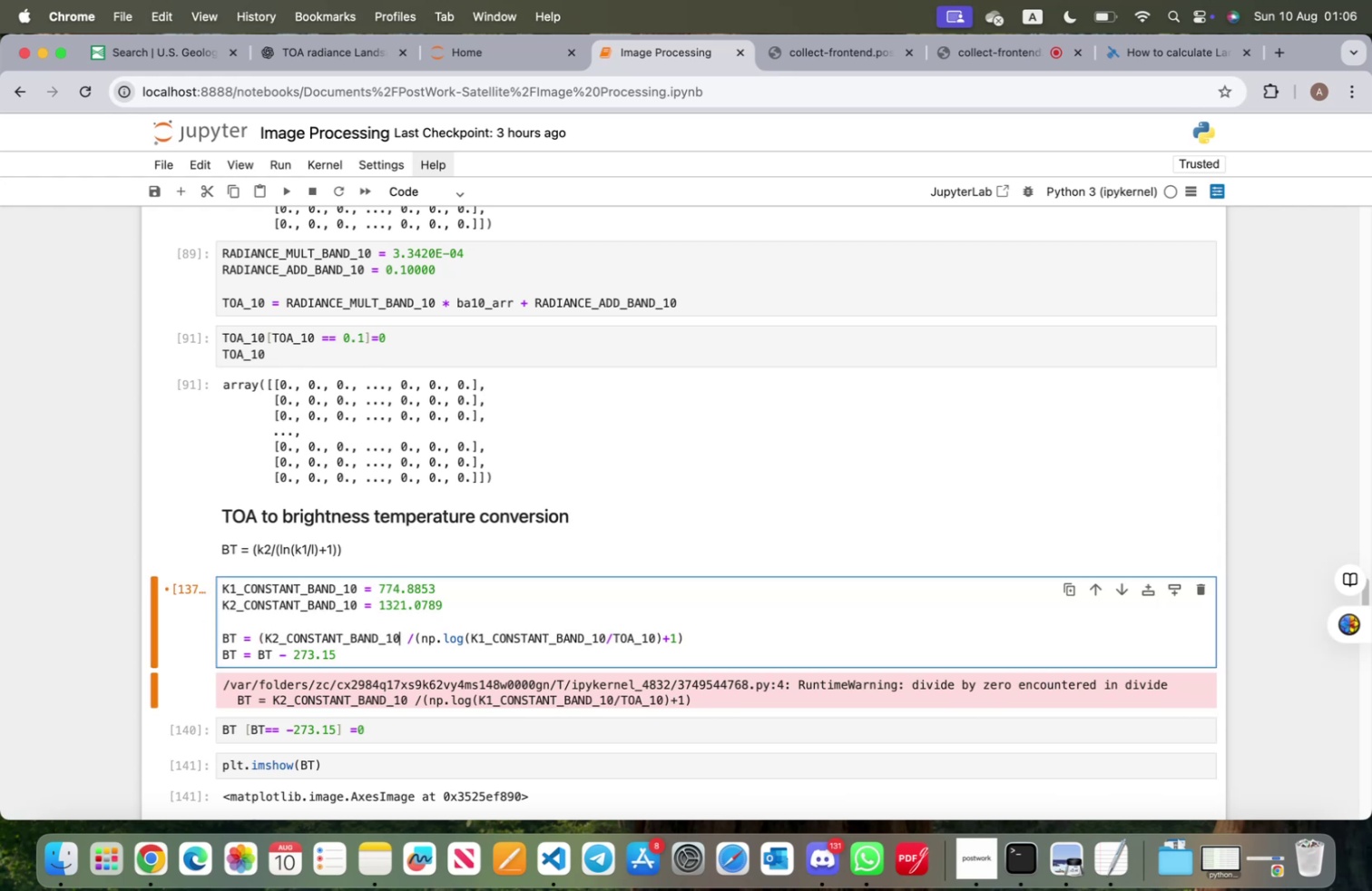 
hold_key(key=ArrowRight, duration=1.51)
 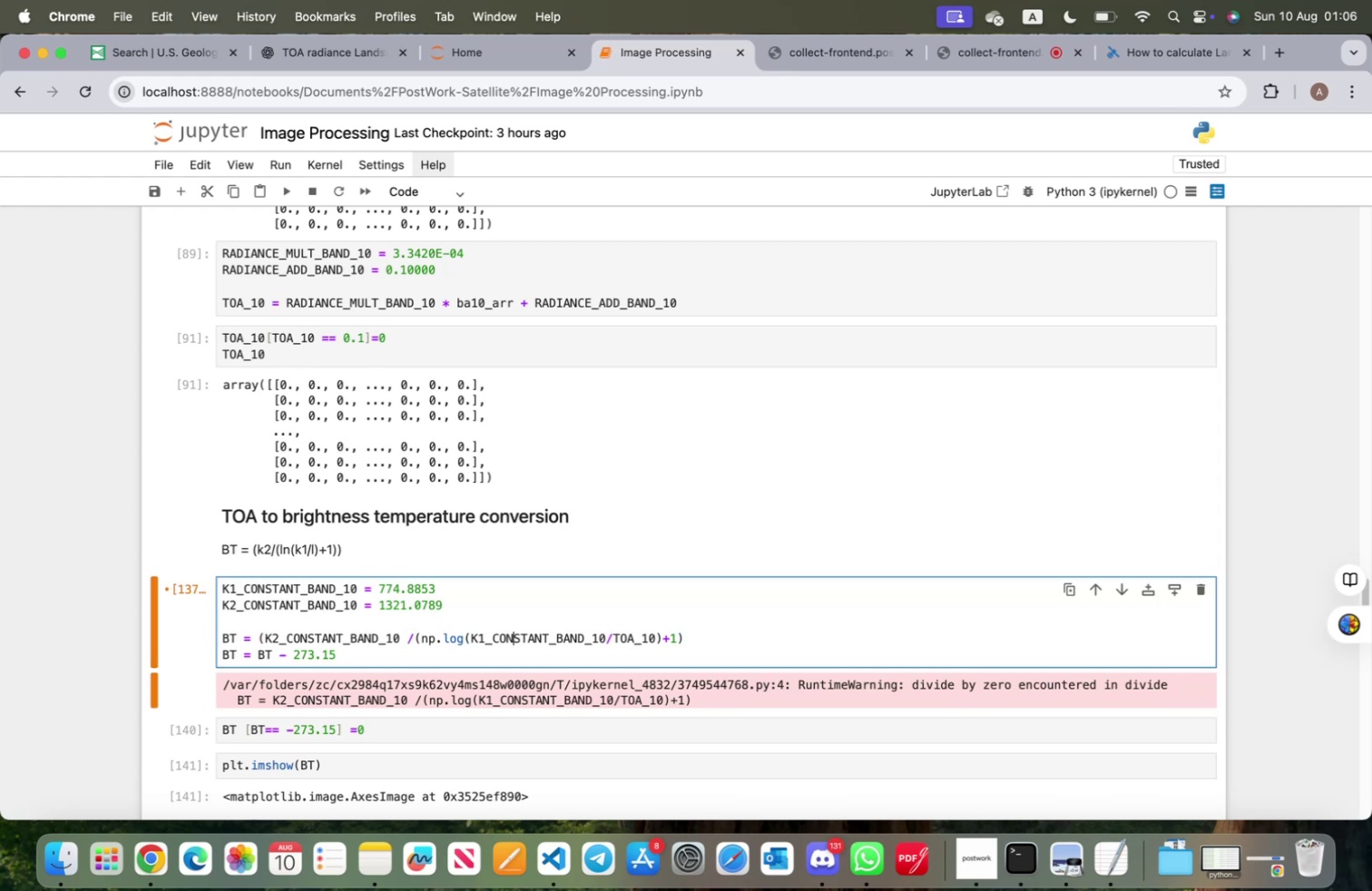 
hold_key(key=ArrowRight, duration=0.31)
 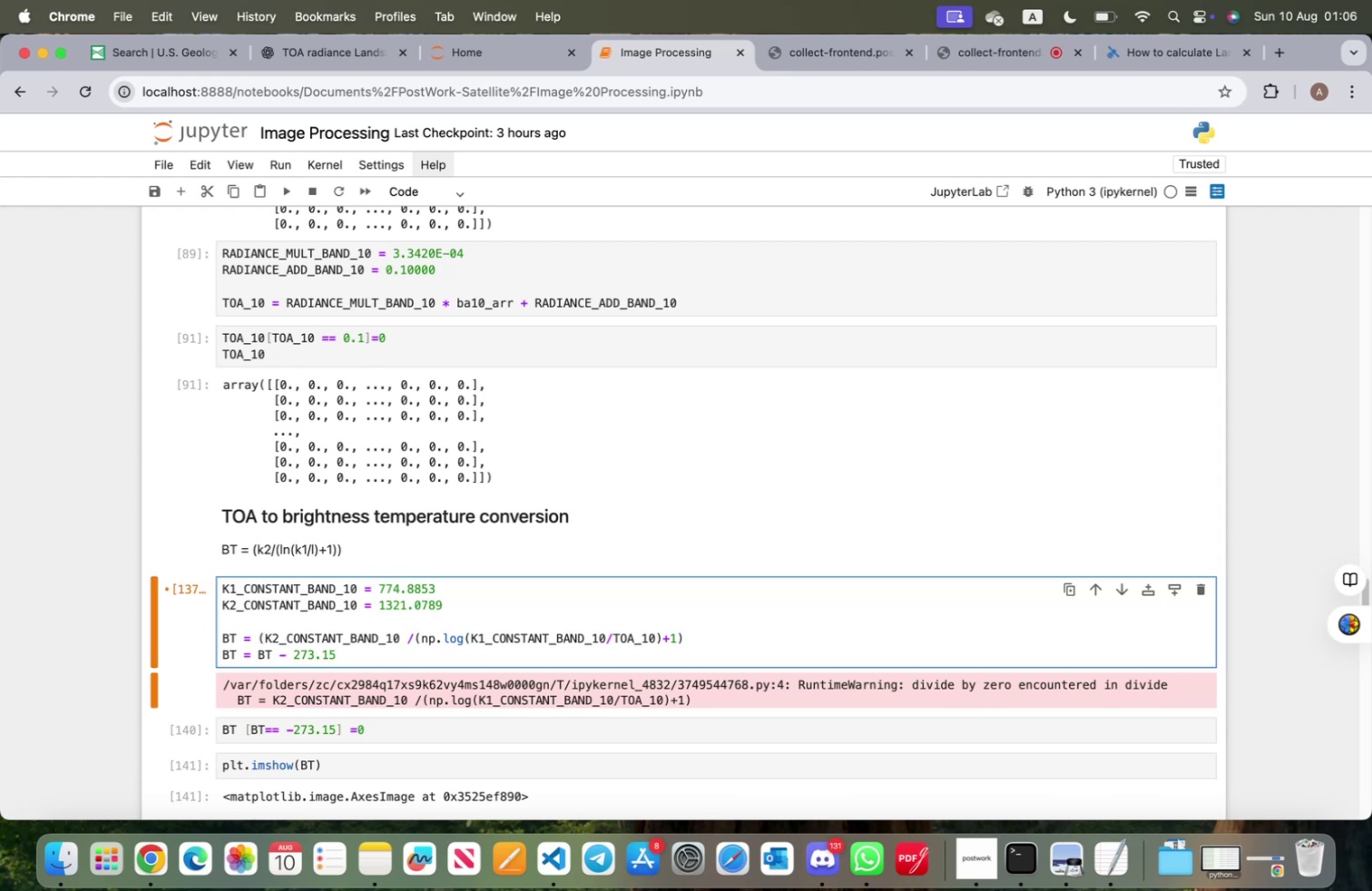 
hold_key(key=ArrowRight, duration=1.51)
 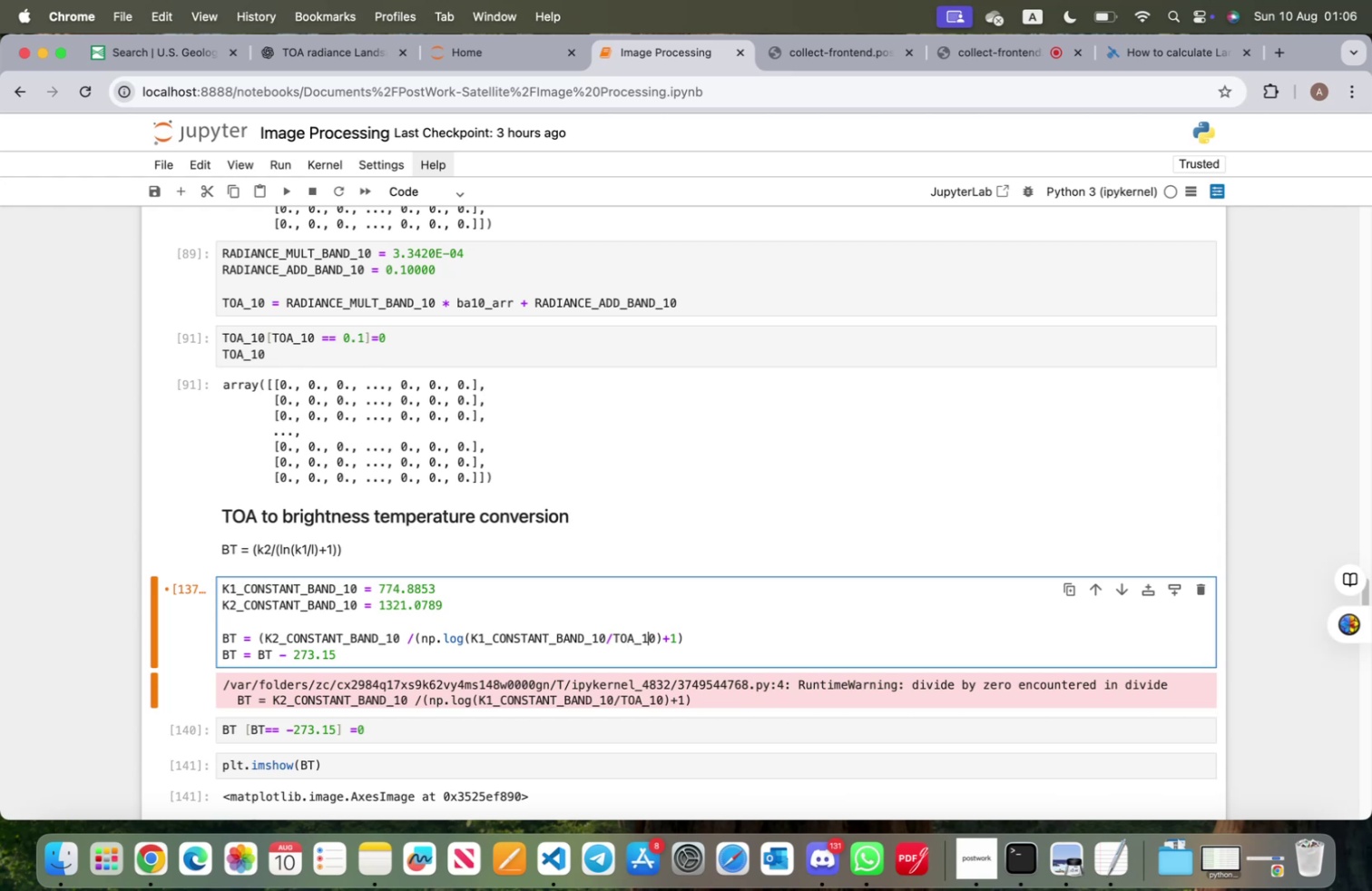 
hold_key(key=ArrowRight, duration=0.45)
 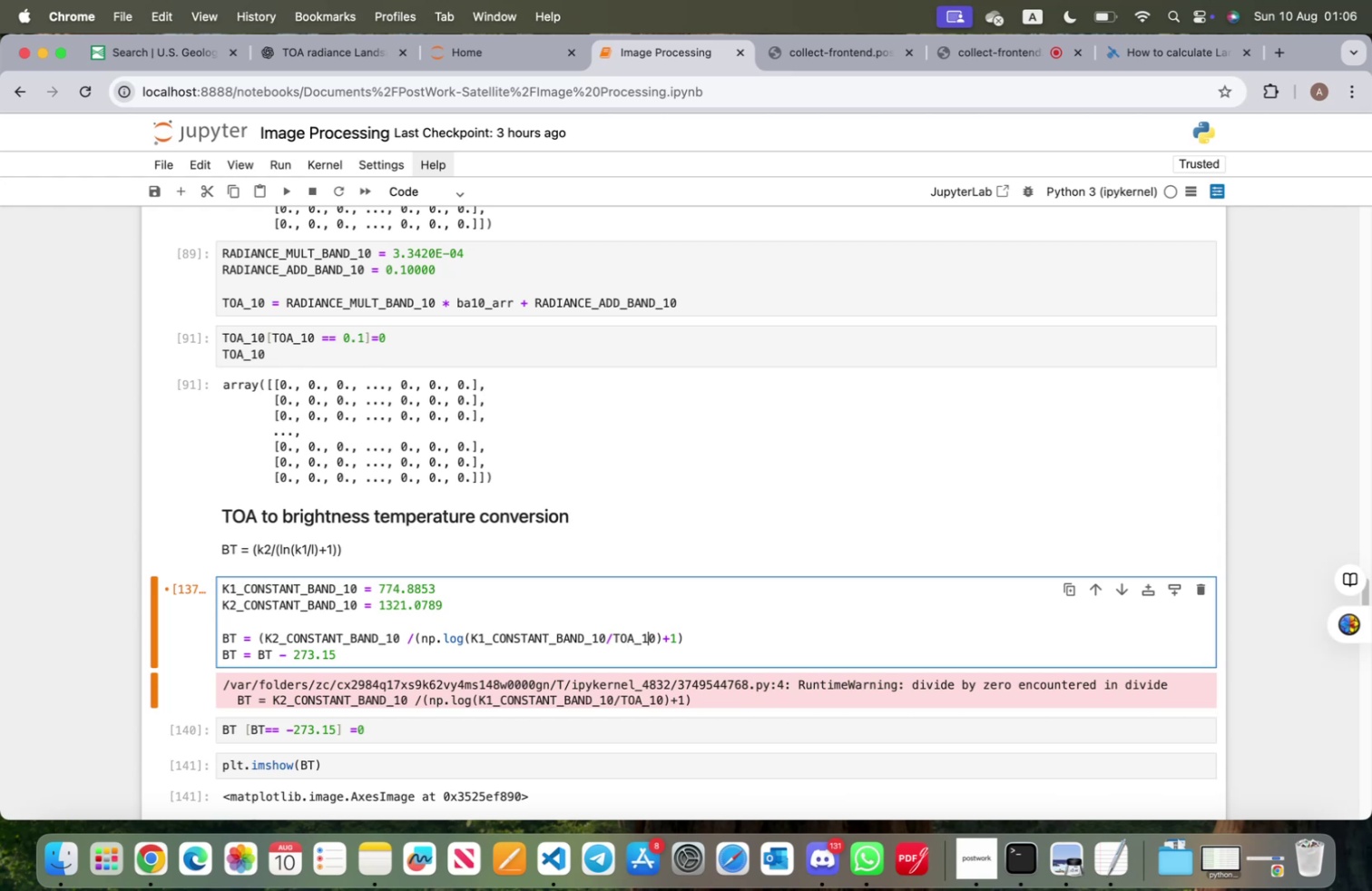 
key(ArrowRight)
 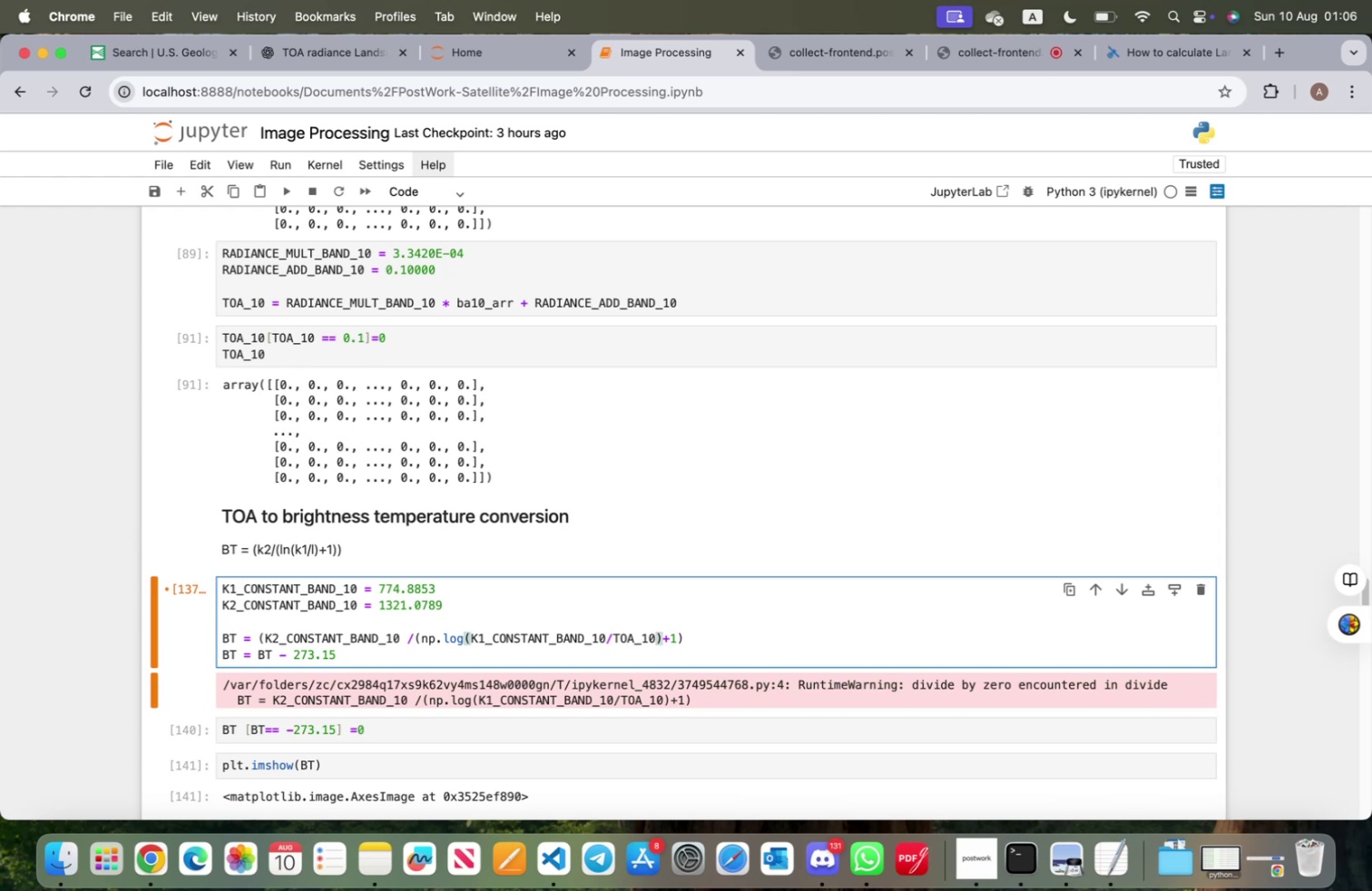 
key(ArrowRight)
 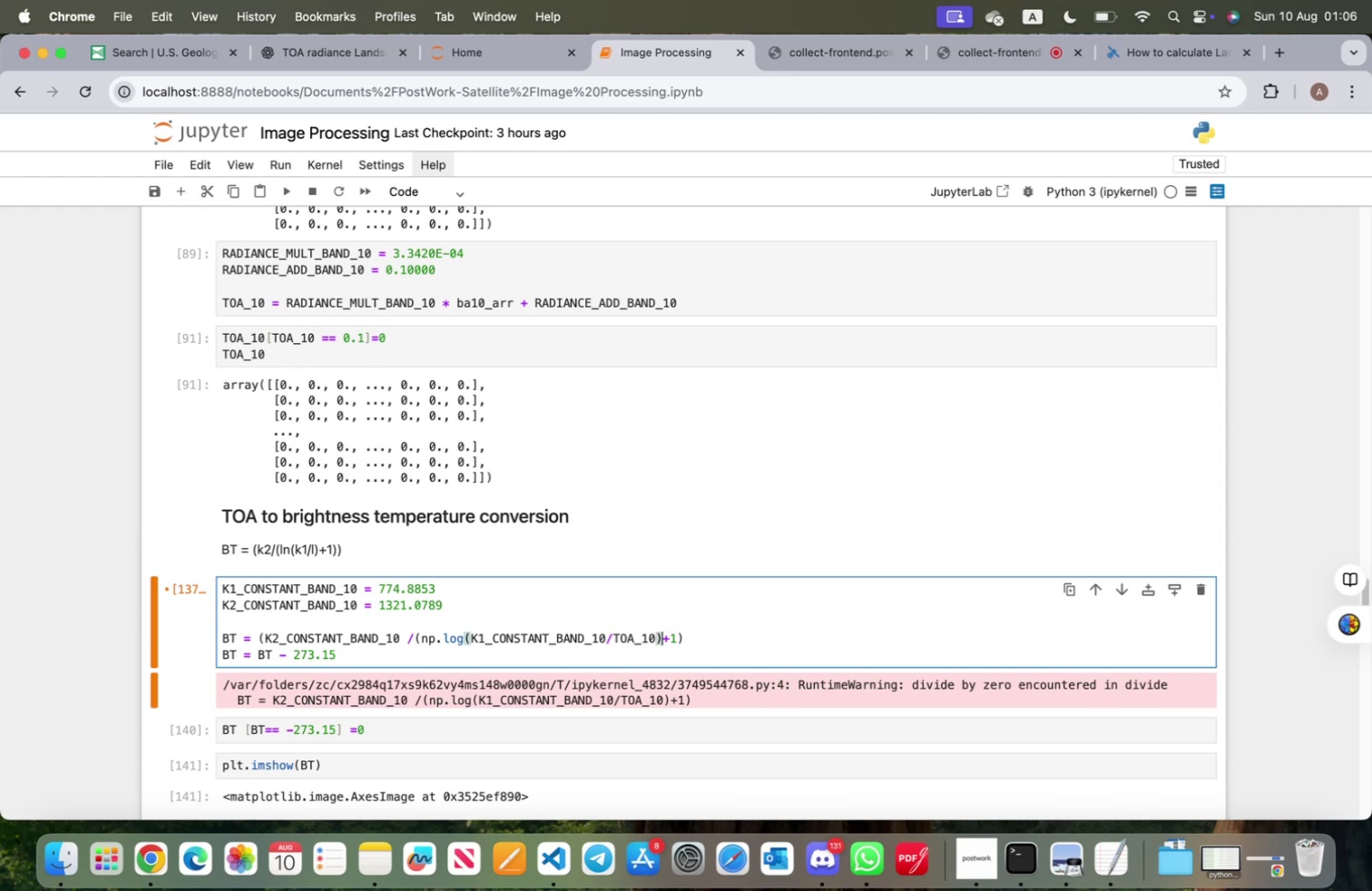 
key(ArrowRight)
 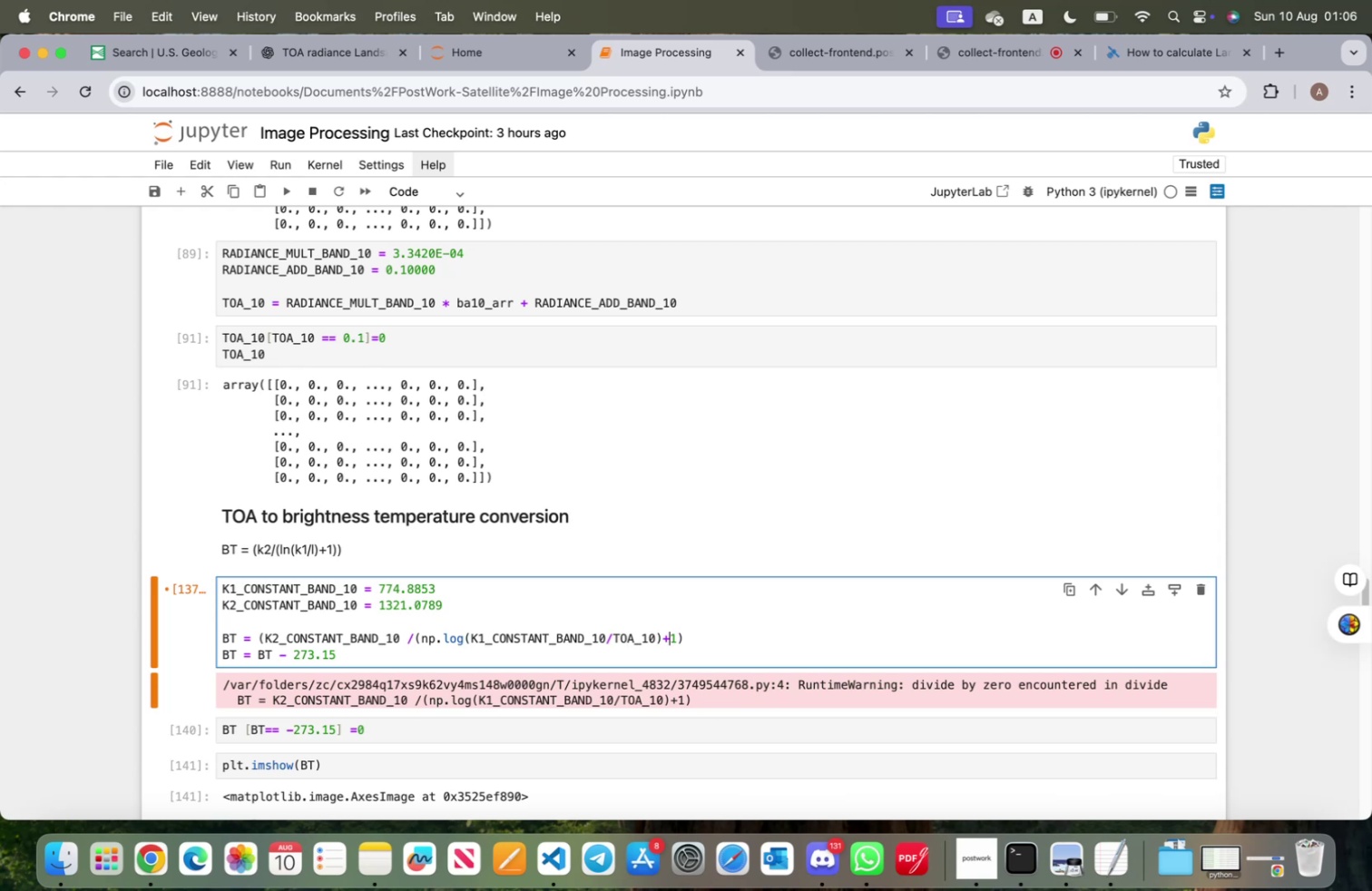 
key(ArrowRight)
 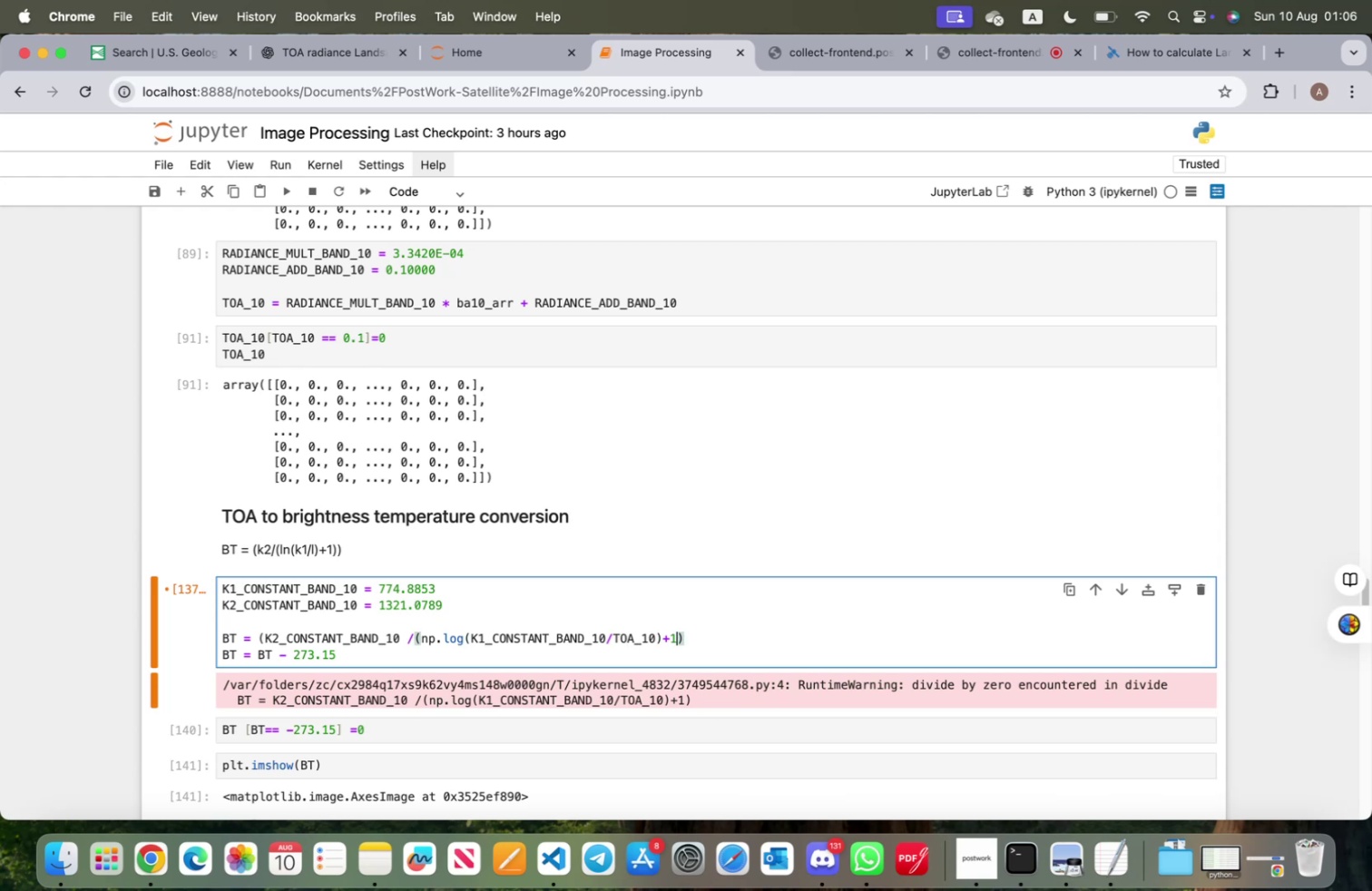 
key(ArrowRight)
 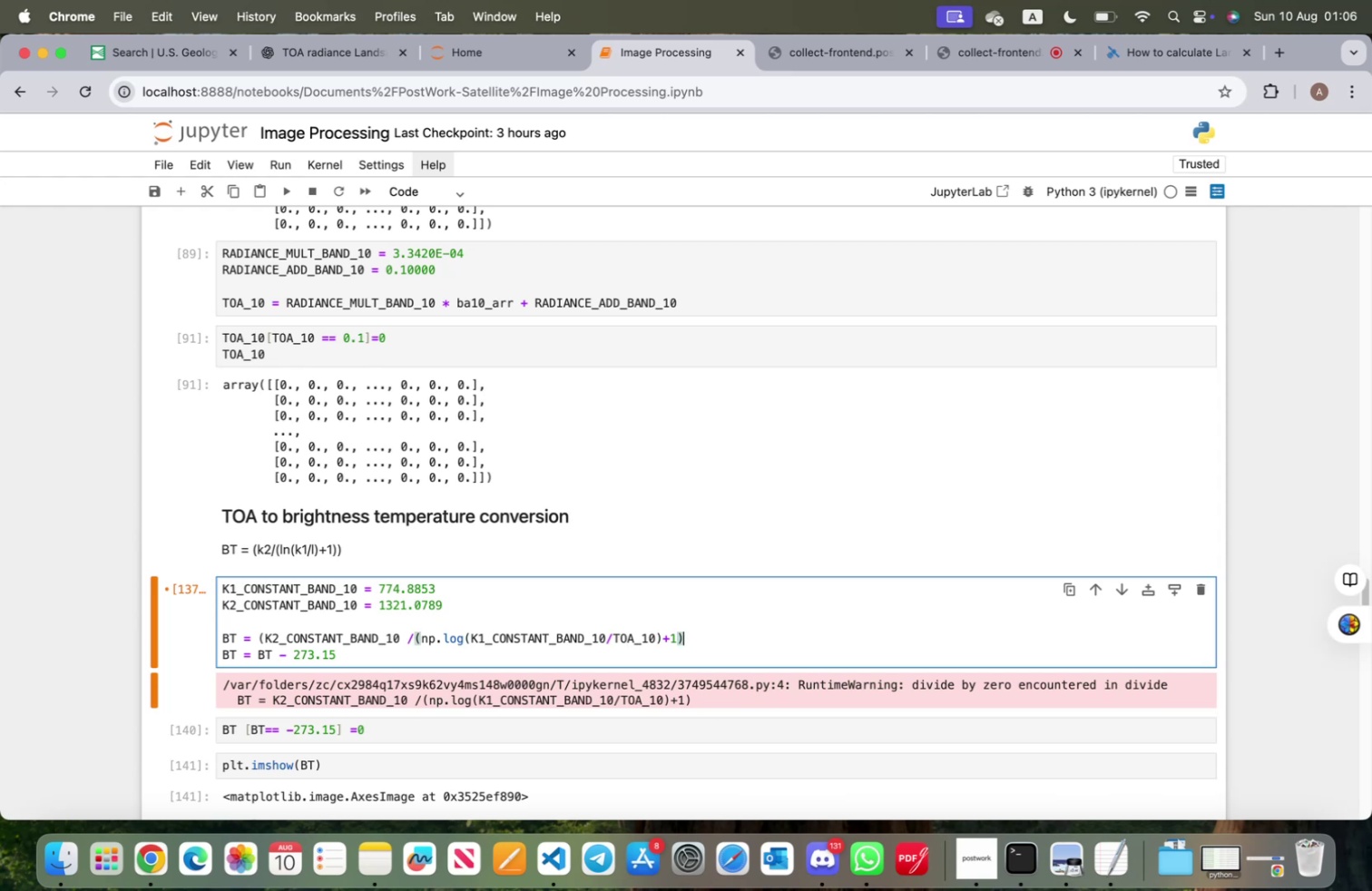 
key(Shift+0)
 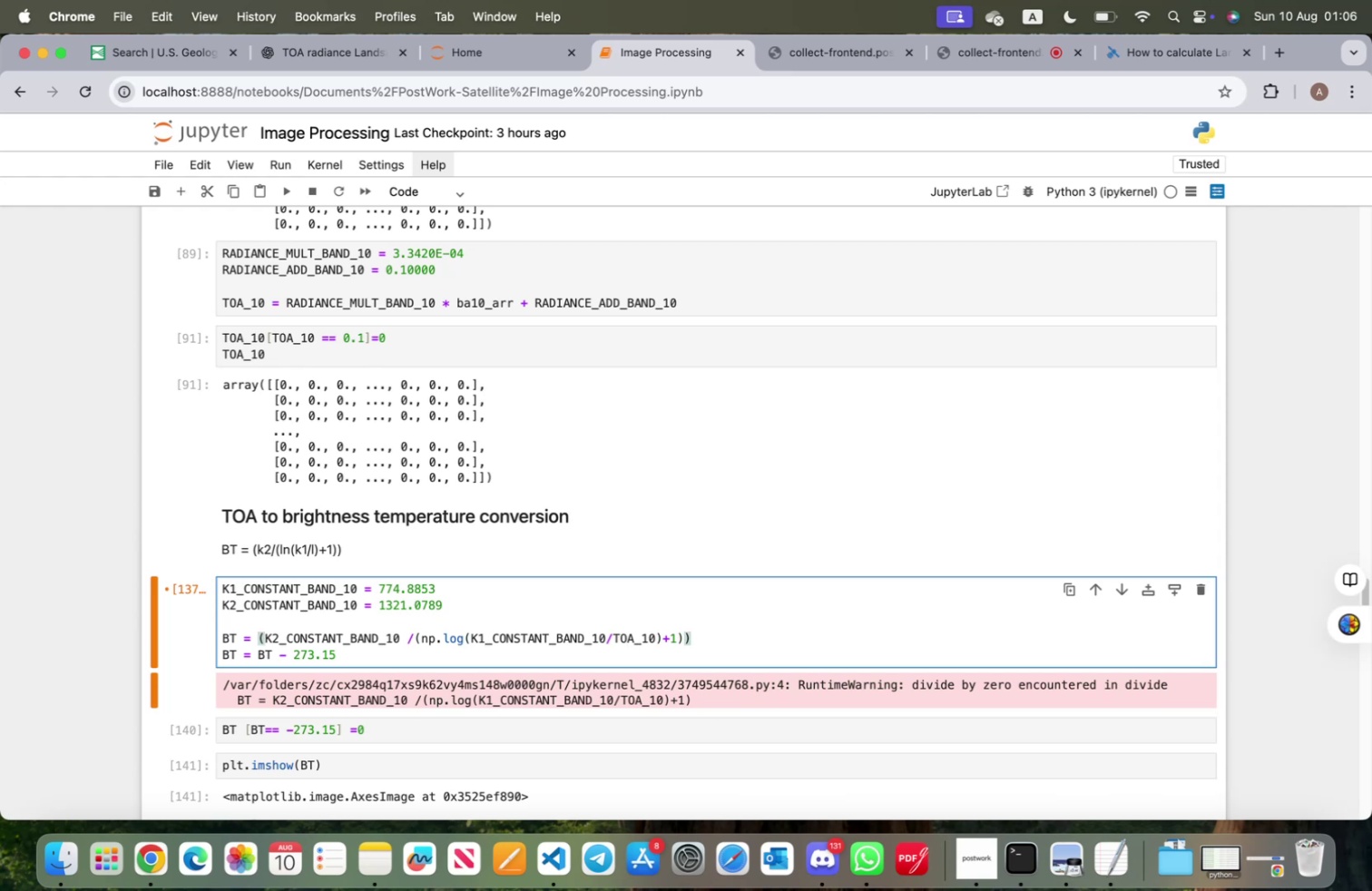 
key(Shift+ShiftRight)
 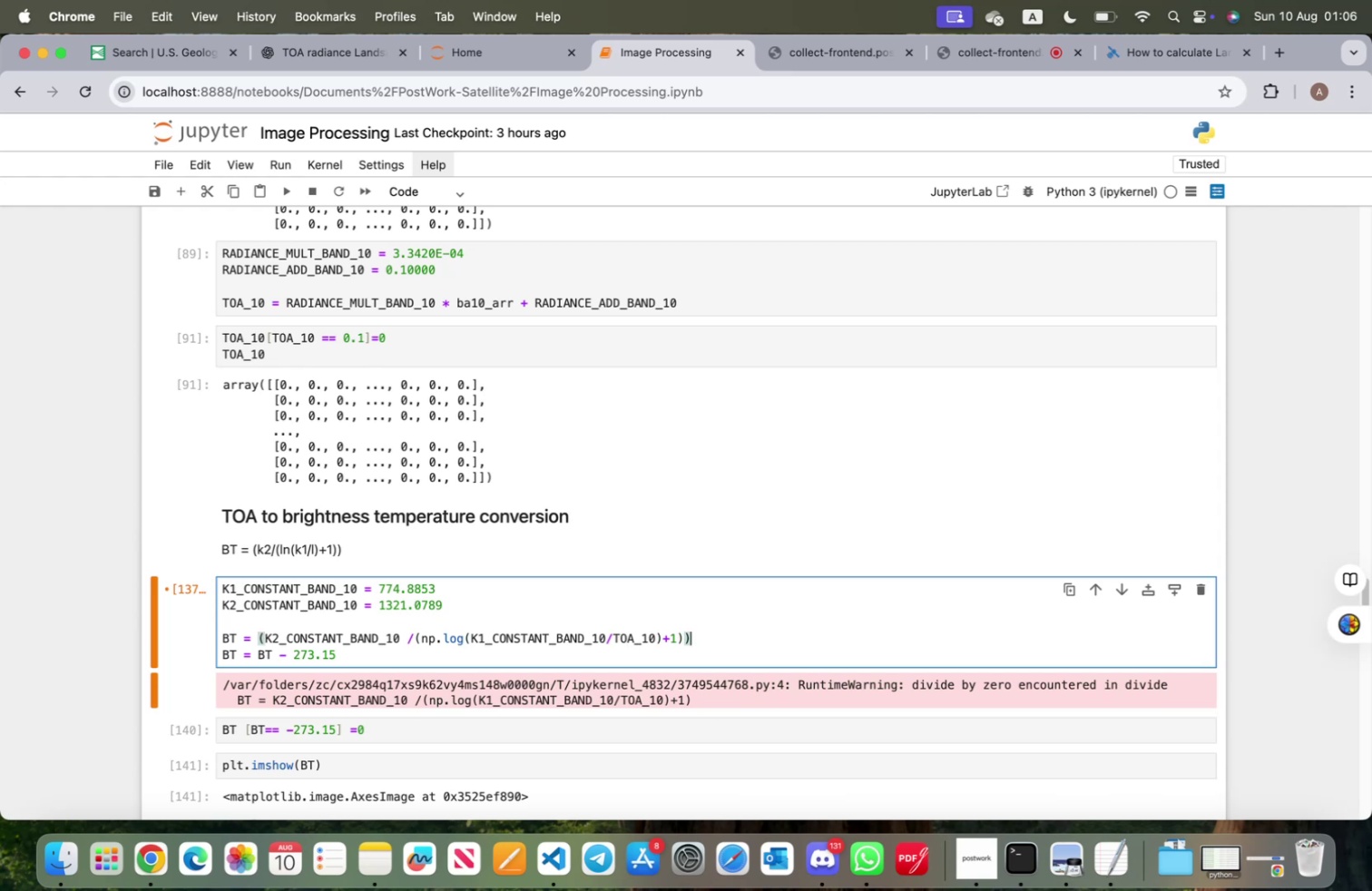 
key(Shift+Enter)
 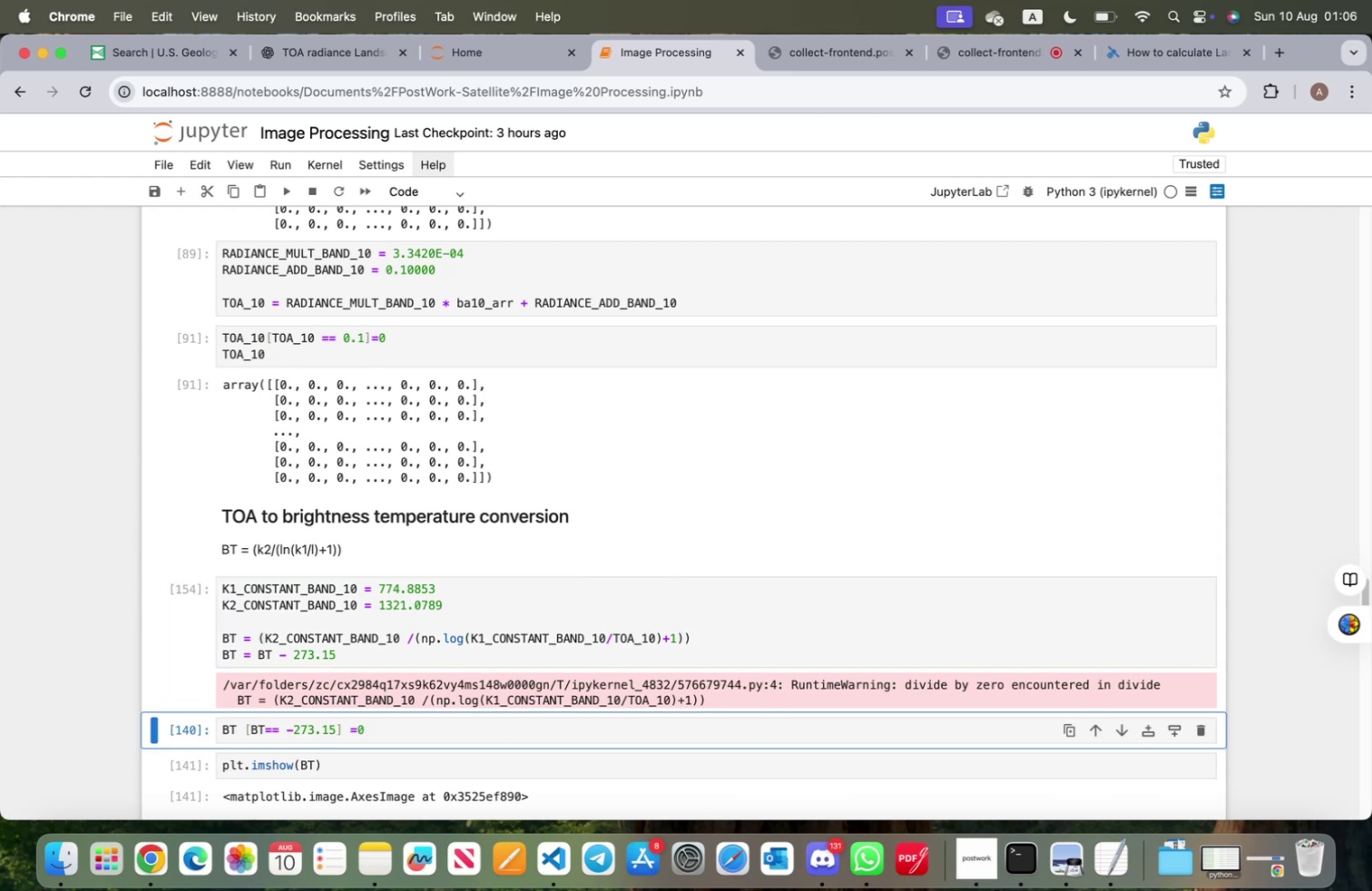 
key(Shift+ShiftRight)
 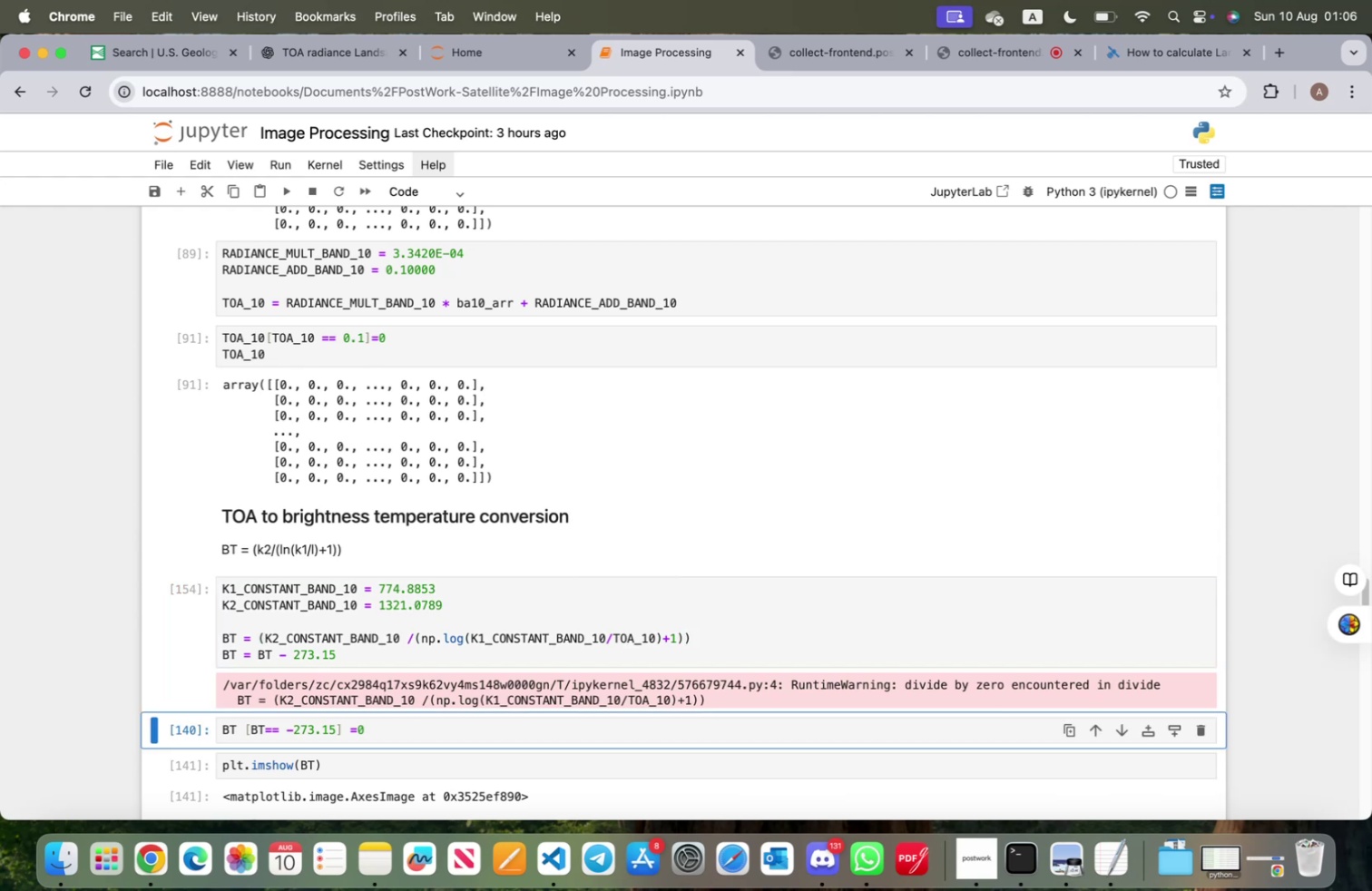 
key(Shift+Enter)
 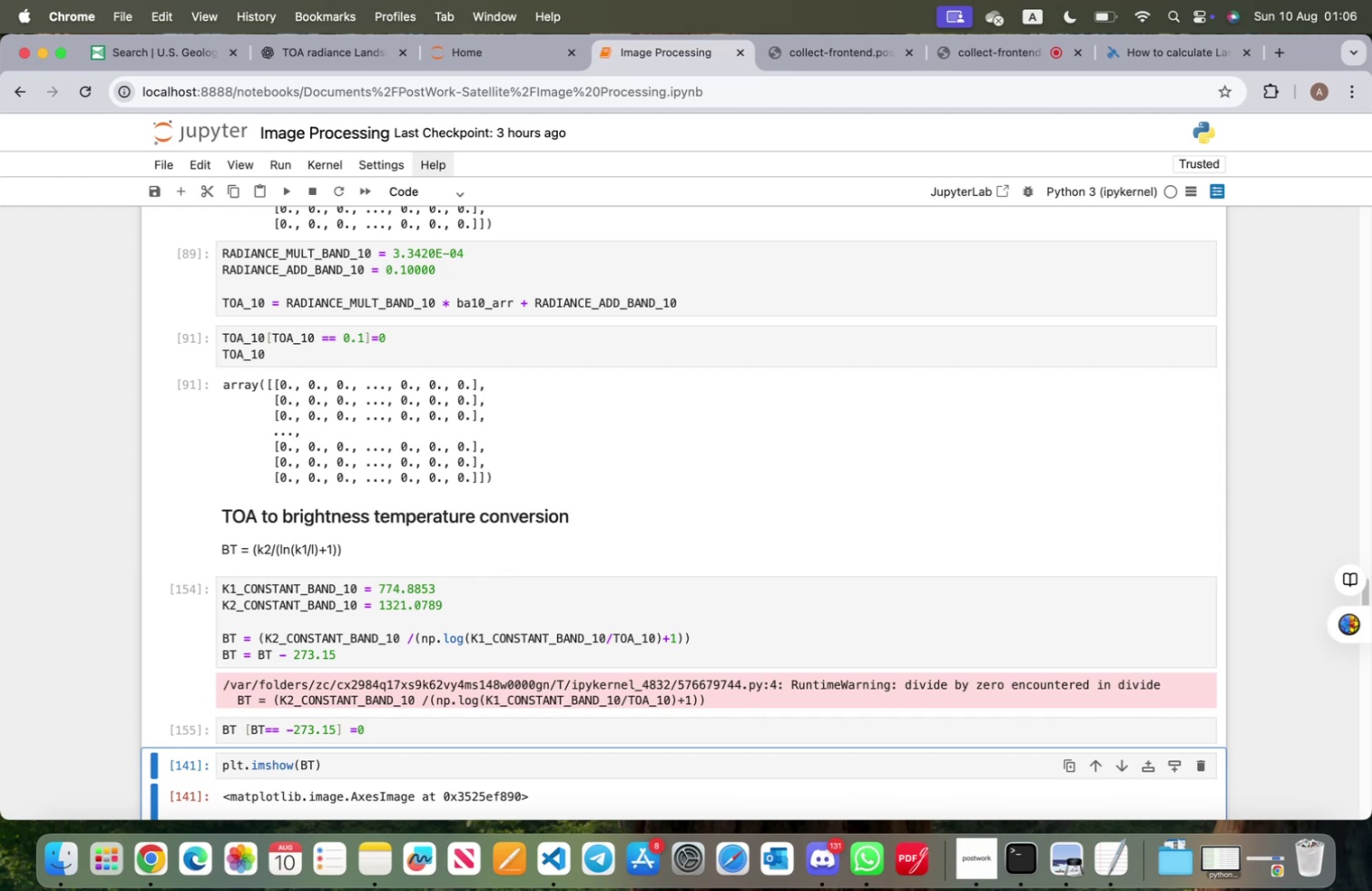 
key(Shift+ShiftRight)
 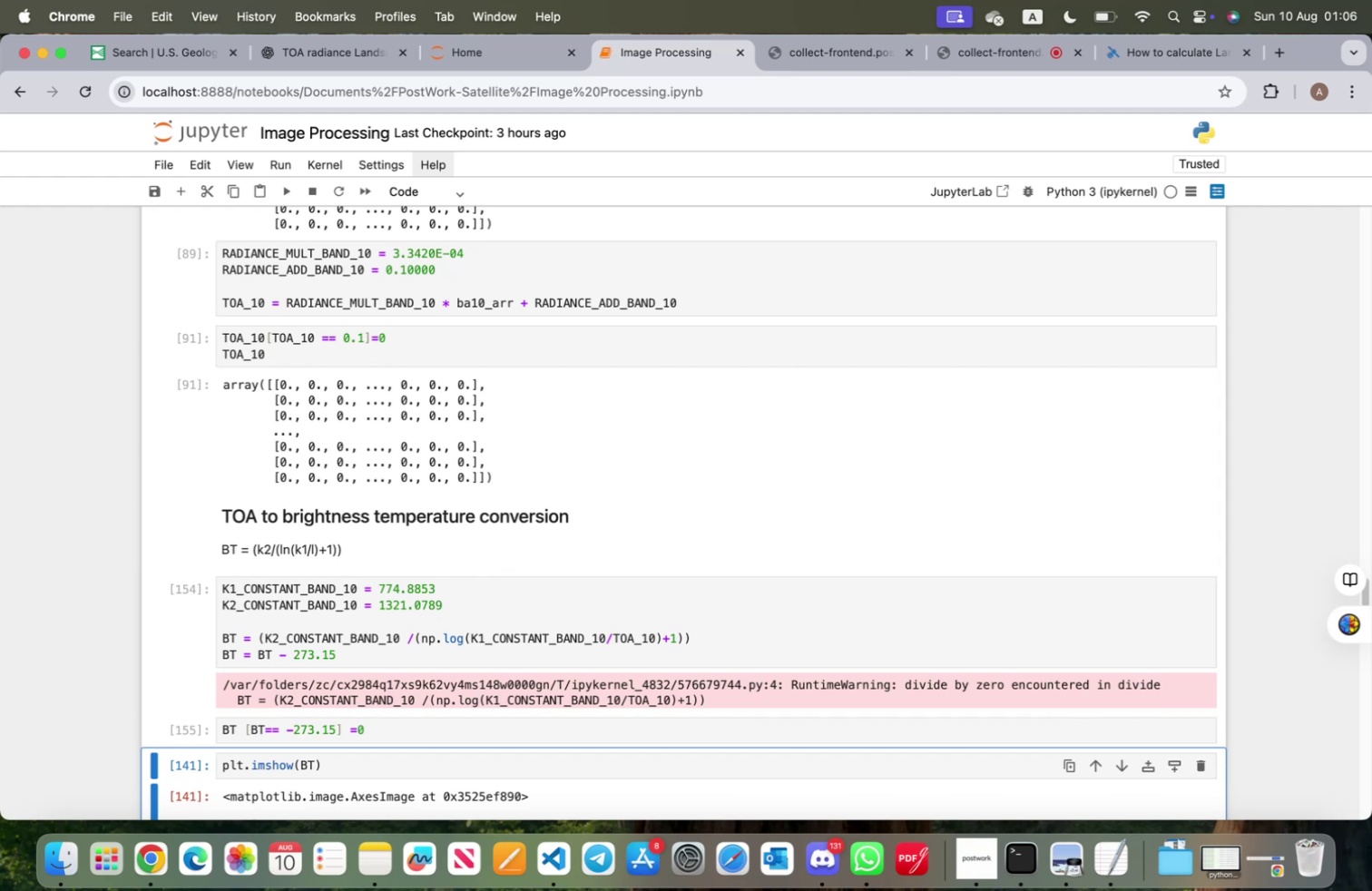 
key(Shift+Enter)
 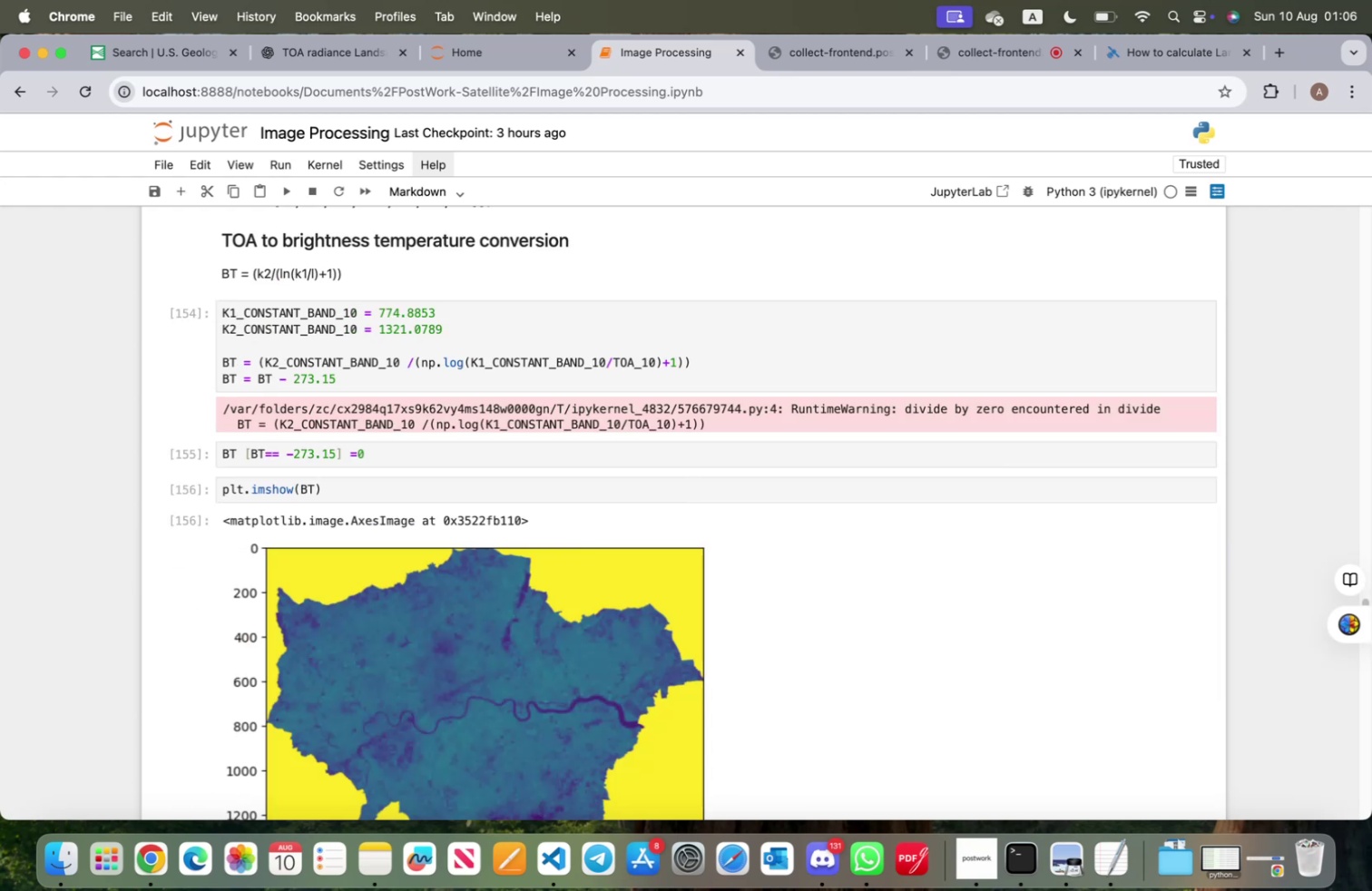 
scroll: coordinate [338, 640], scroll_direction: down, amount: 12.0
 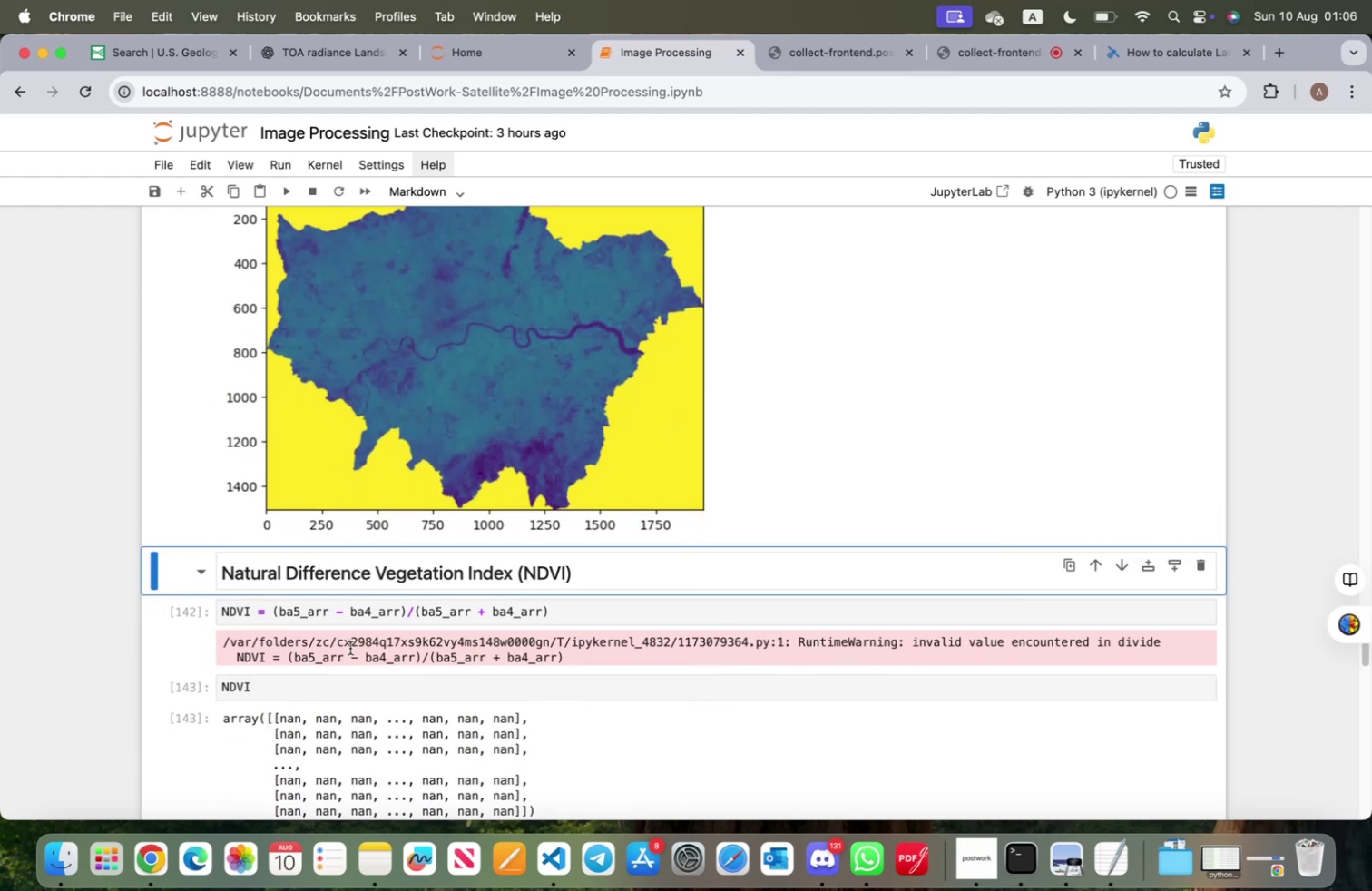 
scroll: coordinate [492, 684], scroll_direction: up, amount: 1.0
 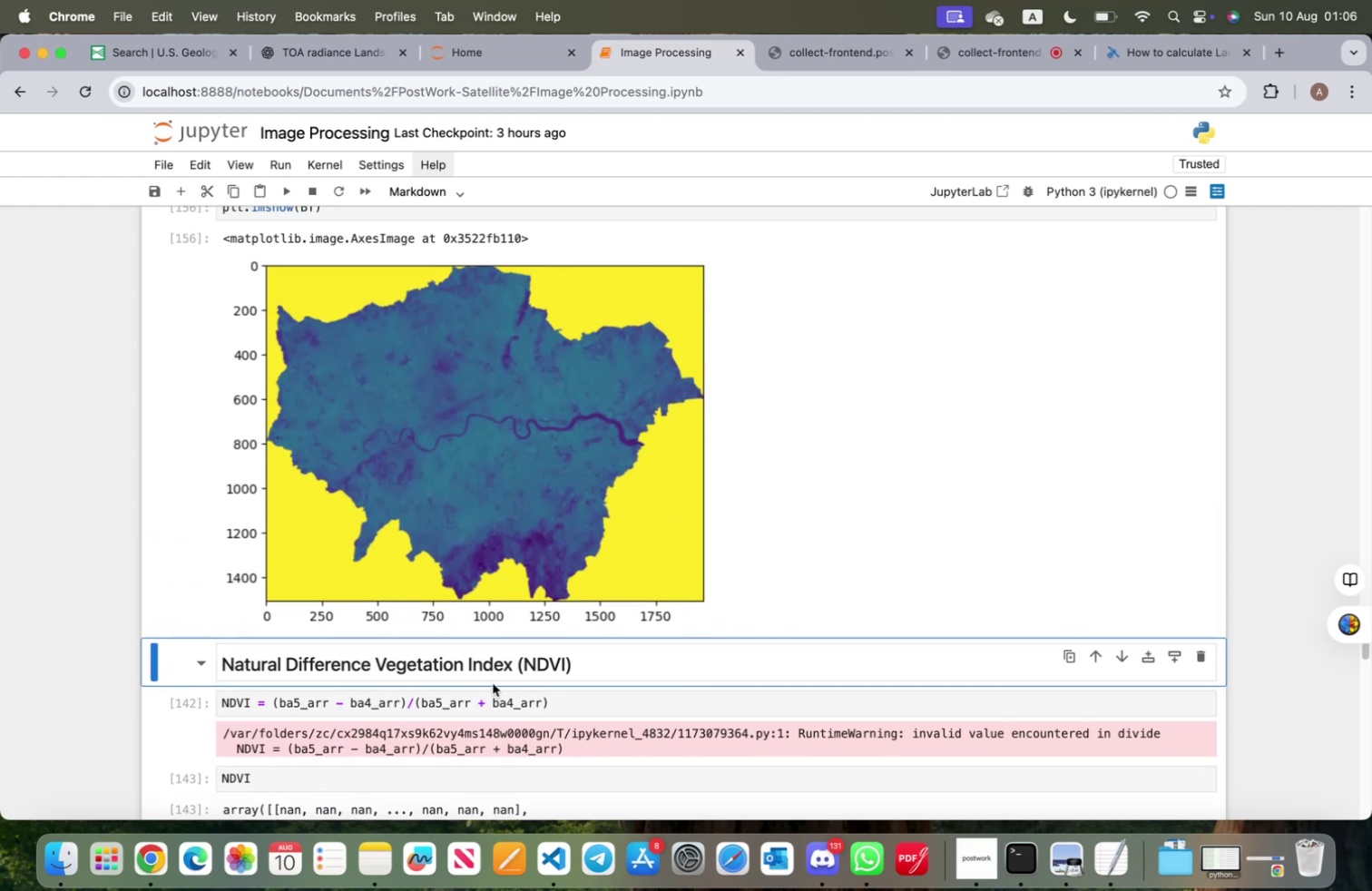 
scroll: coordinate [471, 699], scroll_direction: down, amount: 8.0
 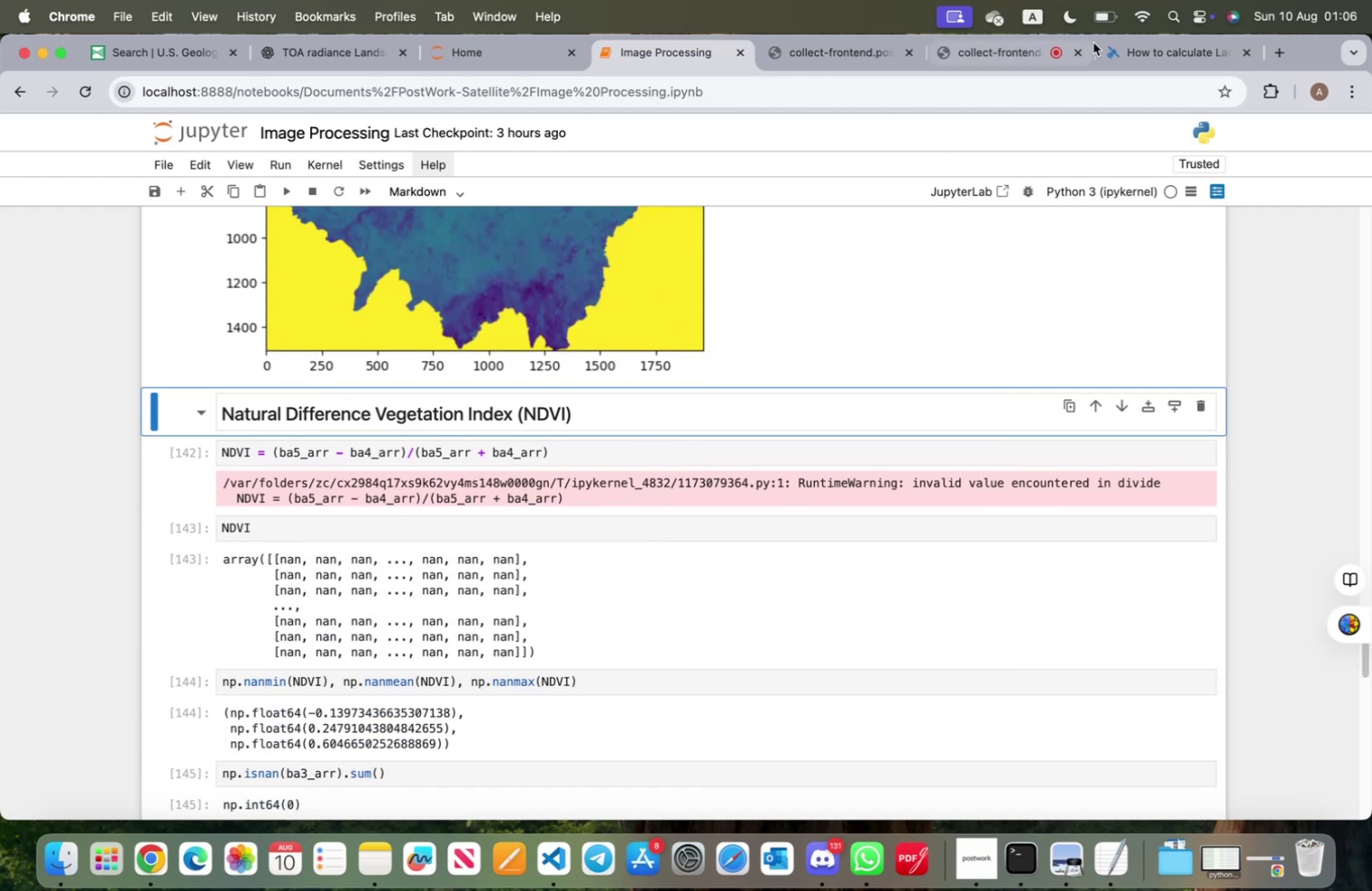 
left_click([1142, 58])
 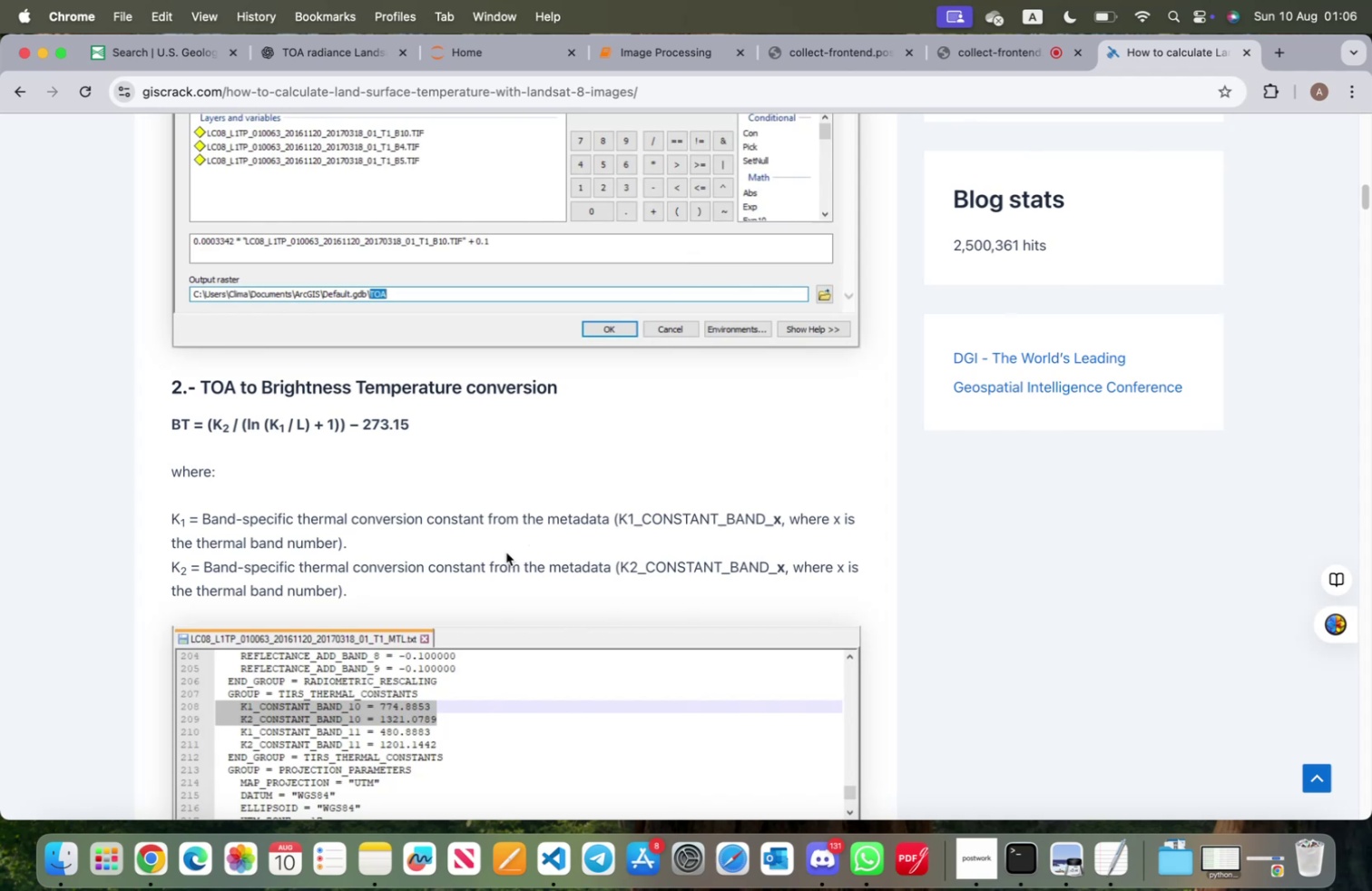 
scroll: coordinate [507, 561], scroll_direction: down, amount: 31.0
 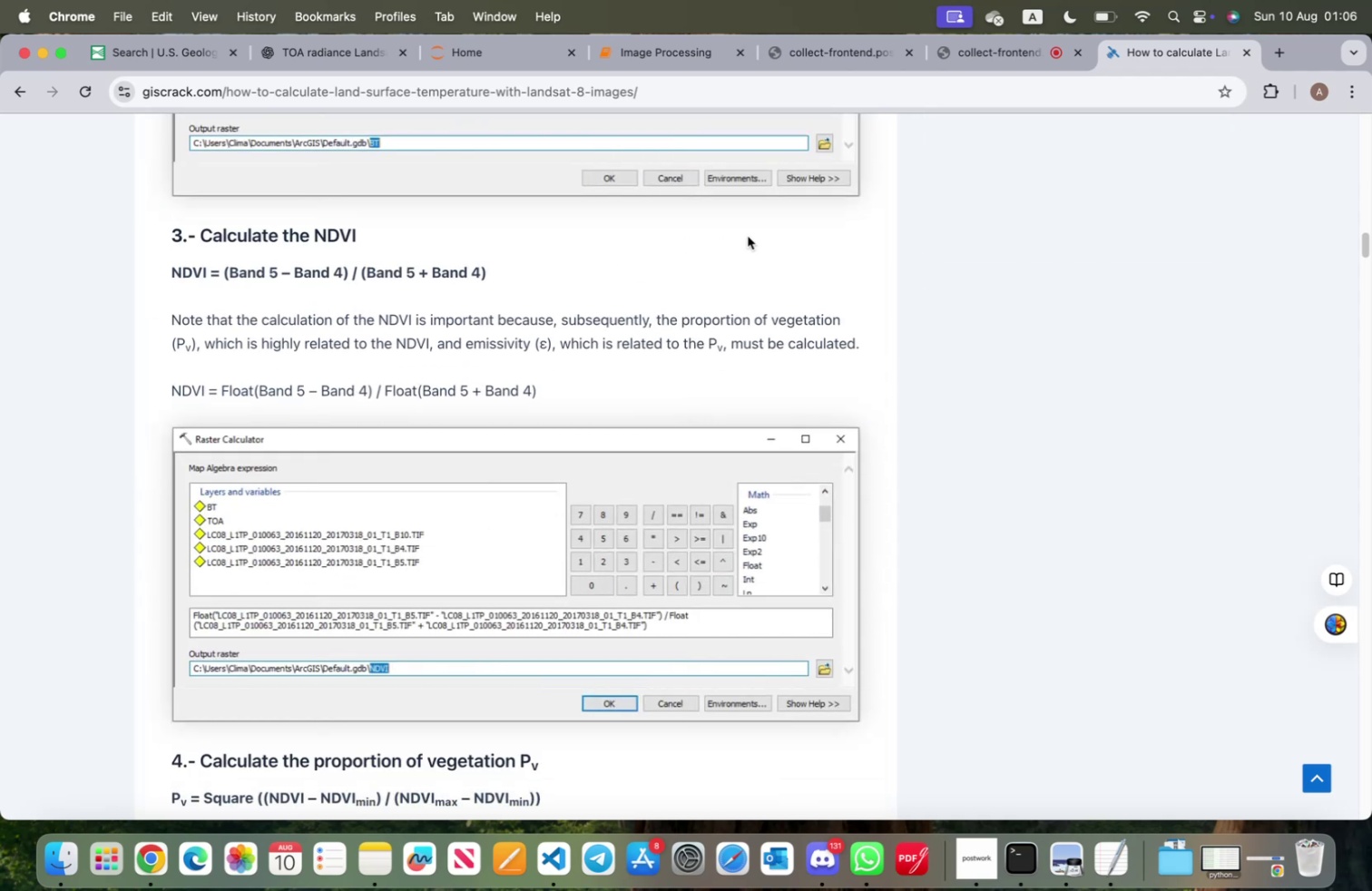 
wait(6.24)
 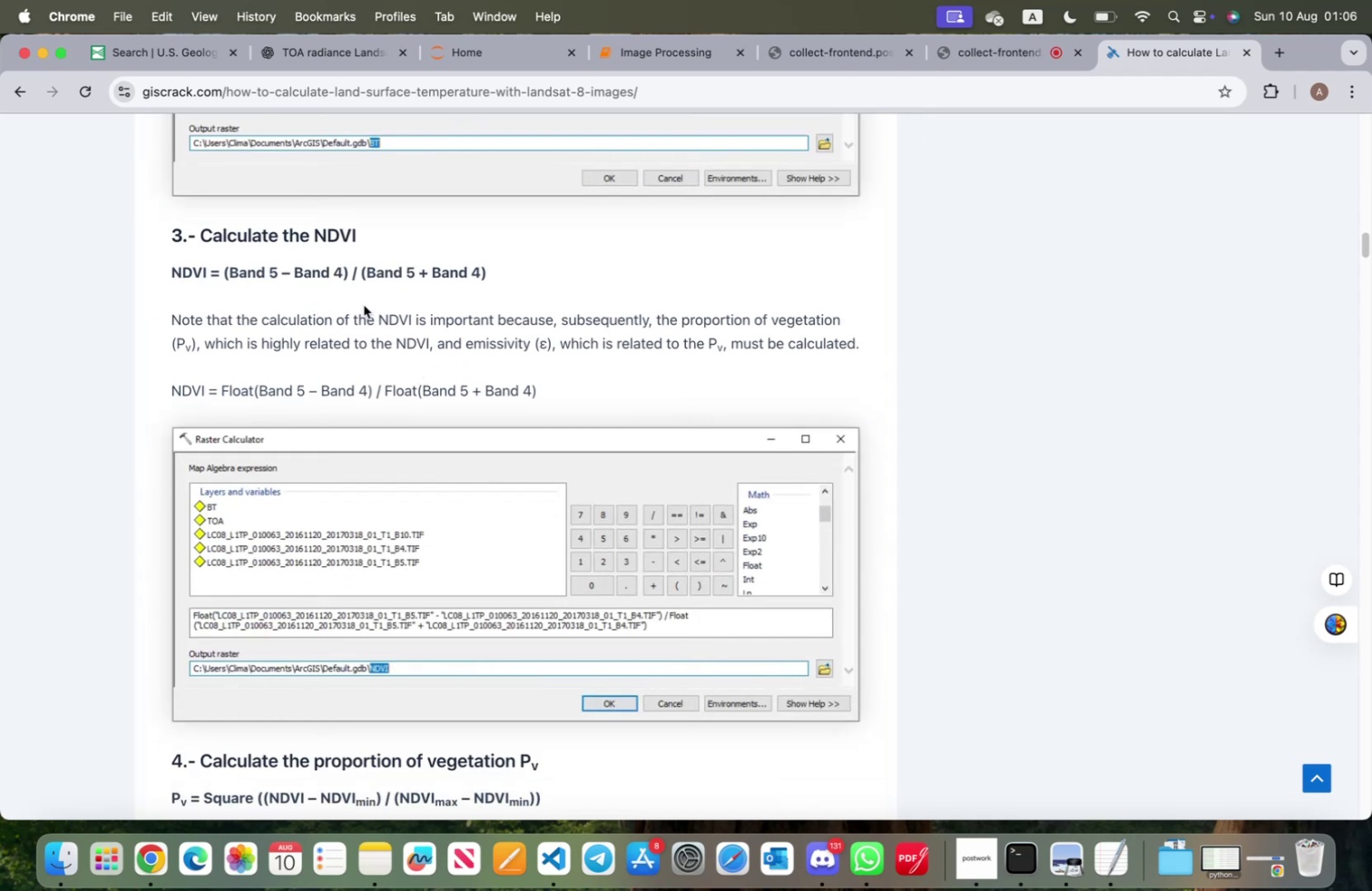 
left_click([652, 65])
 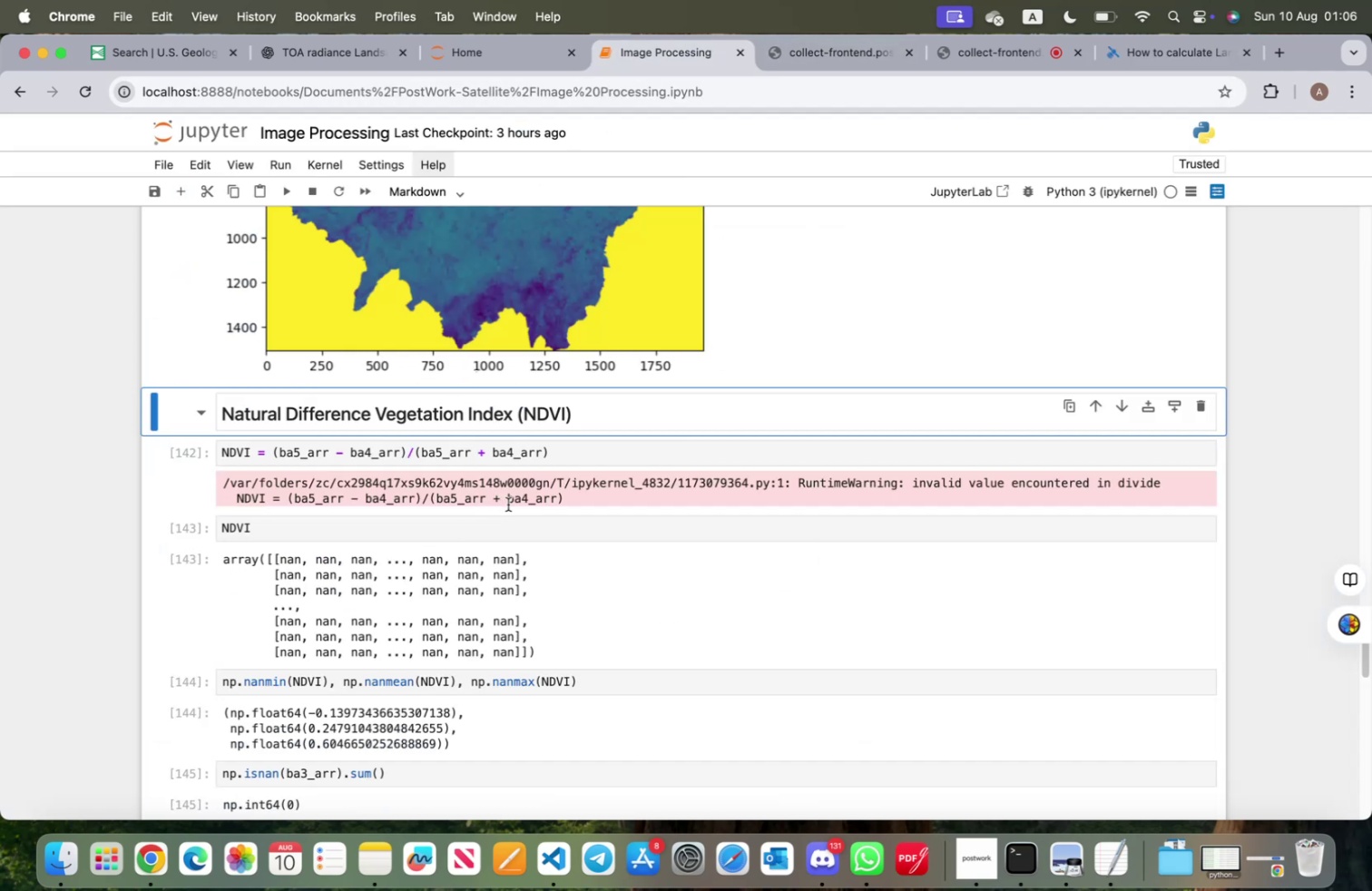 
key(Shift+Enter)
 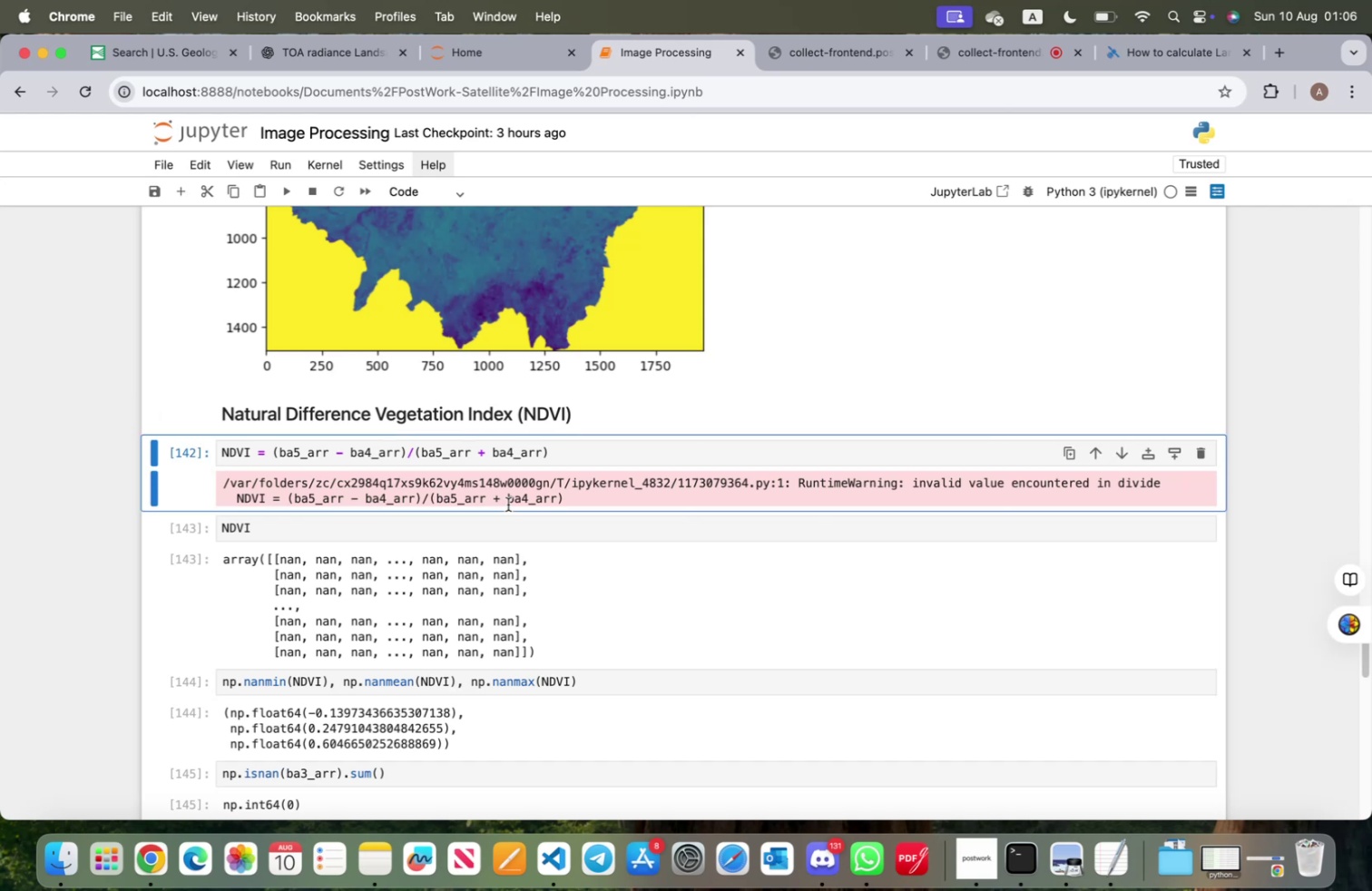 
key(Shift+ShiftRight)
 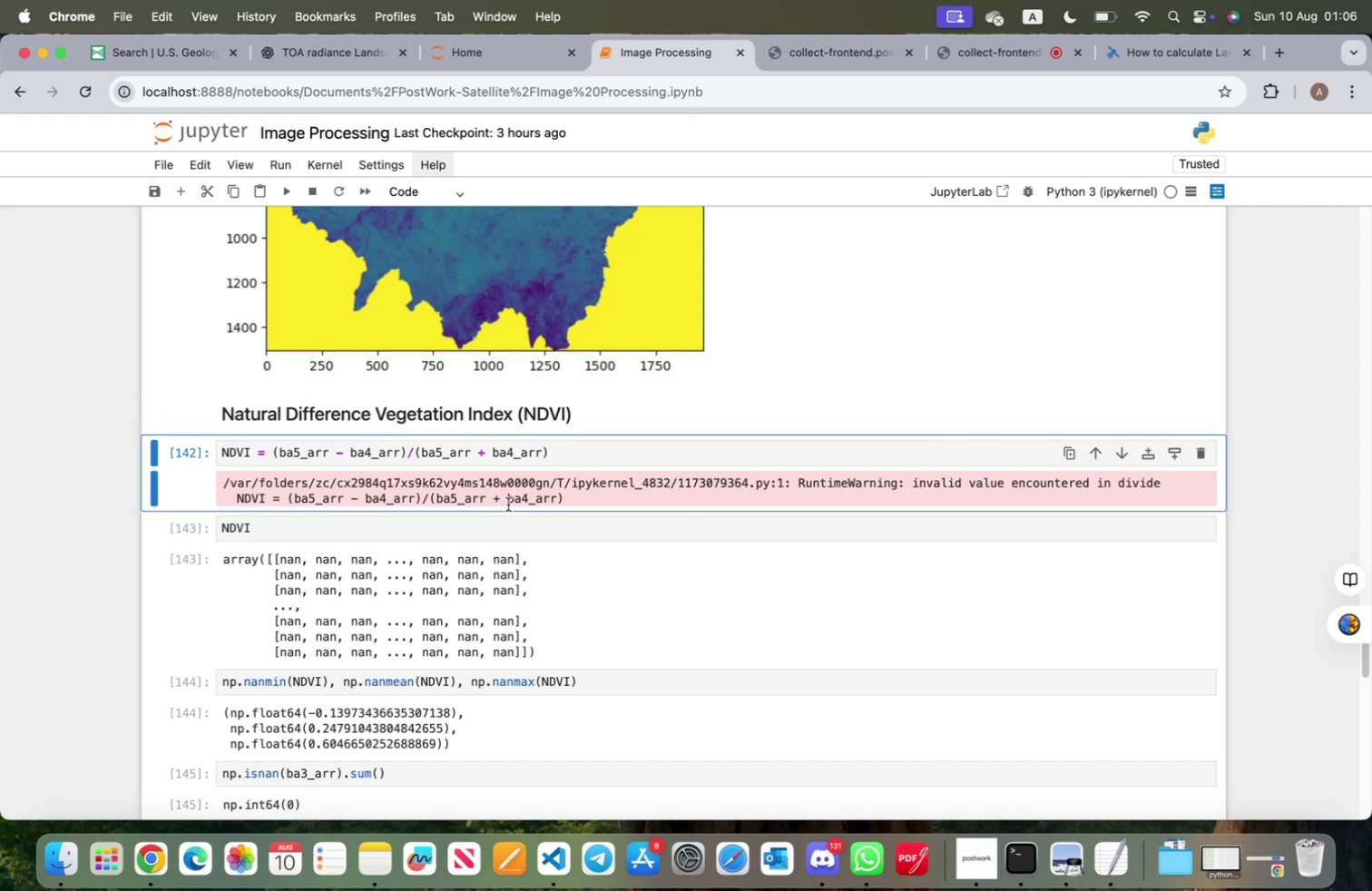 
key(Shift+Enter)
 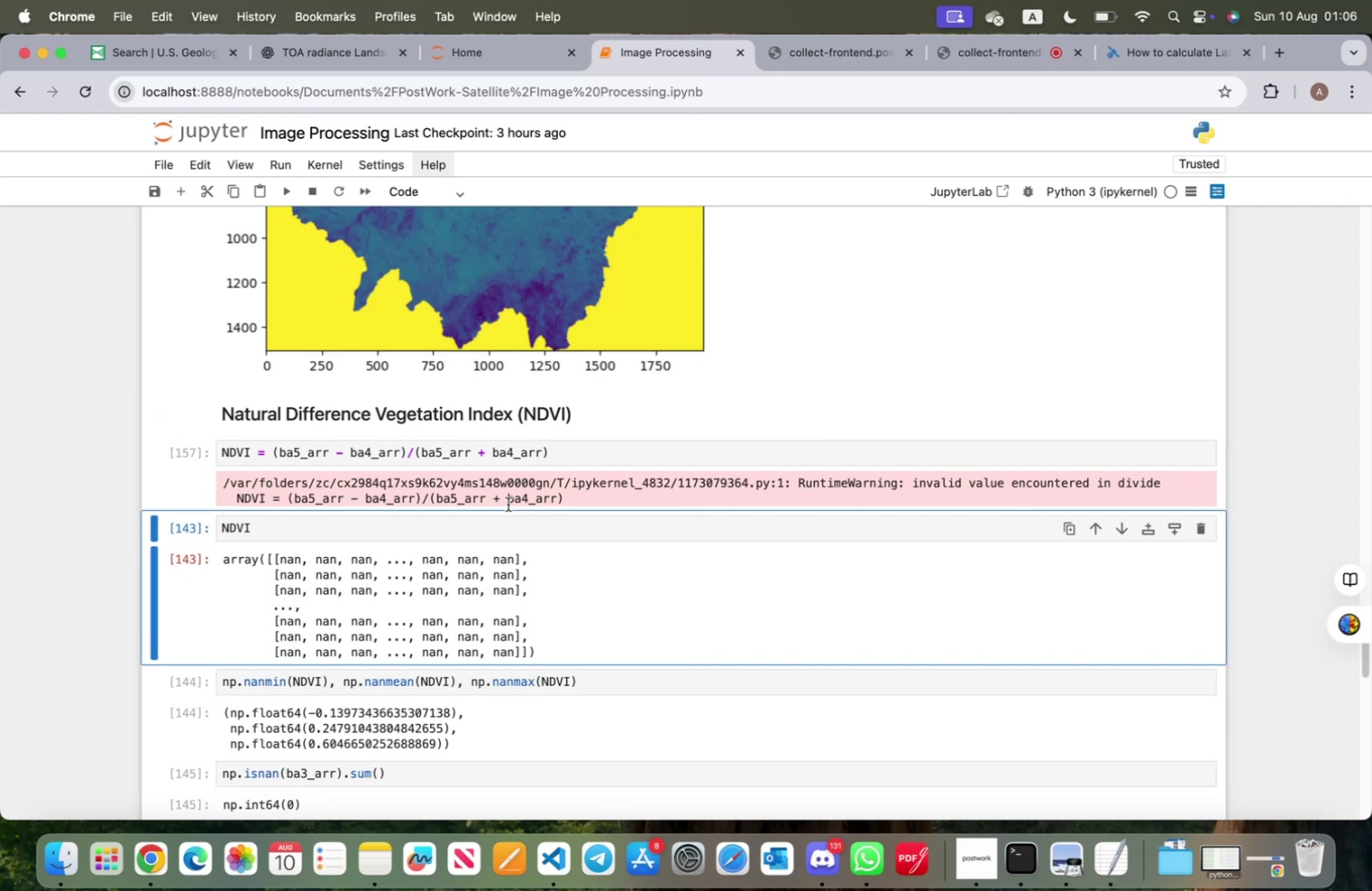 
key(Shift+ShiftRight)
 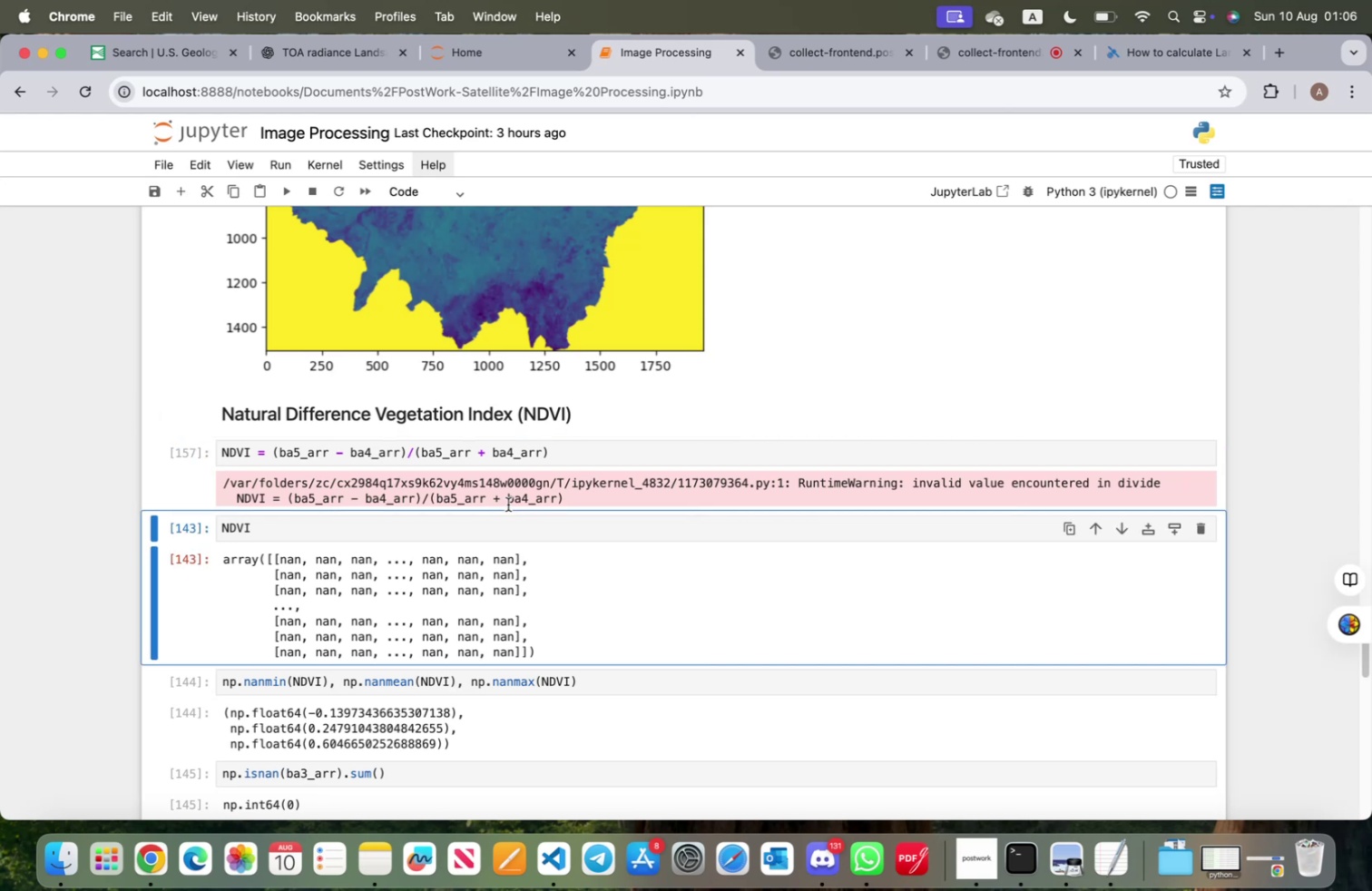 
key(Shift+Enter)
 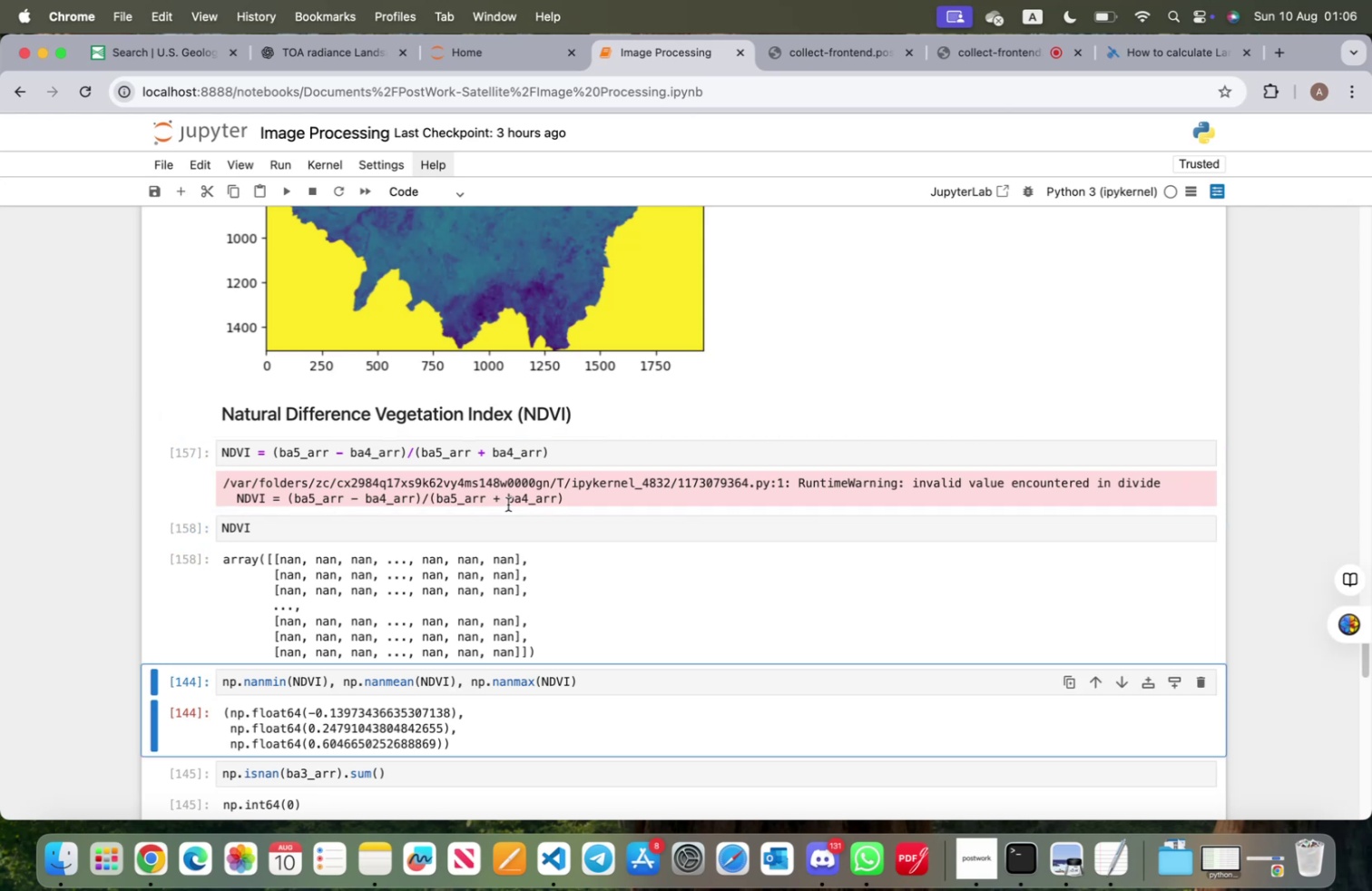 
key(Shift+ShiftRight)
 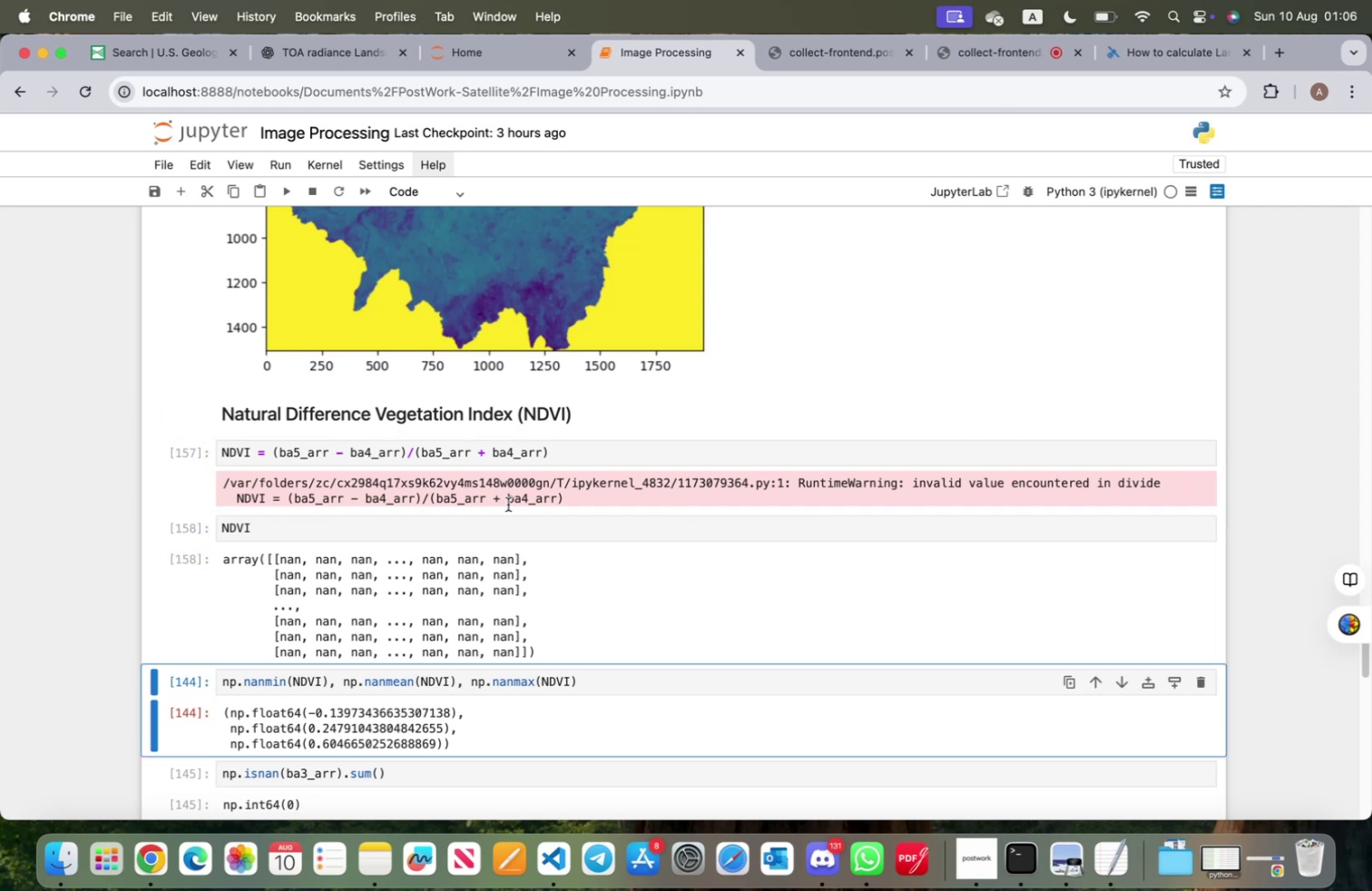 
key(Shift+Enter)
 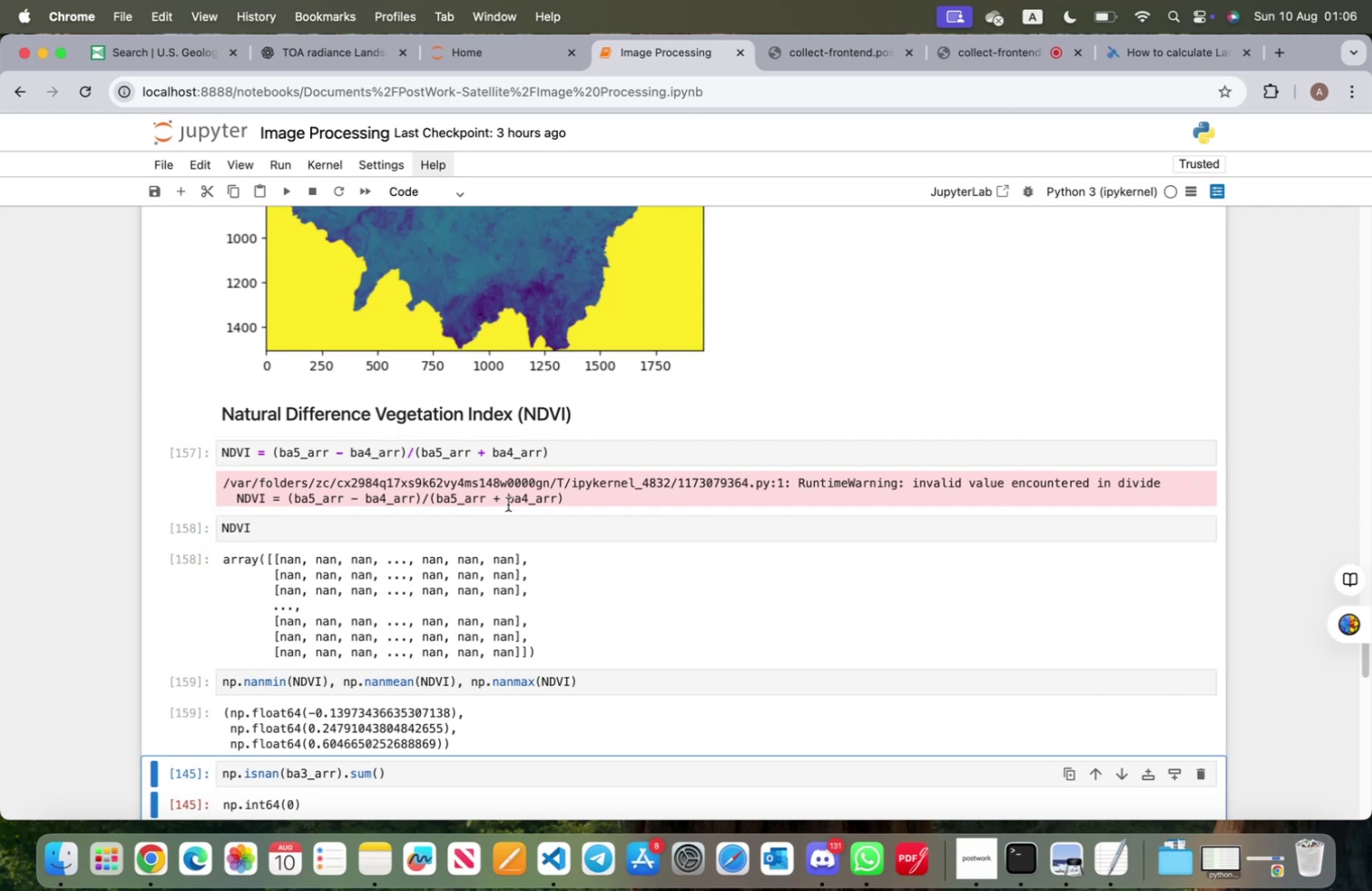 
key(Shift+ShiftRight)
 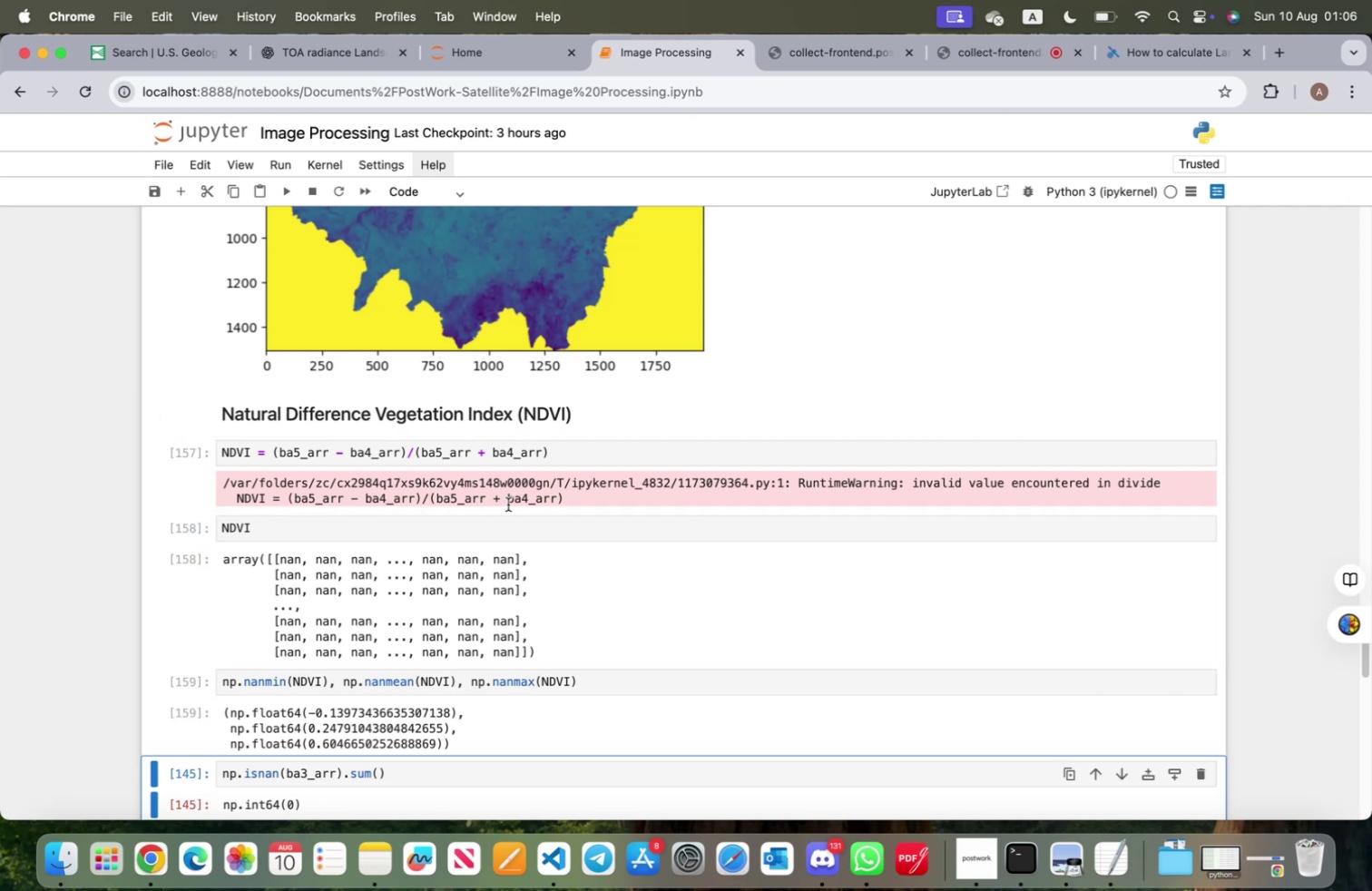 
key(Shift+Enter)
 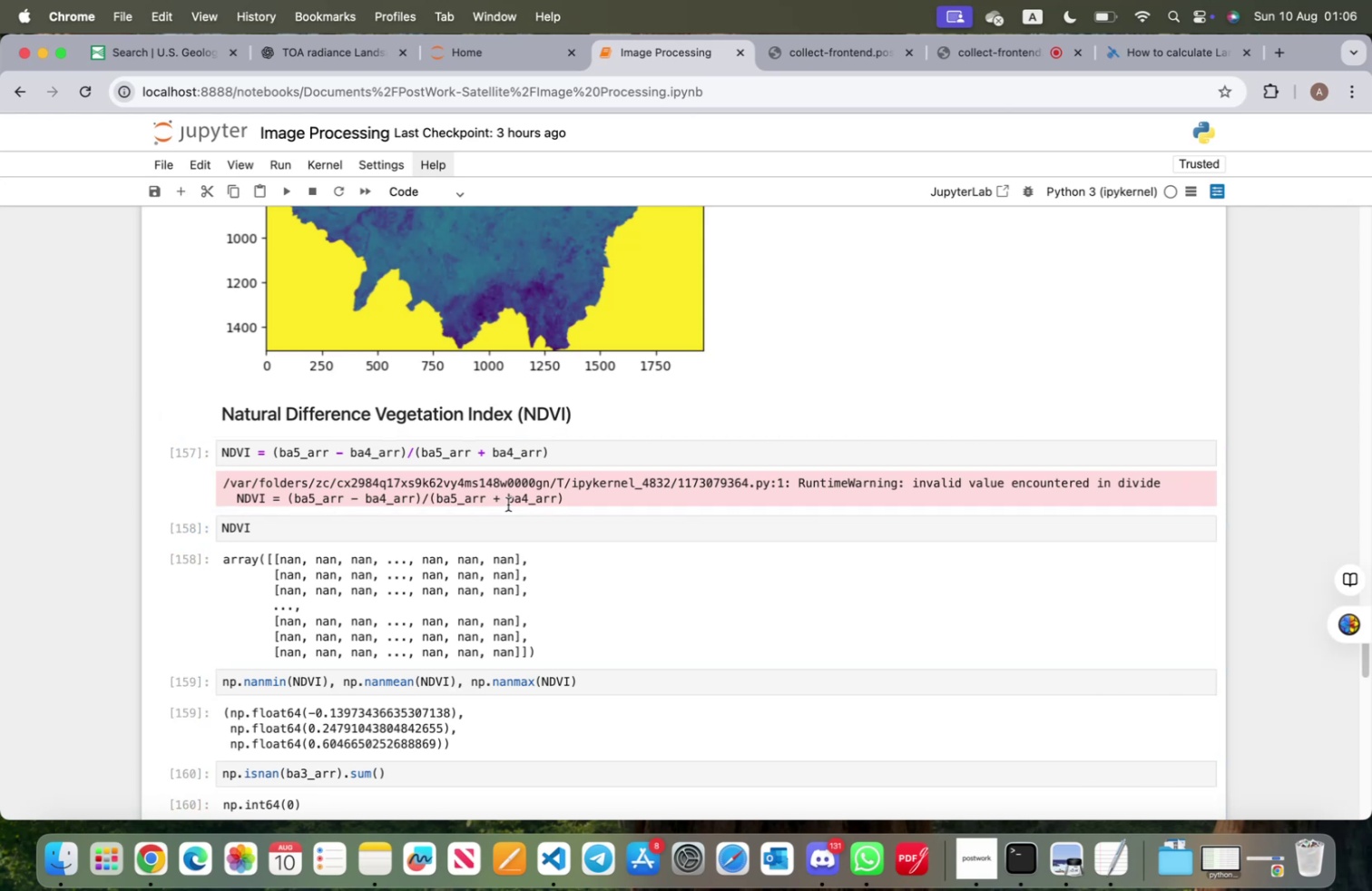 
key(Shift+Enter)
 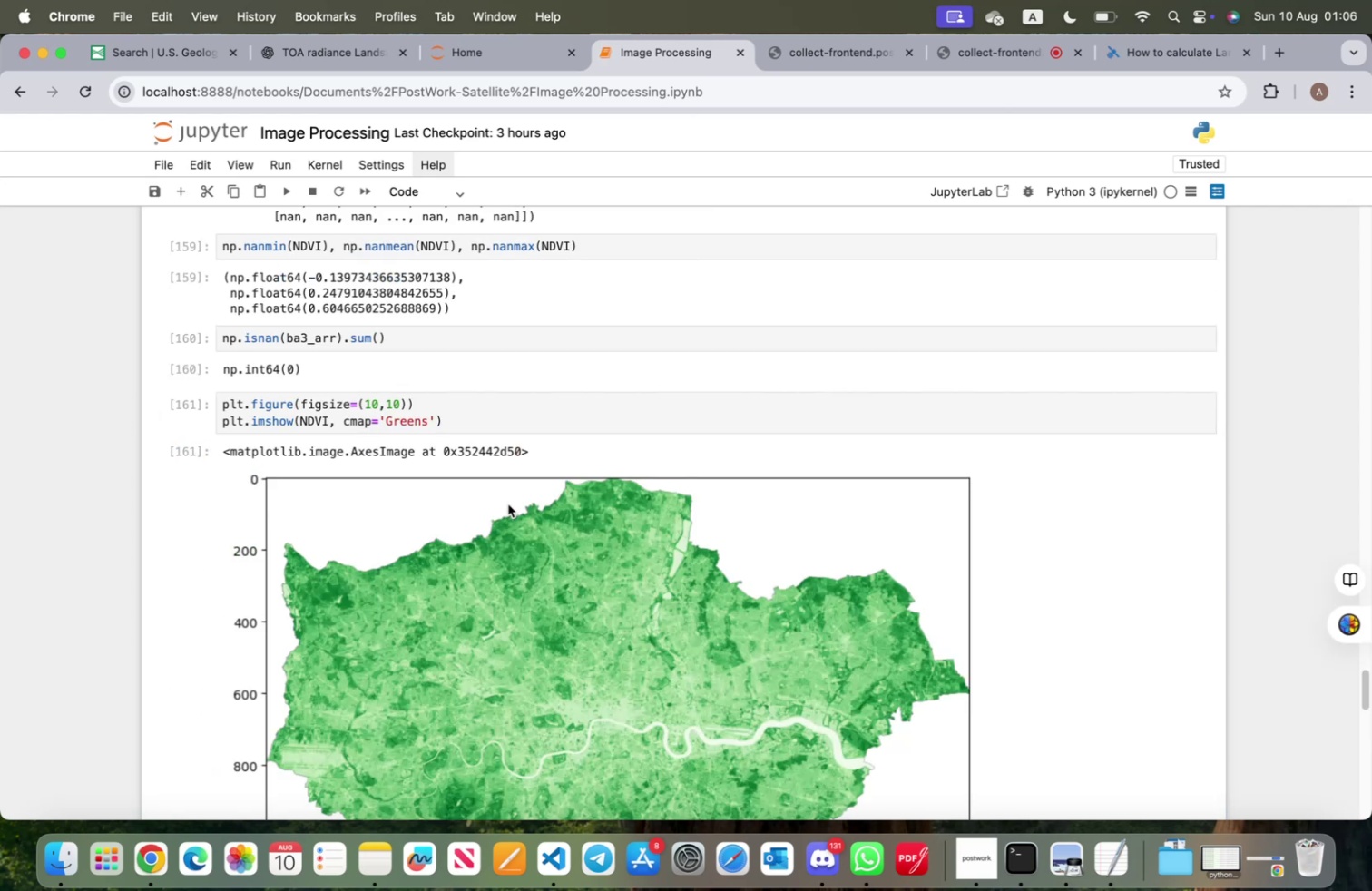 
key(Shift+Enter)
 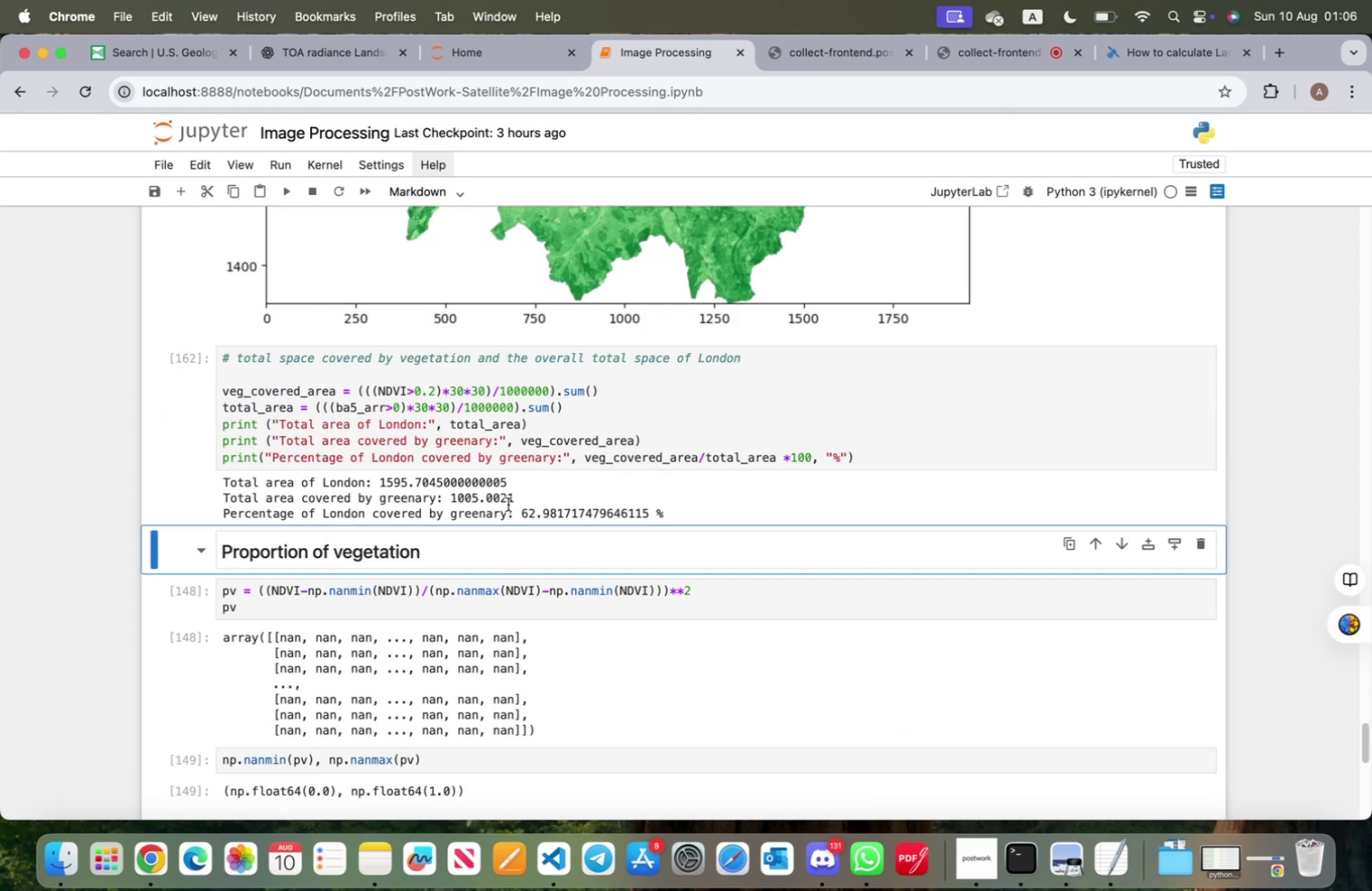 
key(Shift+ShiftRight)
 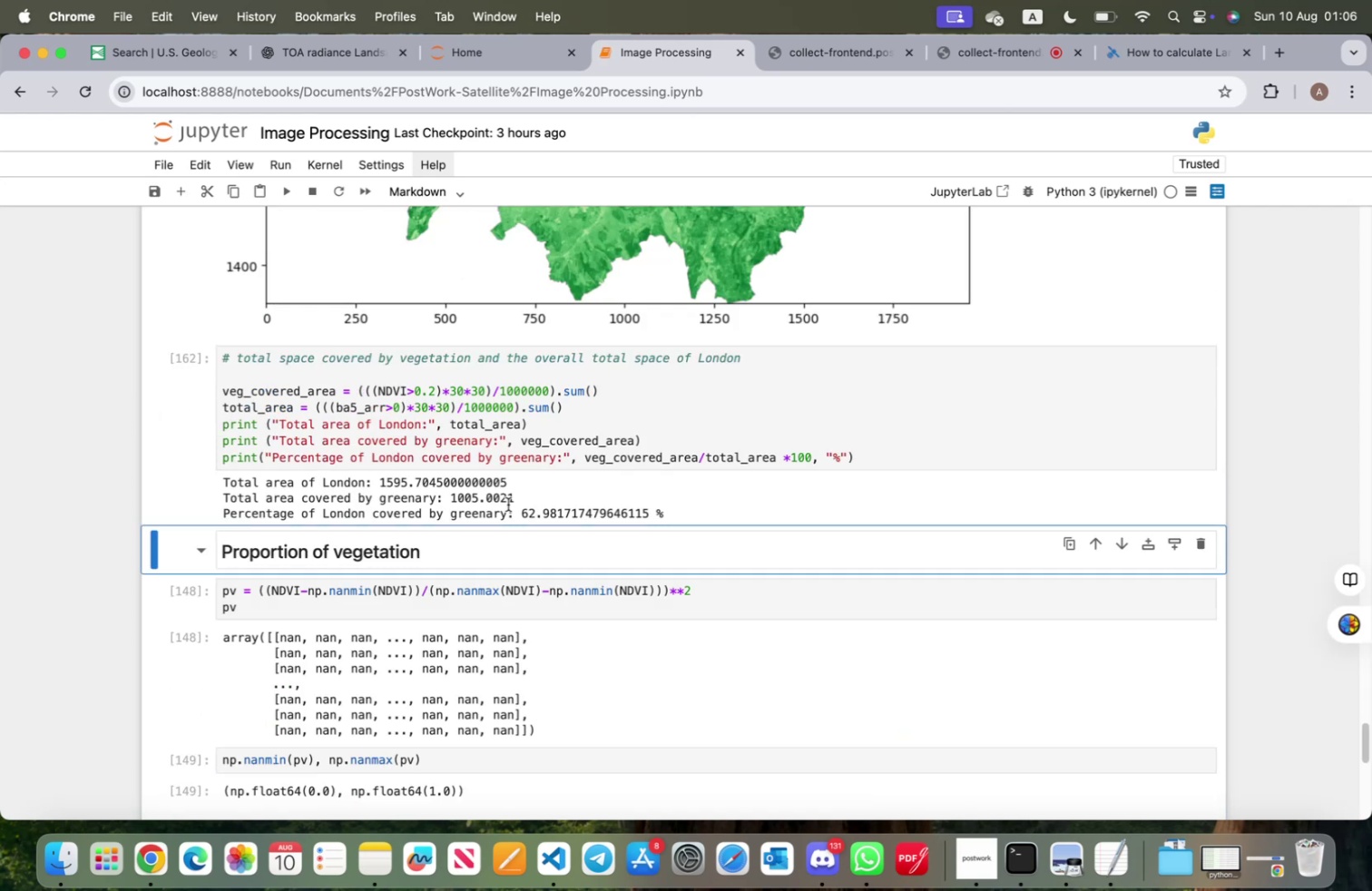 
key(Shift+Enter)
 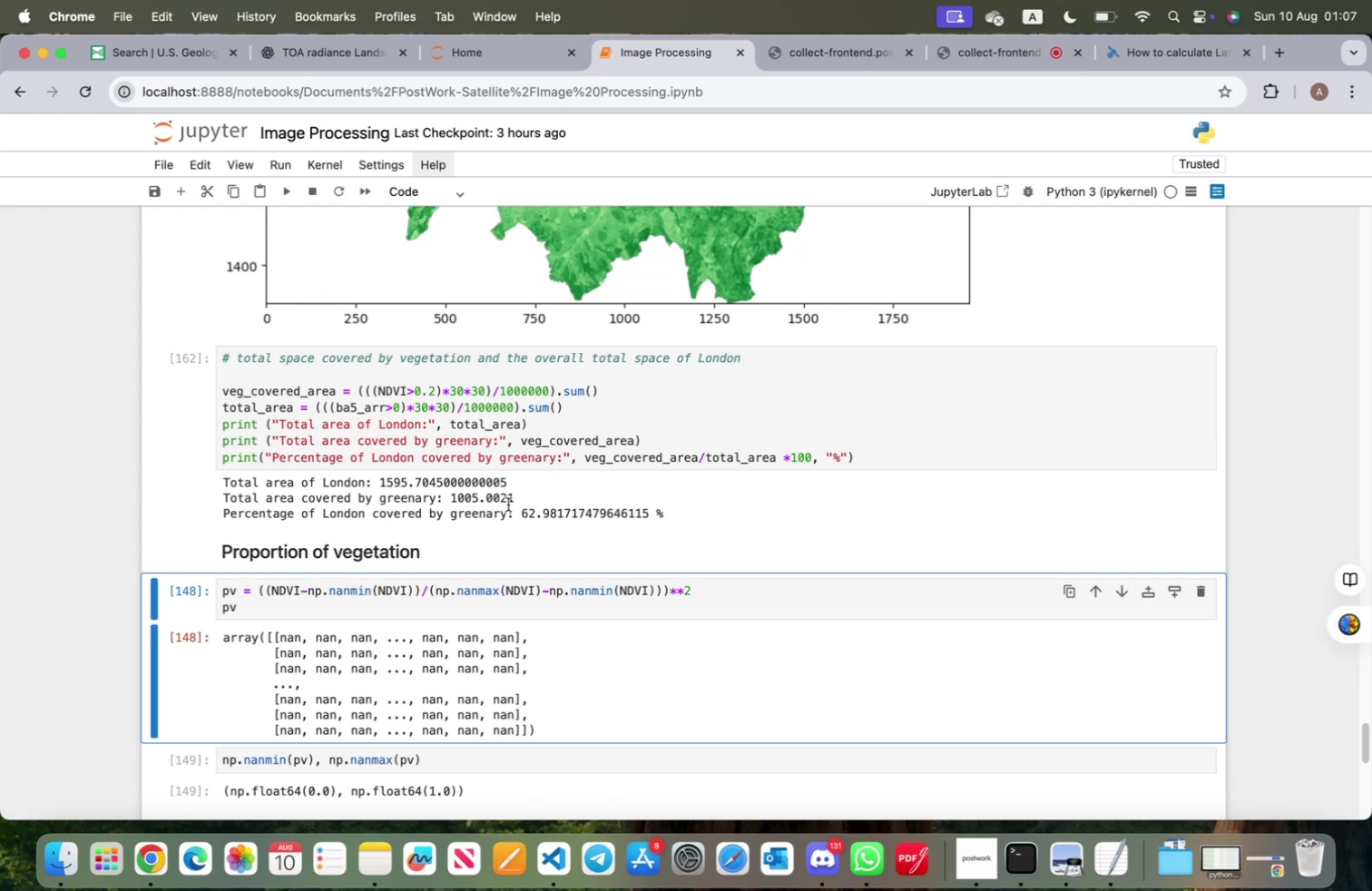 
wait(16.6)
 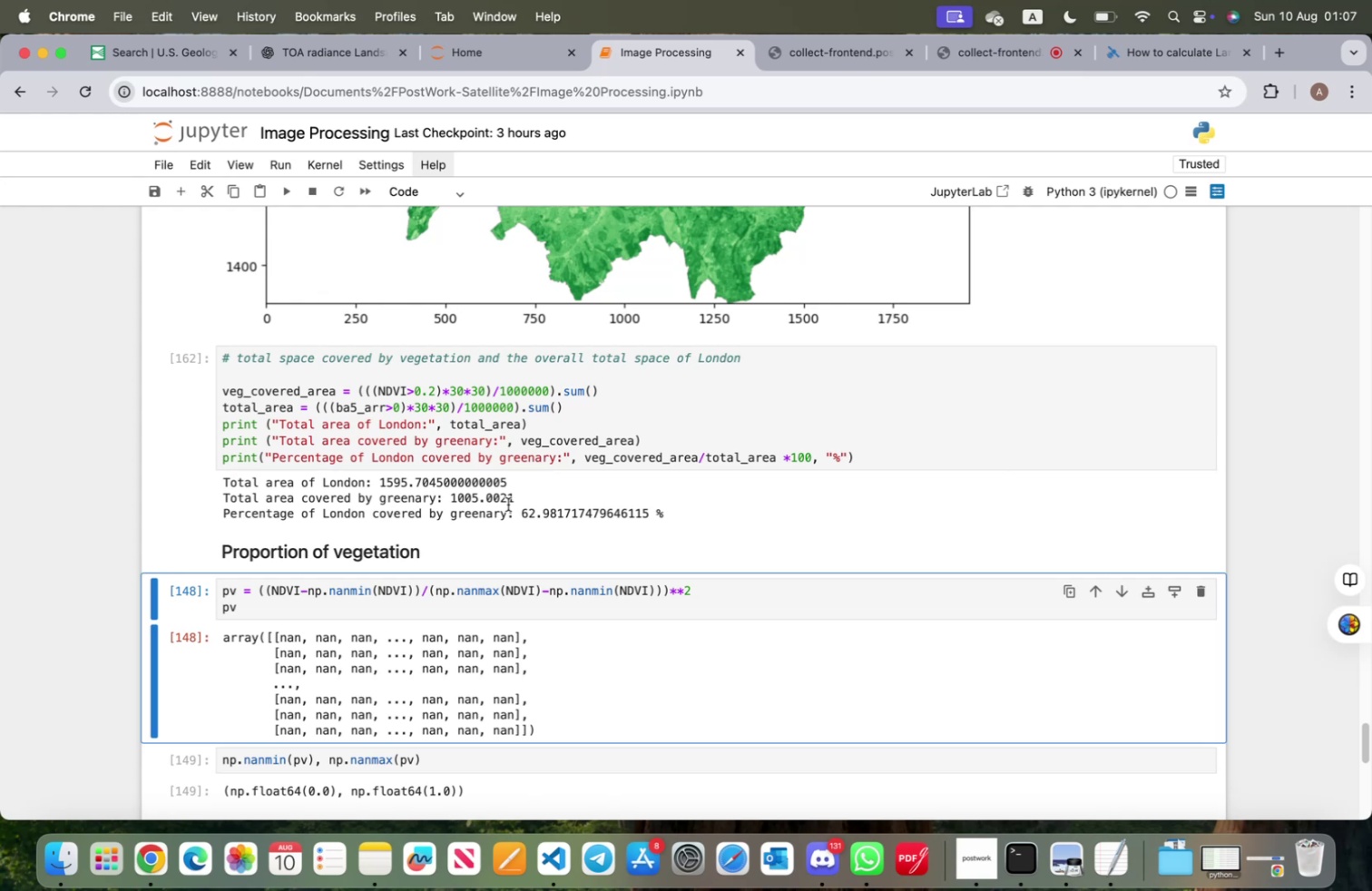 
key(Shift+ShiftRight)
 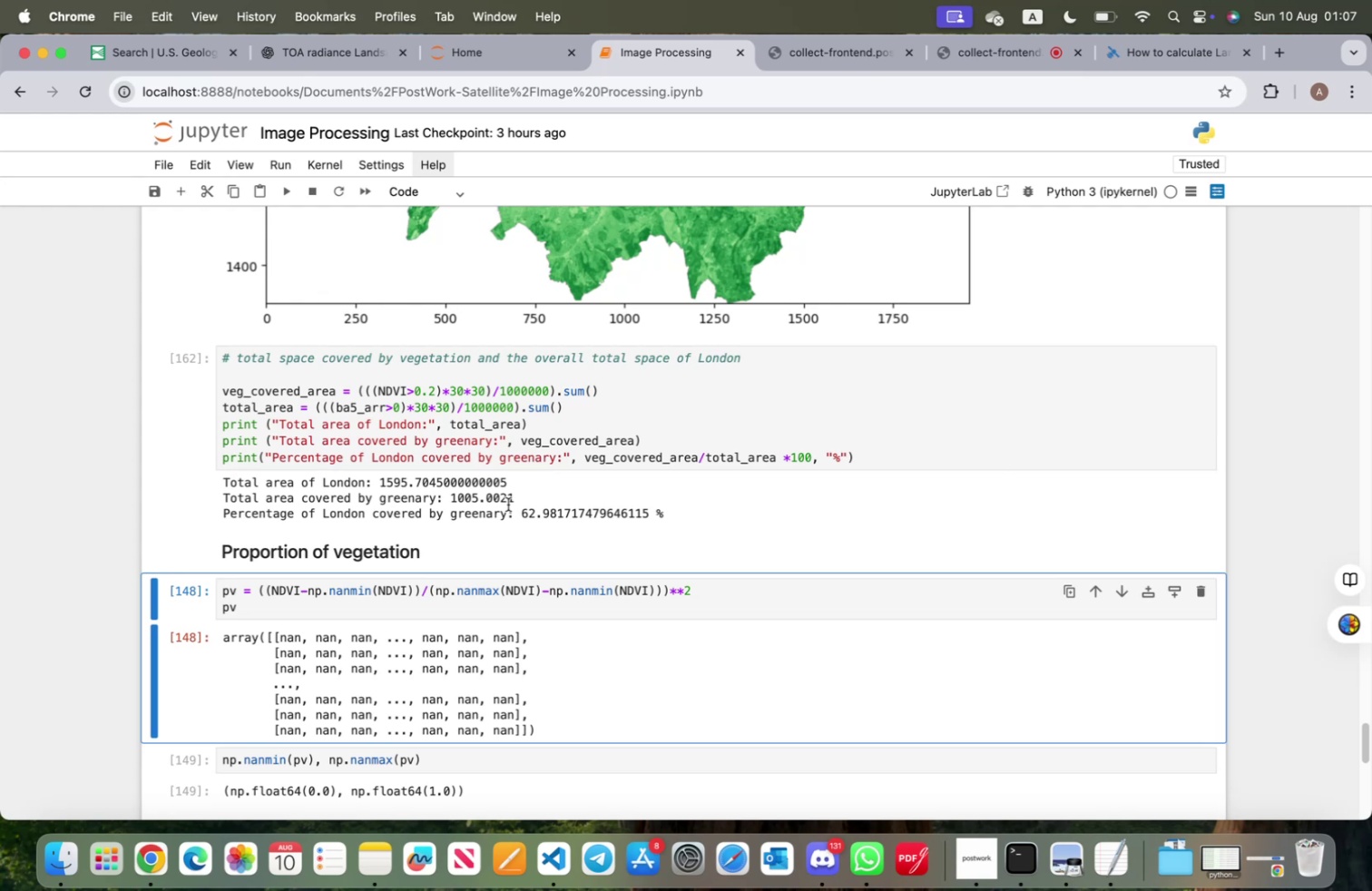 
key(Shift+Enter)
 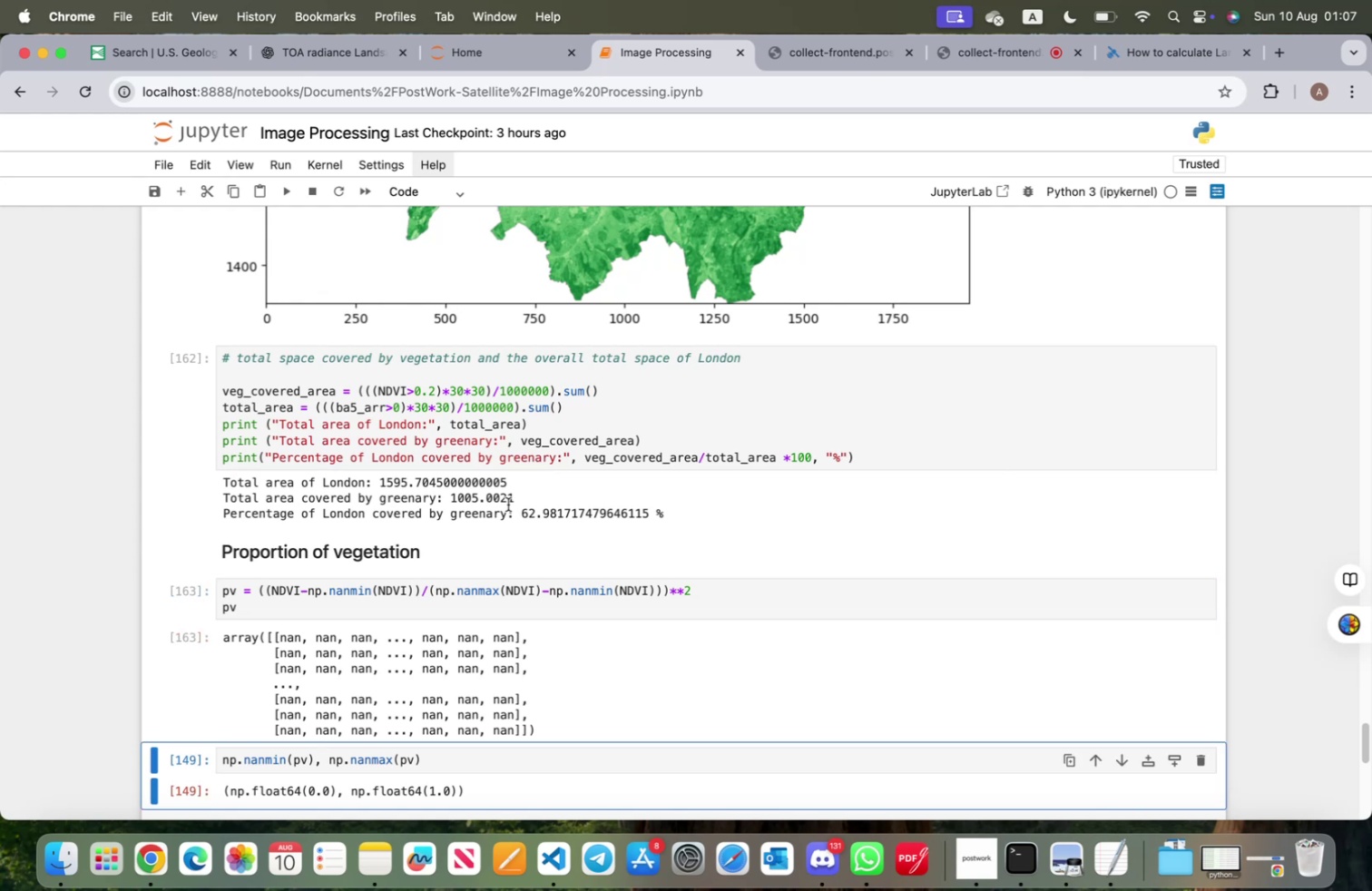 
key(Shift+Enter)
 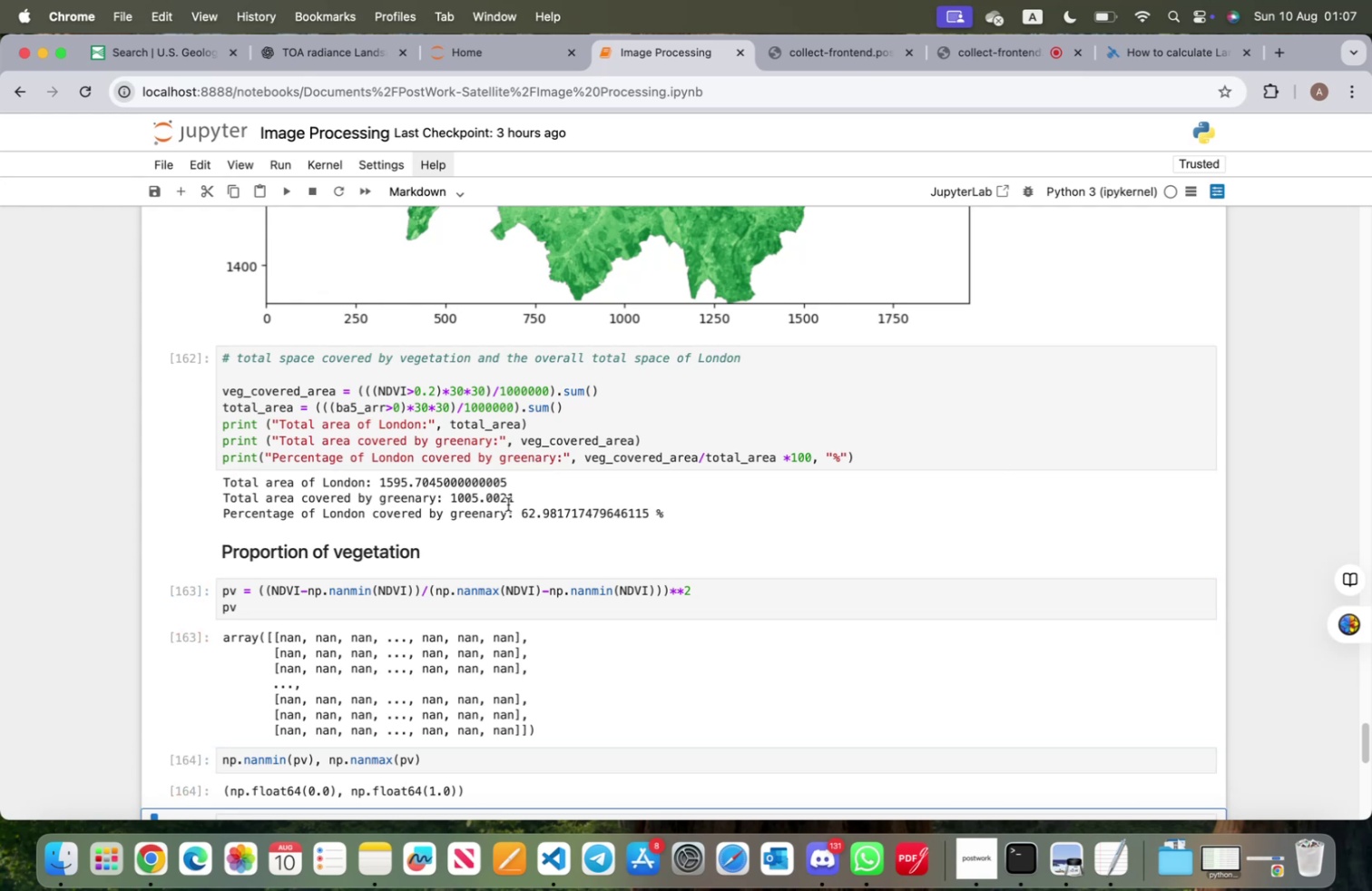 
key(Shift+ShiftRight)
 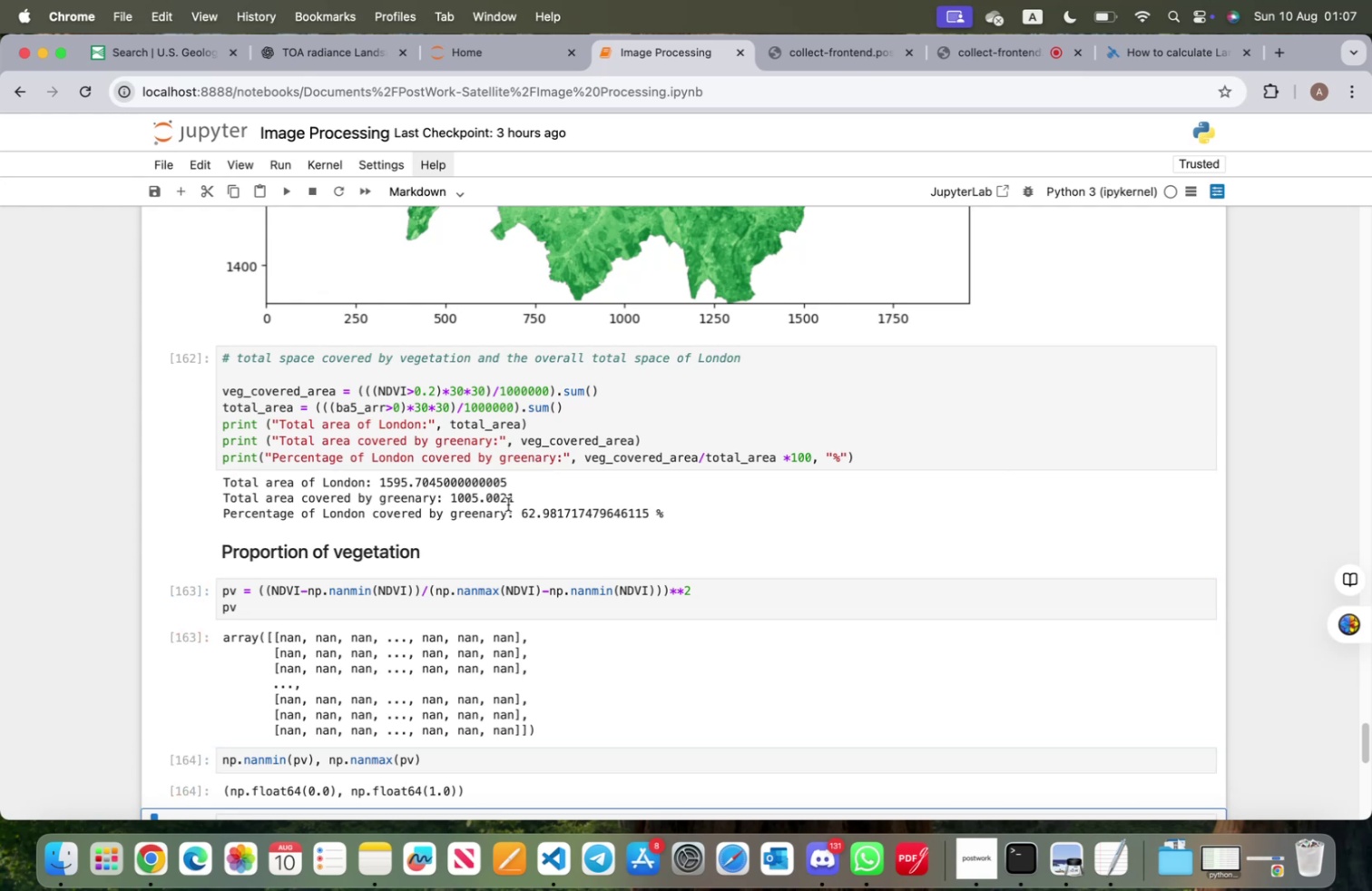 
key(Shift+Enter)
 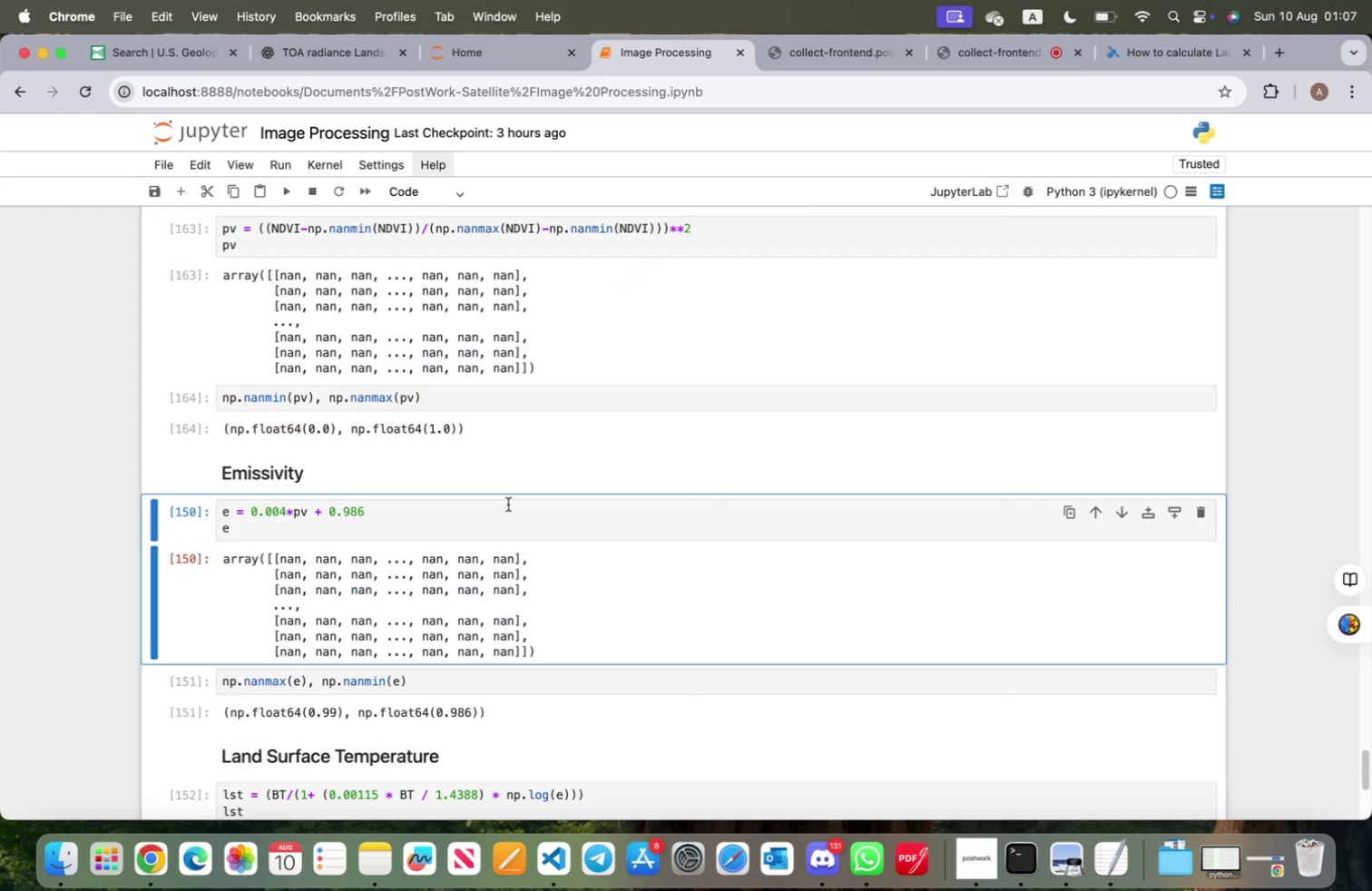 
key(Shift+ShiftRight)
 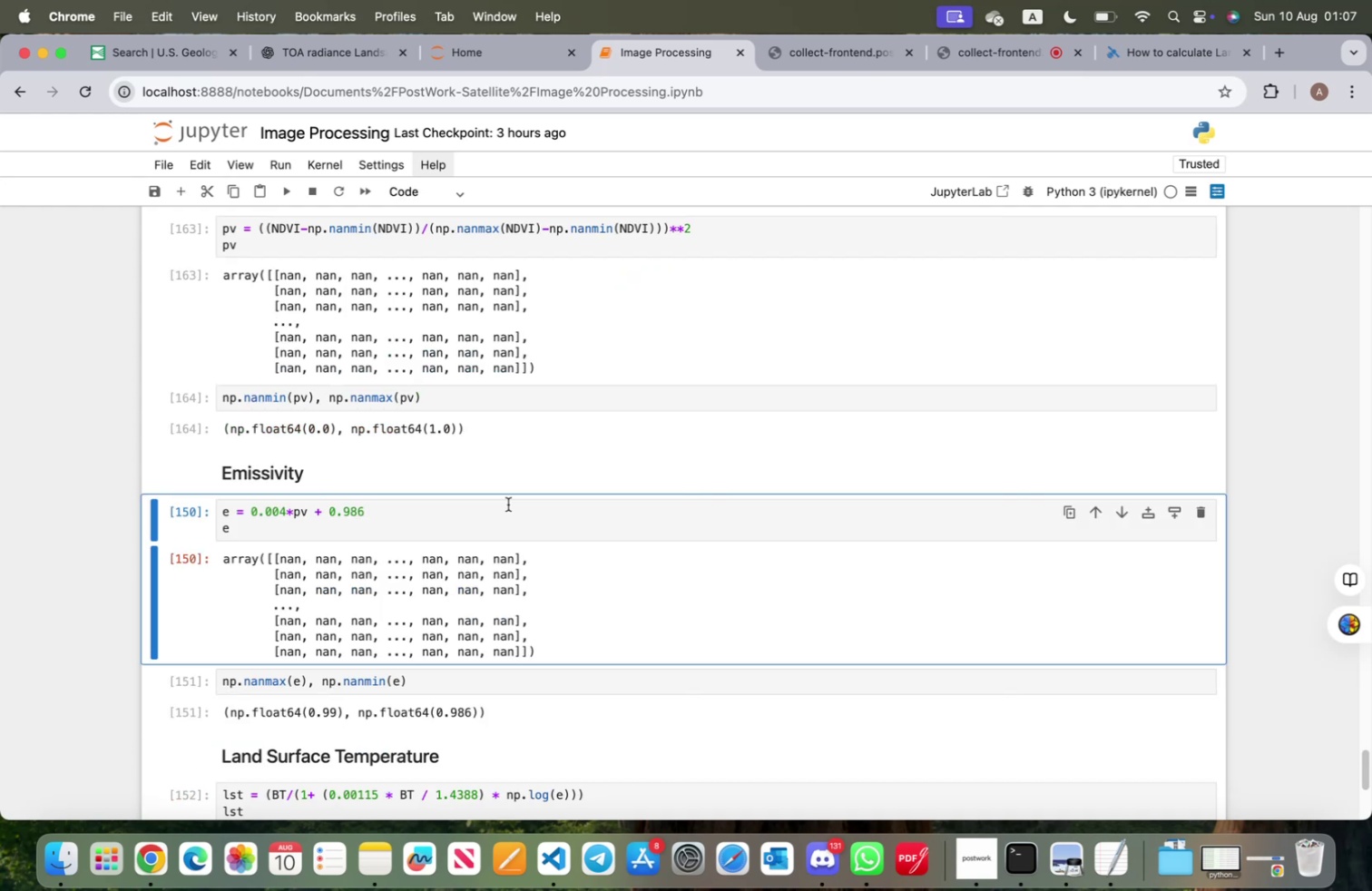 
key(Shift+Enter)
 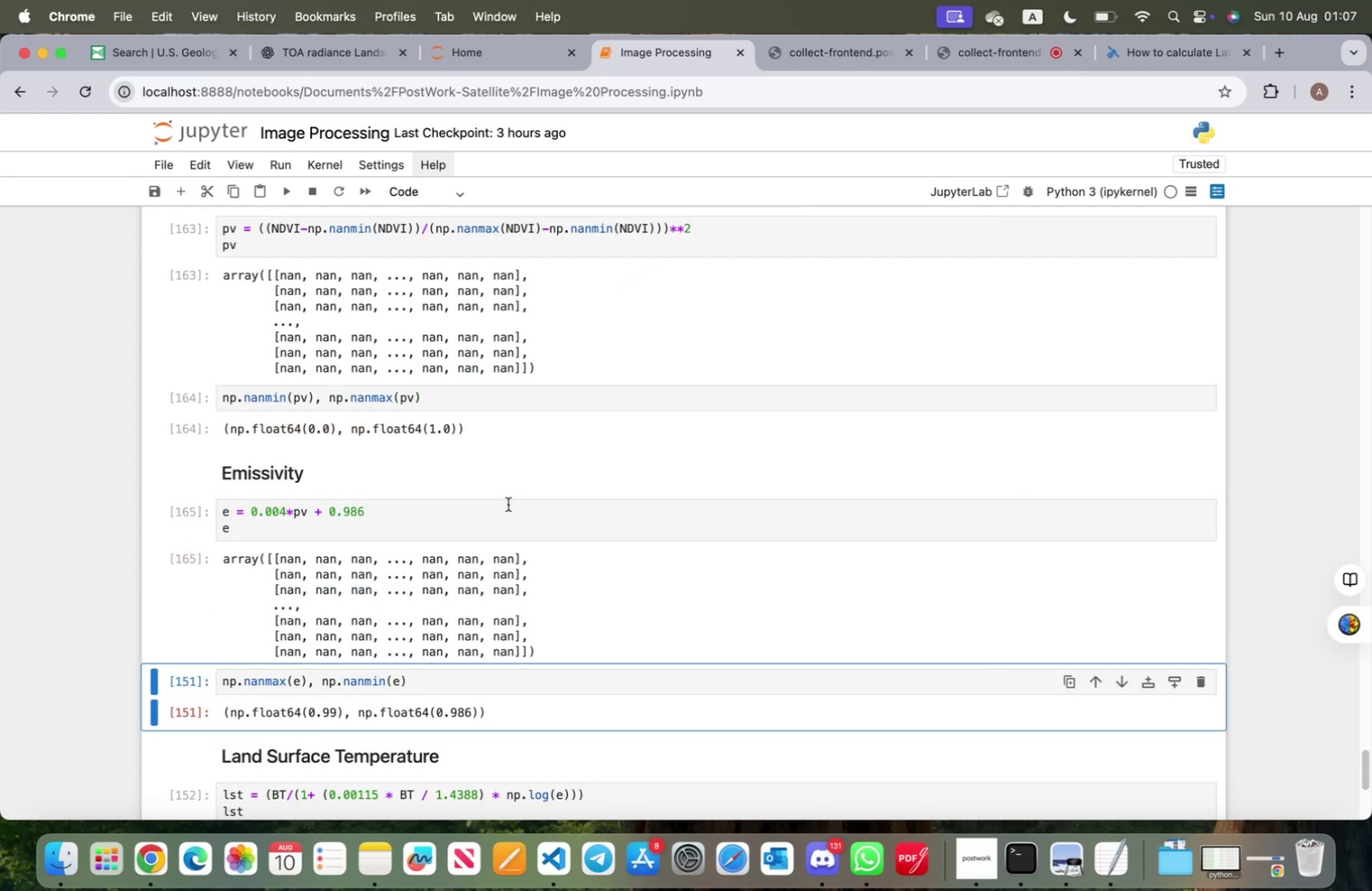 
key(Shift+ShiftRight)
 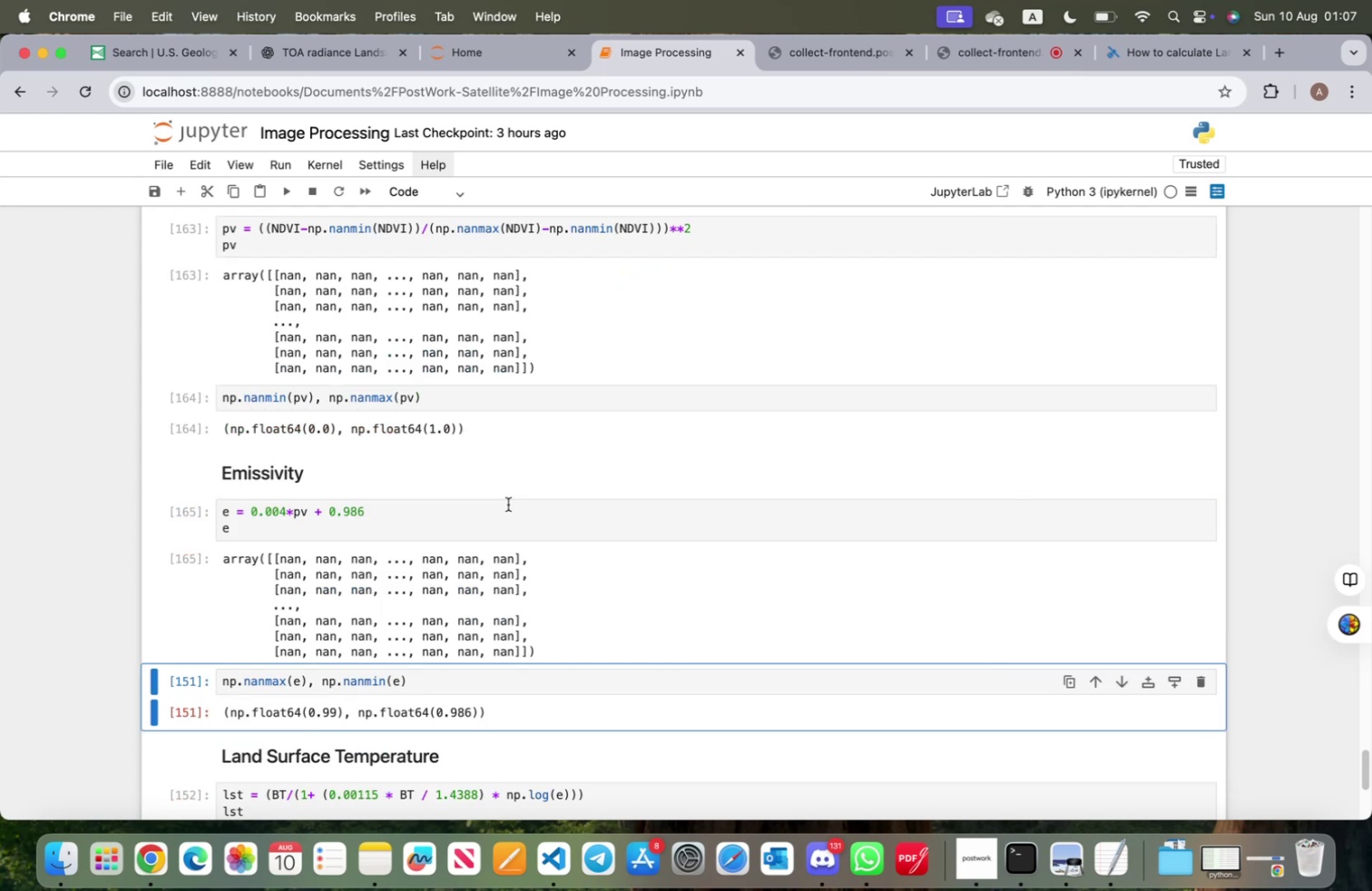 
key(Shift+Enter)
 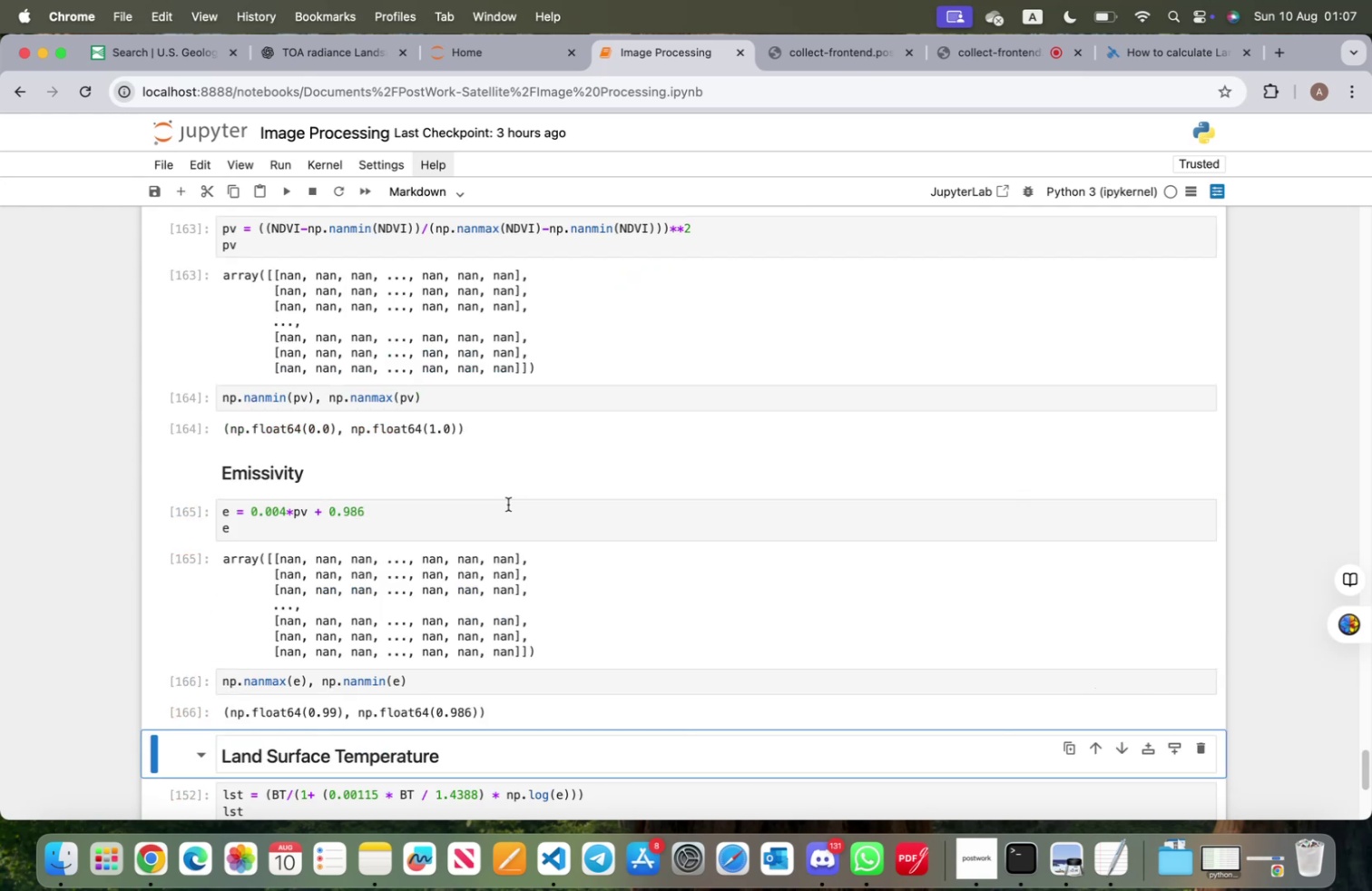 
key(Shift+ShiftRight)
 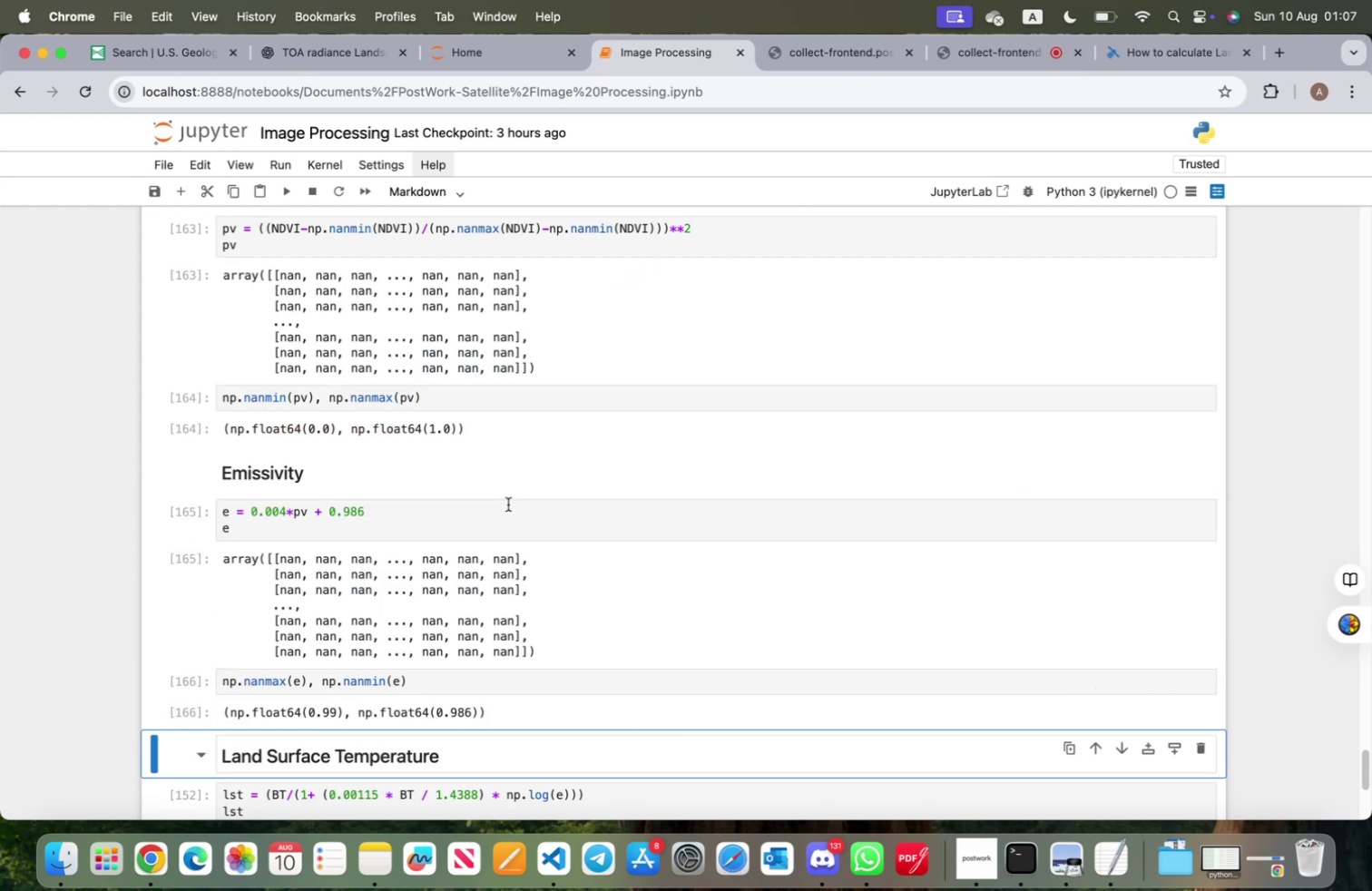 
key(Shift+Enter)
 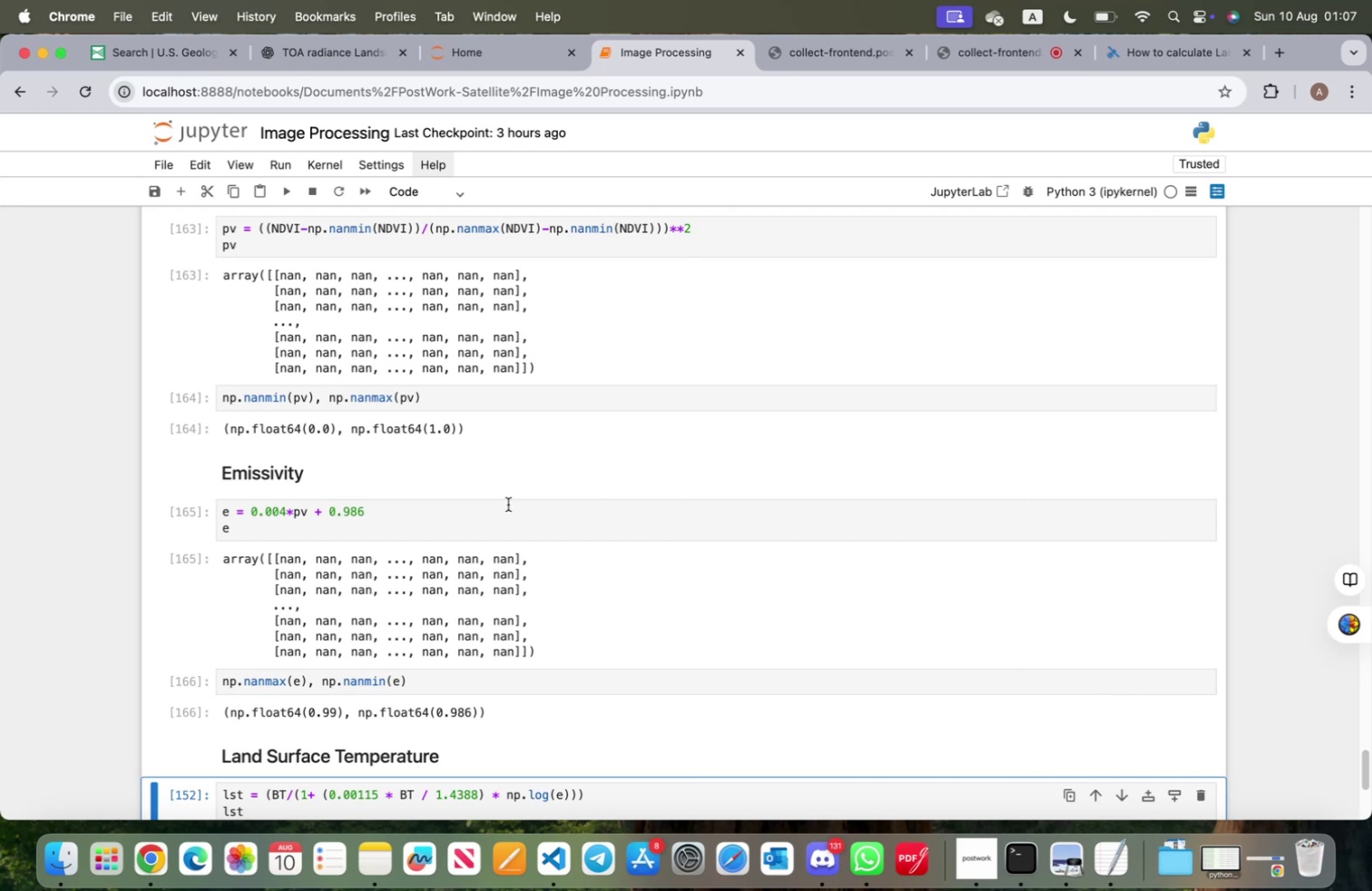 
key(Shift+ShiftRight)
 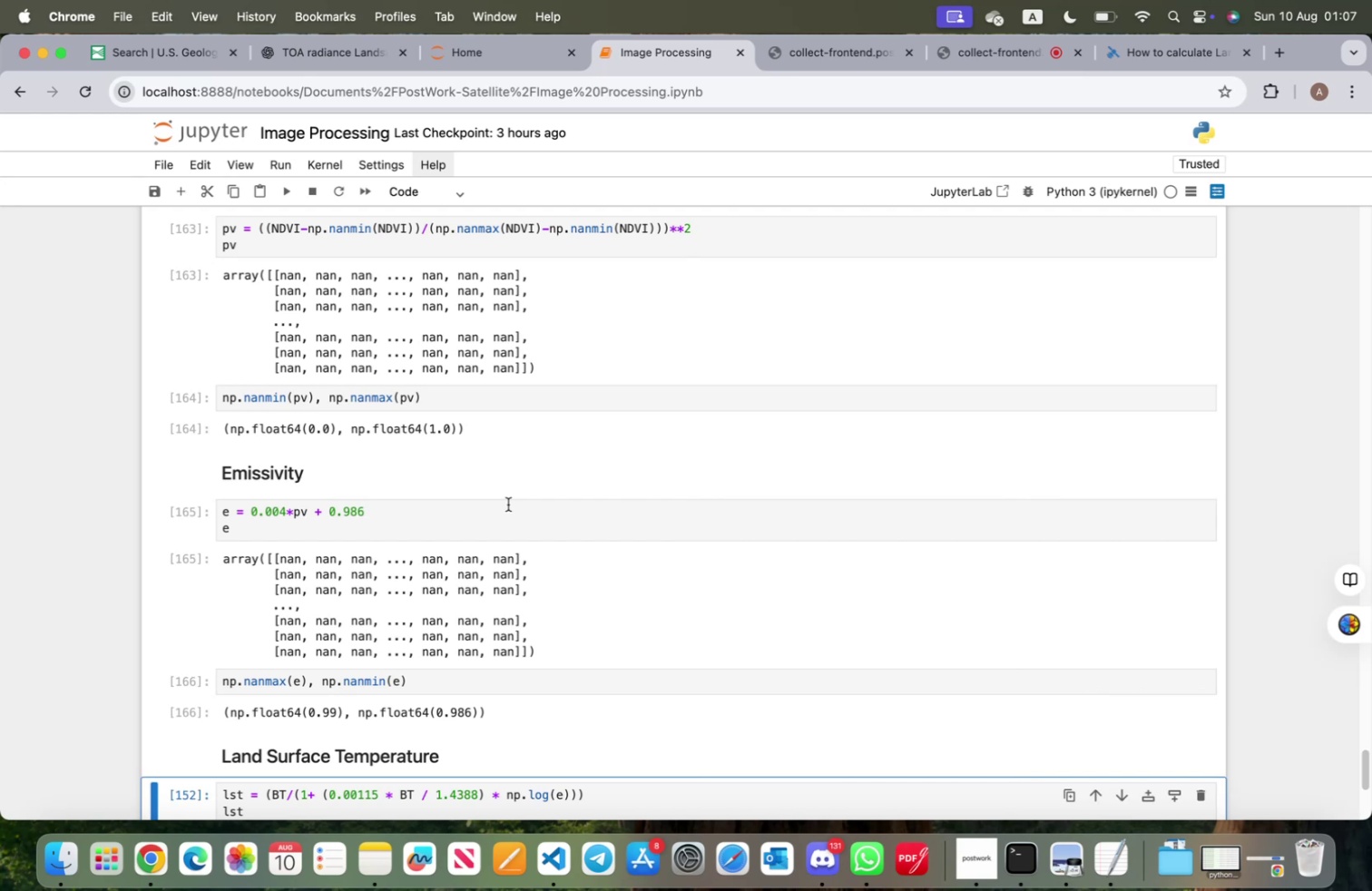 
key(Shift+Enter)
 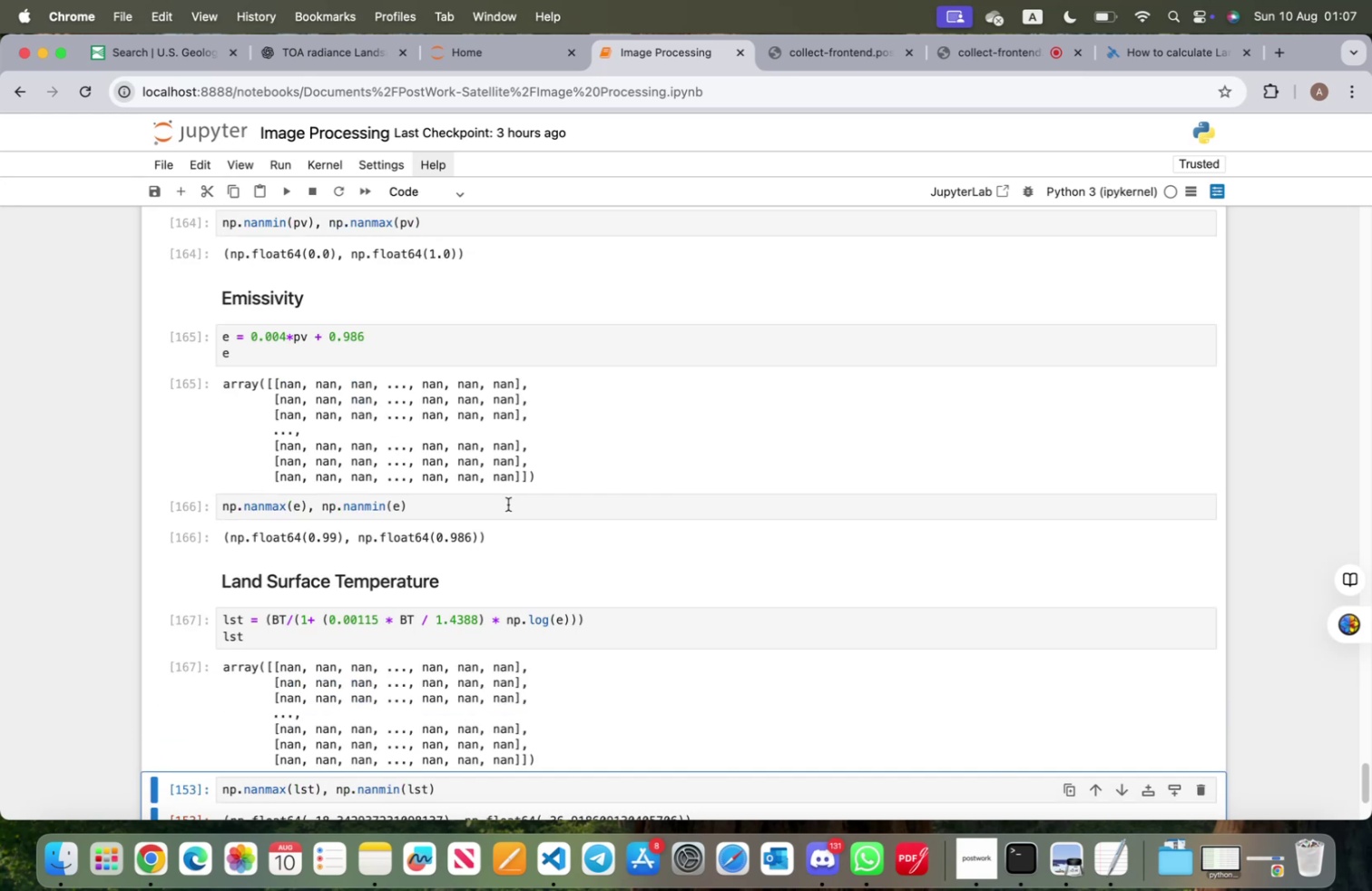 
key(Shift+ShiftRight)
 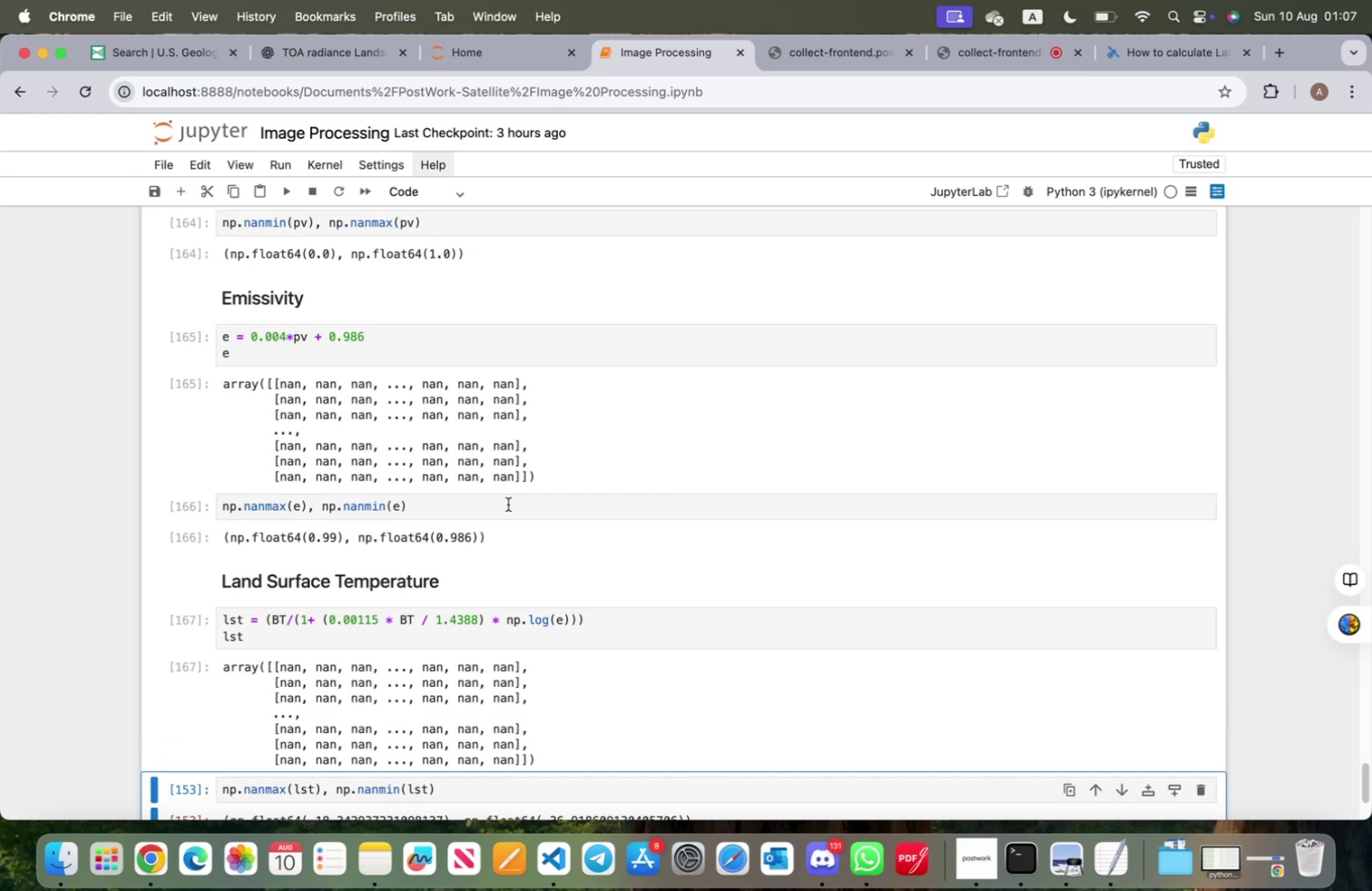 
key(Shift+Enter)
 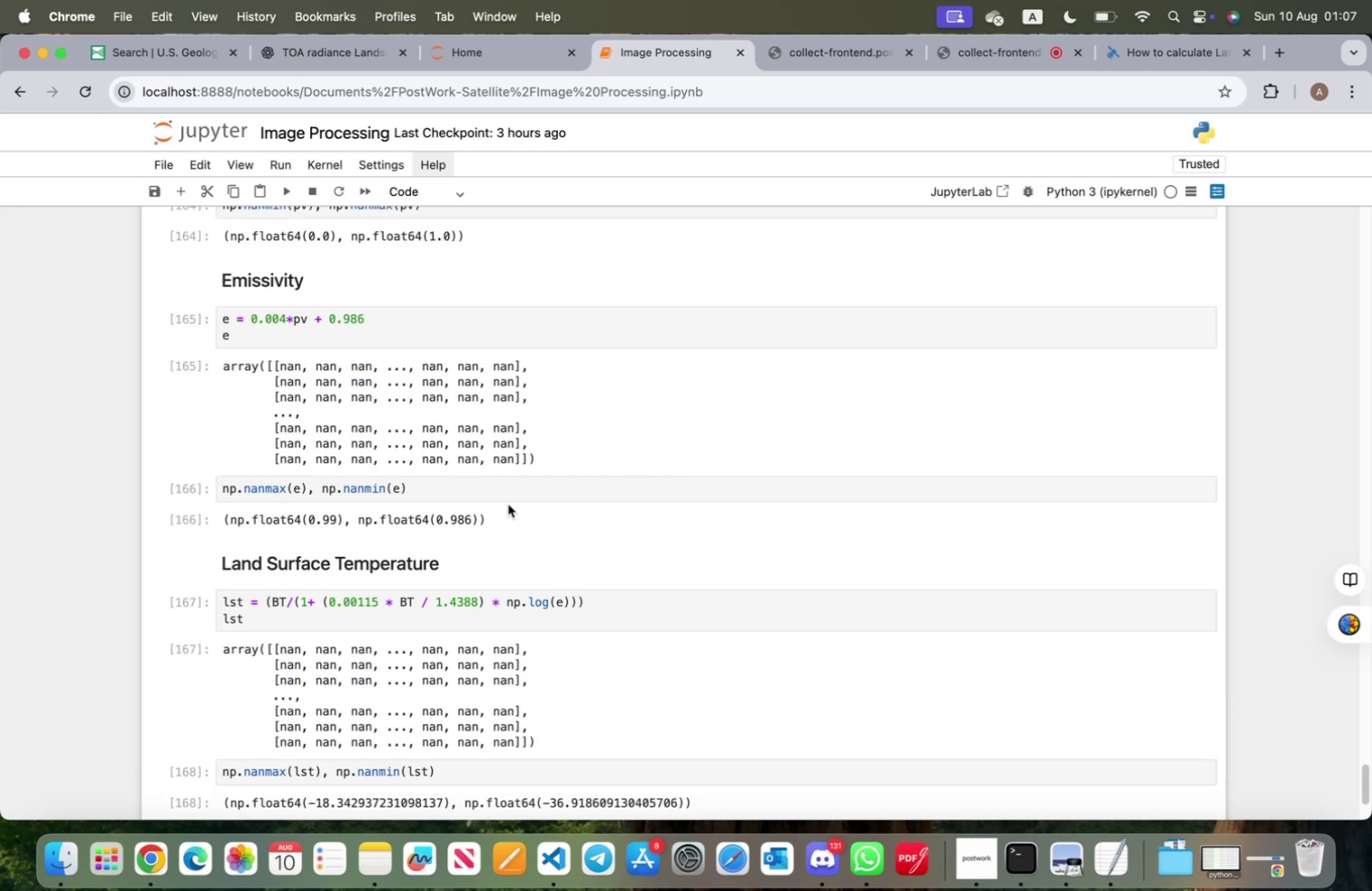 
key(Shift+ShiftRight)
 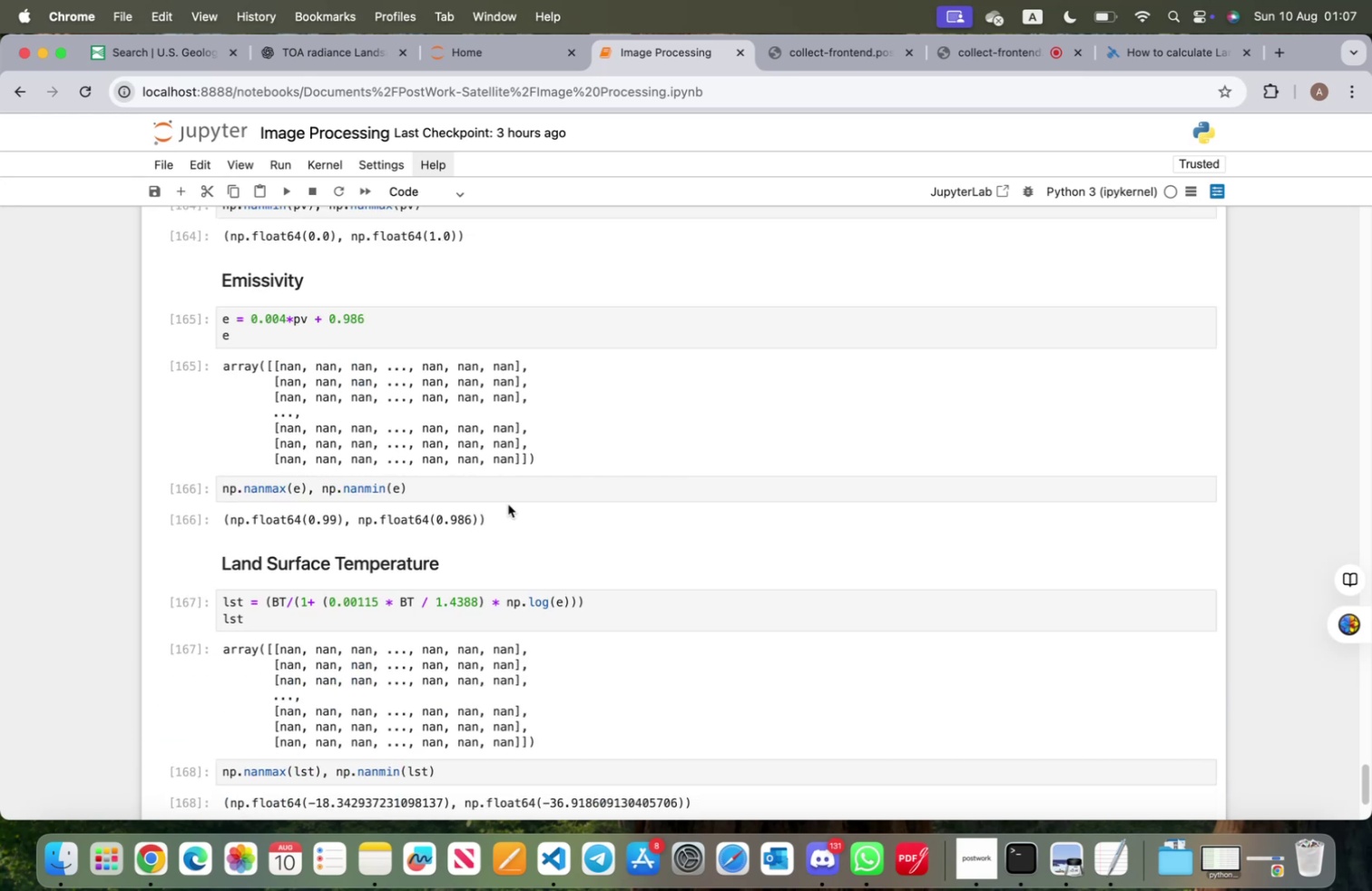 
key(Shift+ShiftRight)
 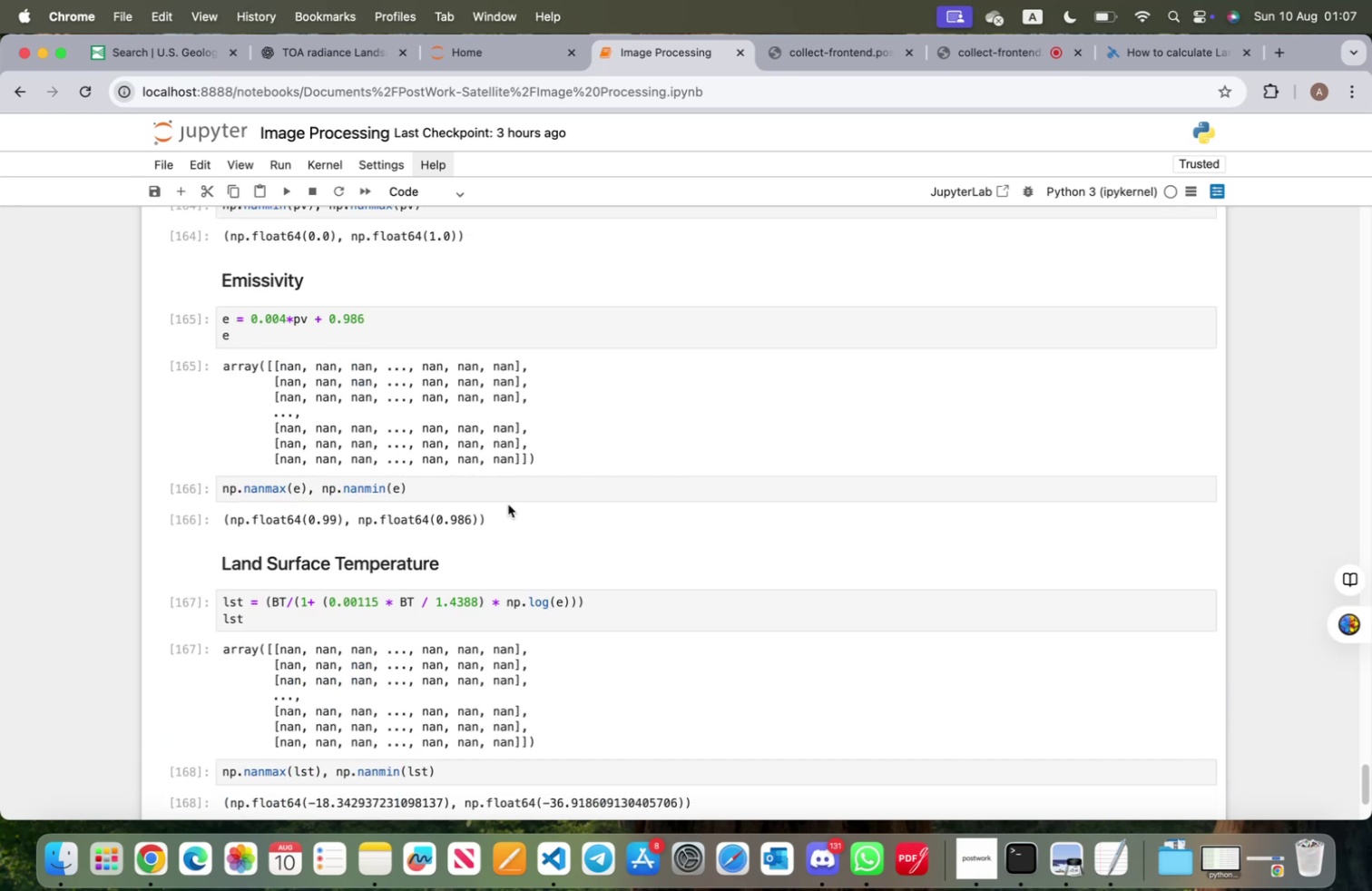 
key(Shift+Enter)
 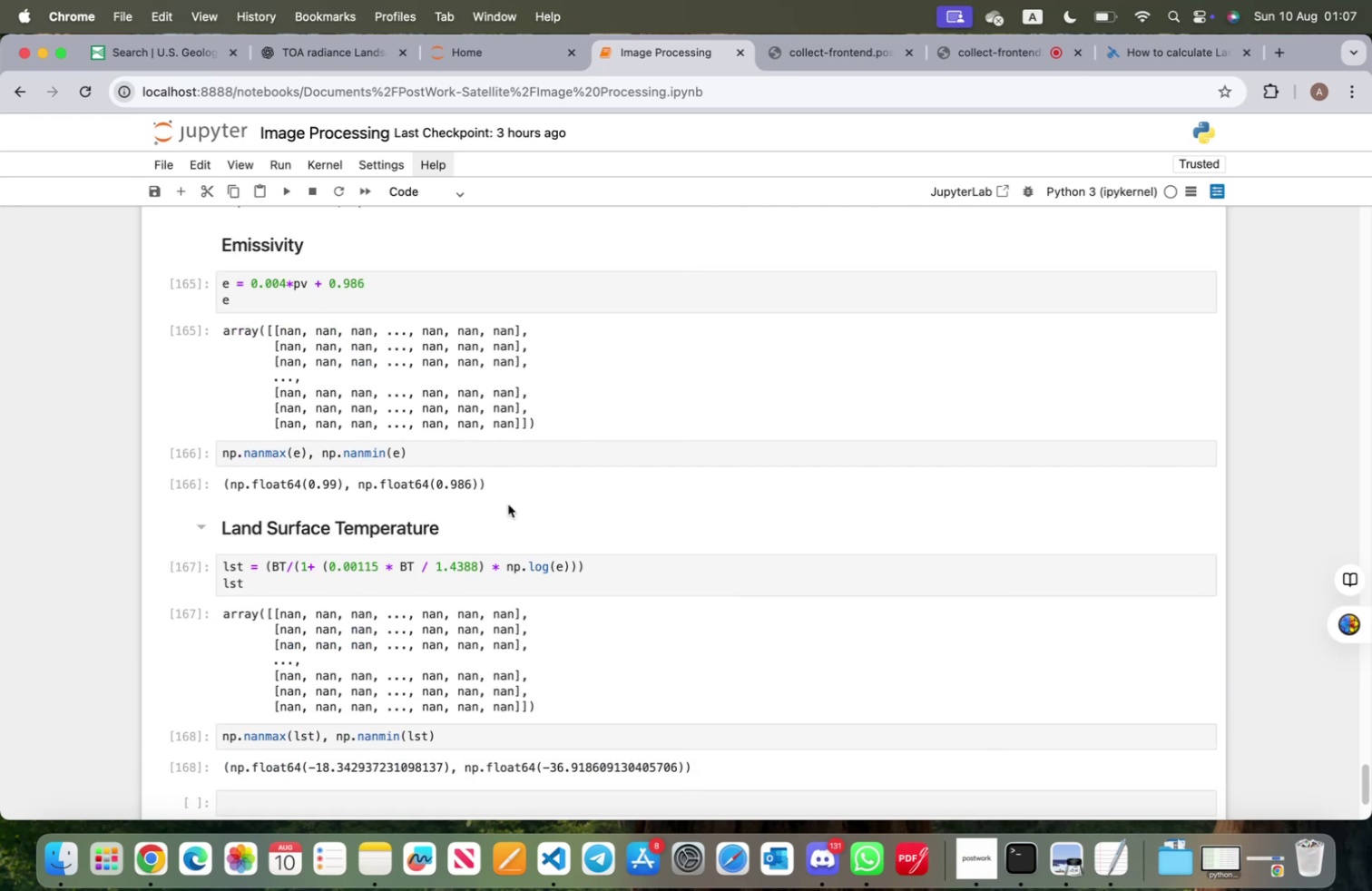 
scroll: coordinate [467, 551], scroll_direction: down, amount: 4.0
 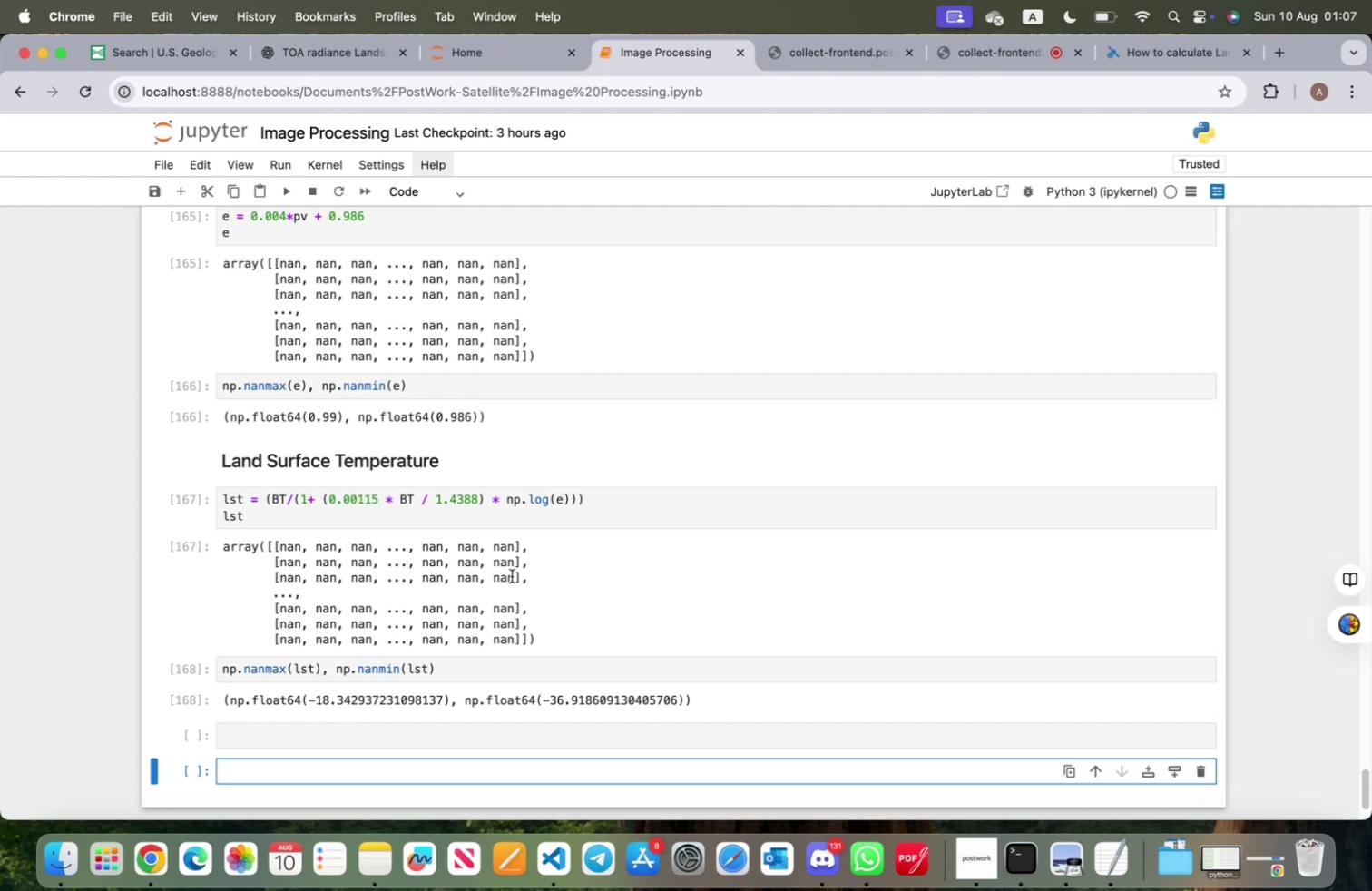 
wait(10.38)
 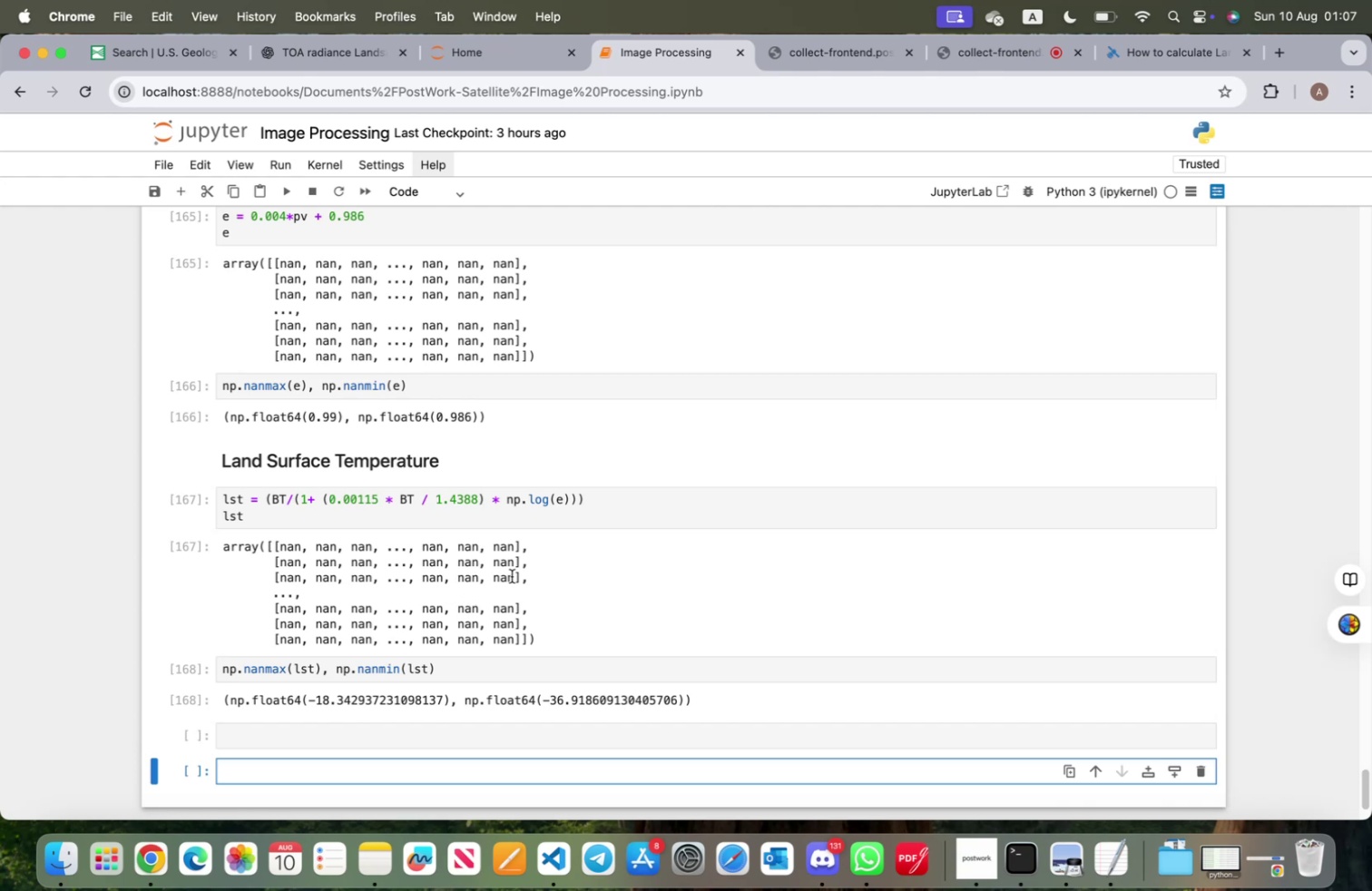 
left_click([1180, 44])
 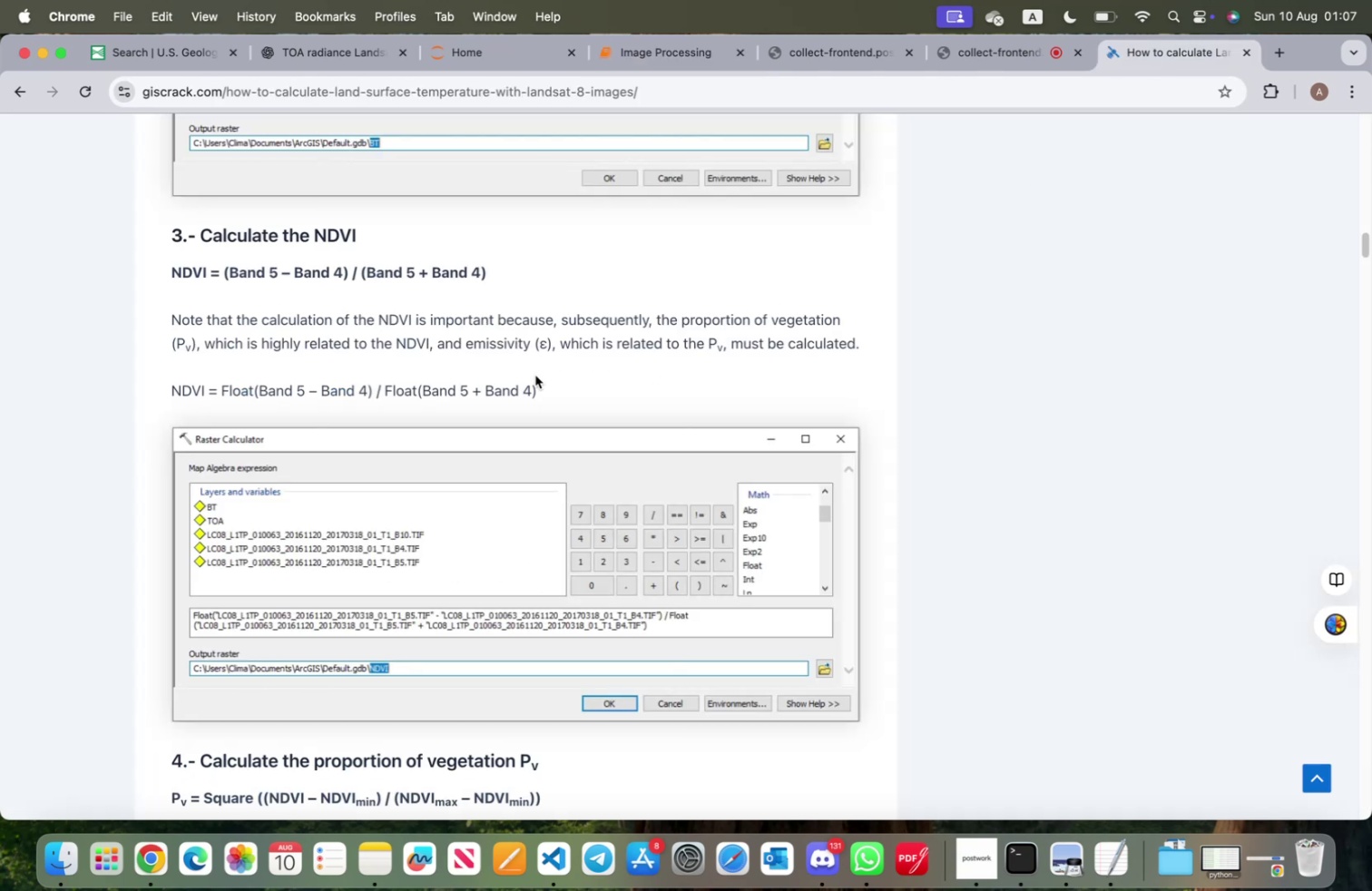 
scroll: coordinate [426, 422], scroll_direction: down, amount: 94.0
 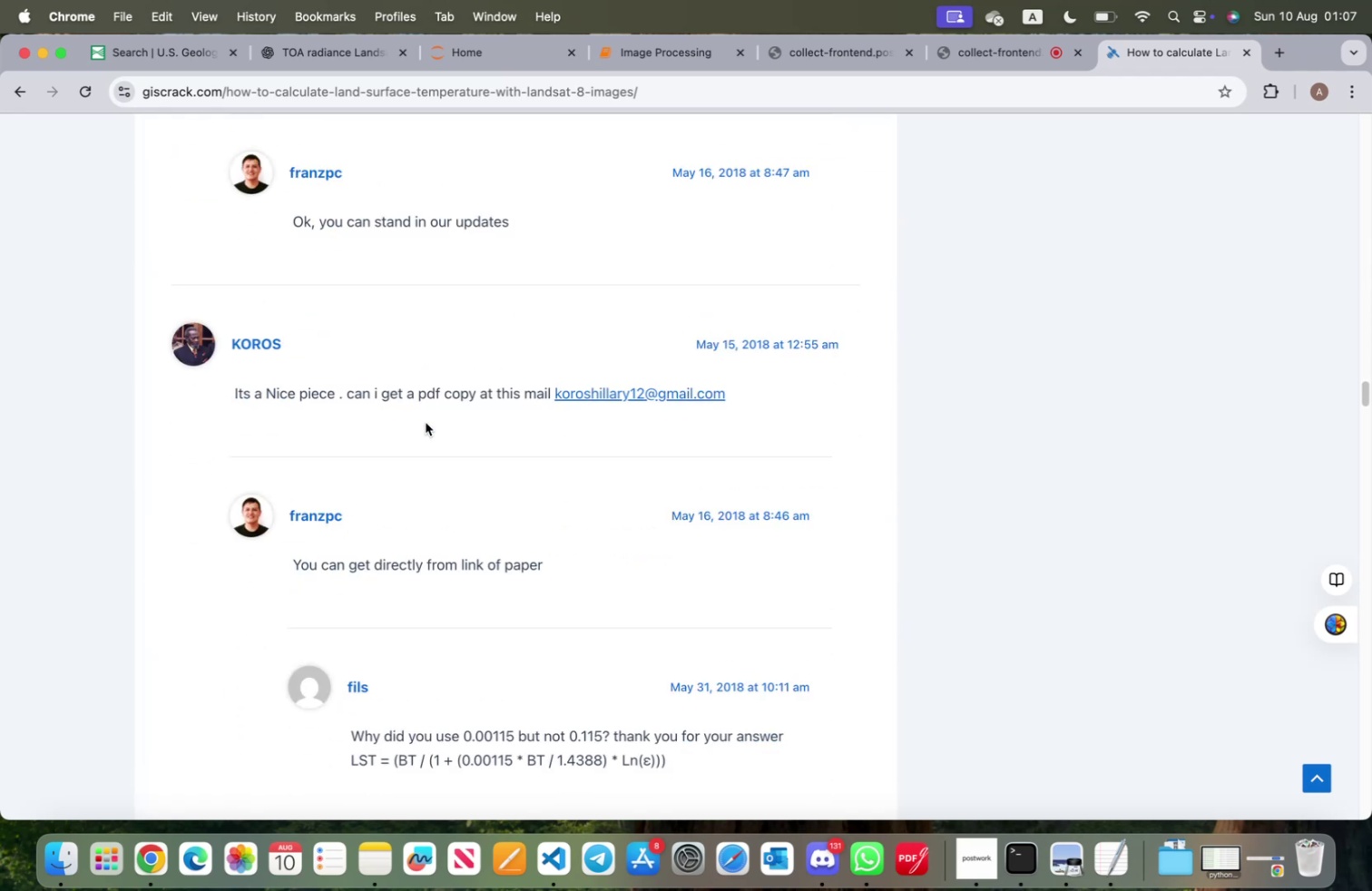 
scroll: coordinate [426, 422], scroll_direction: up, amount: 5.0
 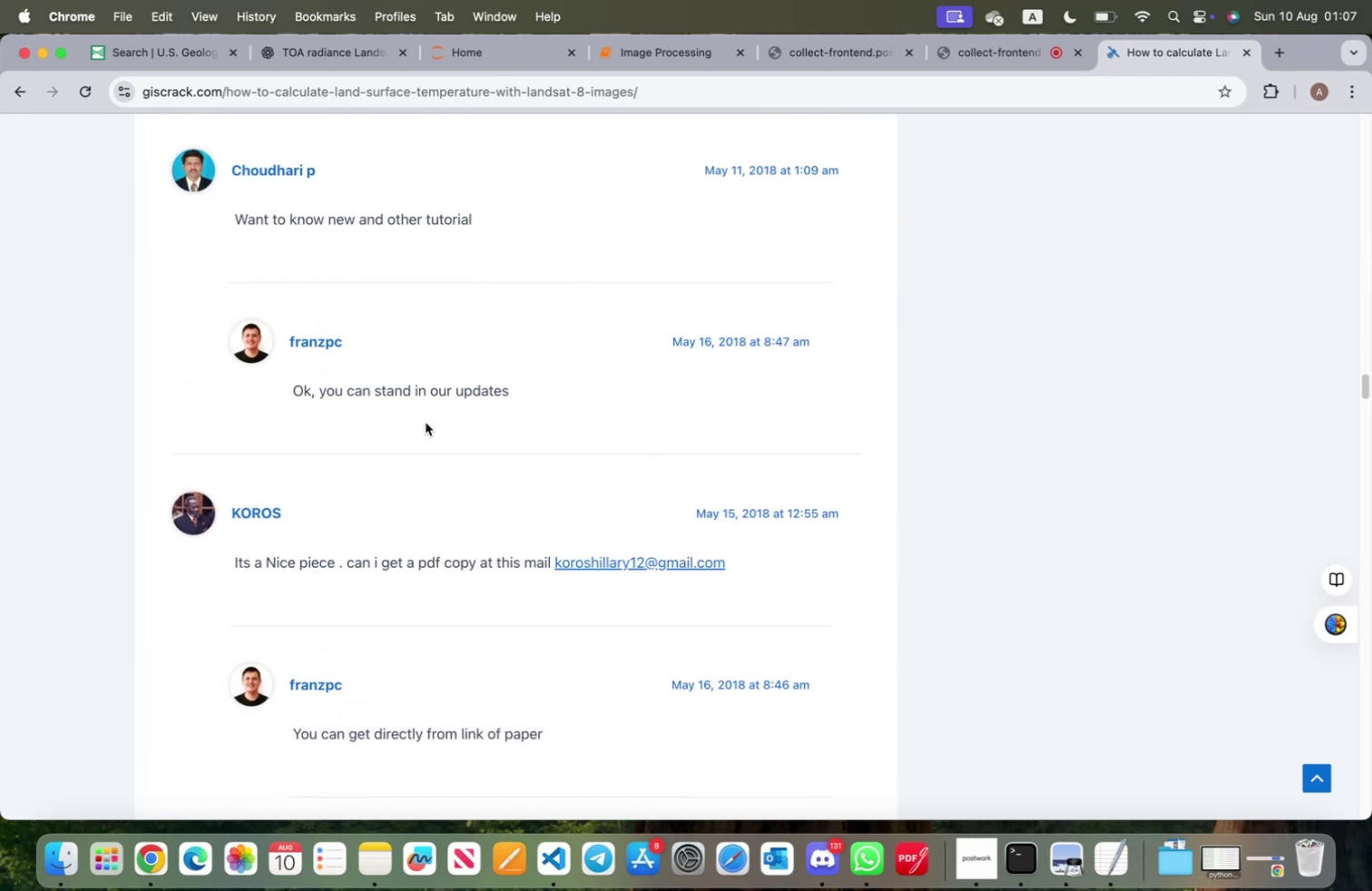 
scroll: coordinate [425, 425], scroll_direction: down, amount: 22.0
 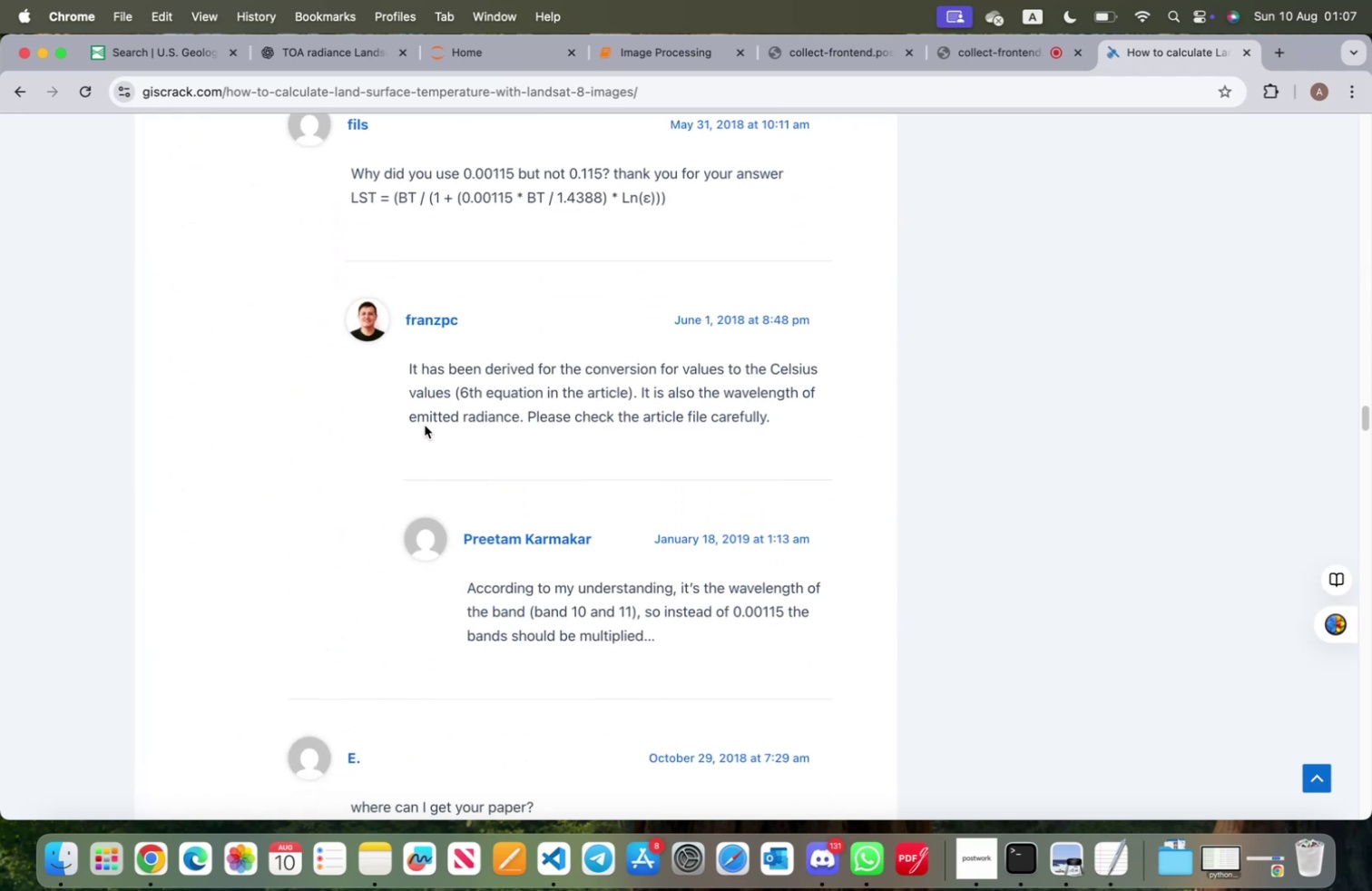 
scroll: coordinate [425, 425], scroll_direction: up, amount: 7.0
 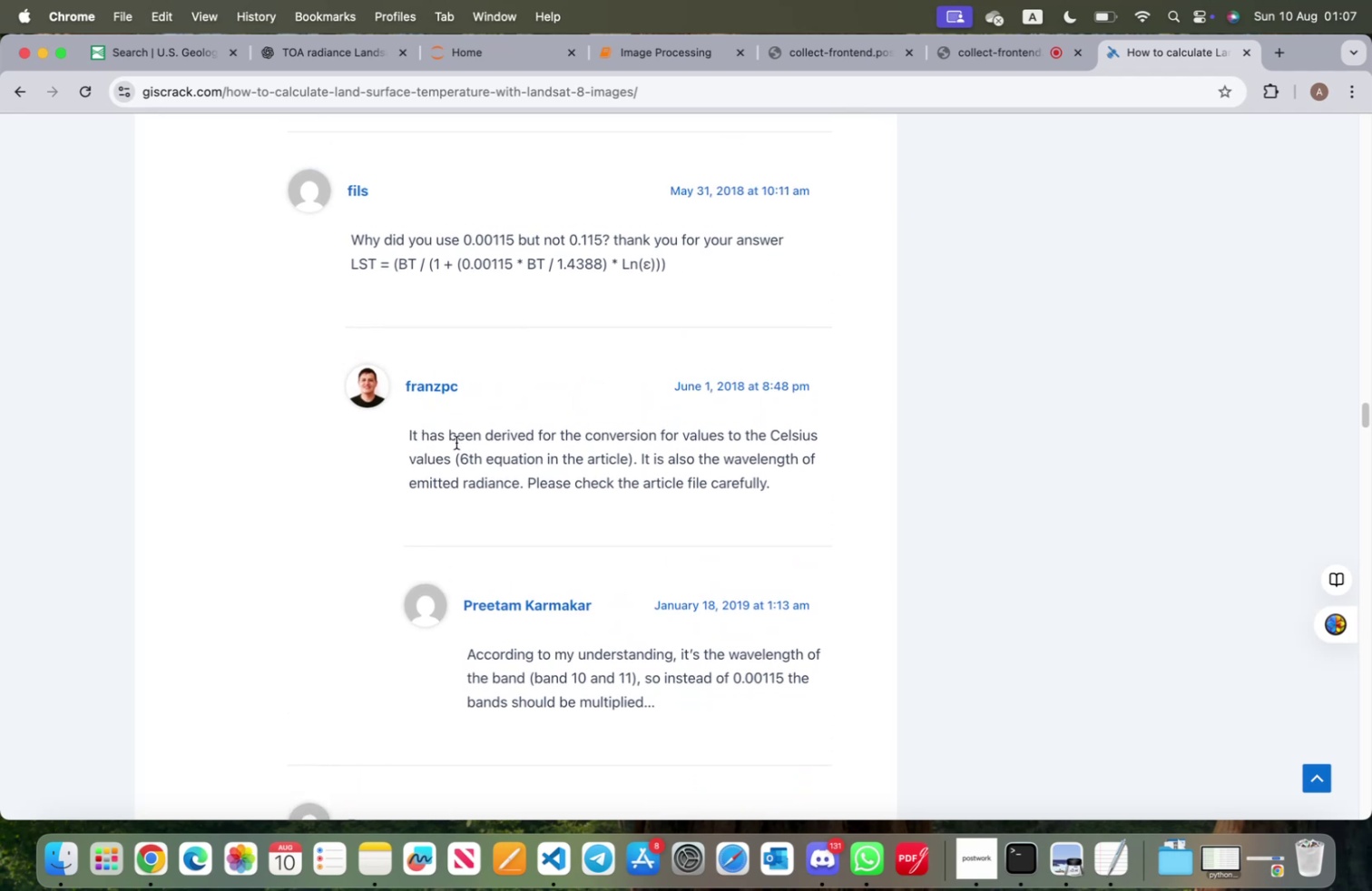 
left_click_drag(start_coordinate=[430, 437], to_coordinate=[762, 442])
 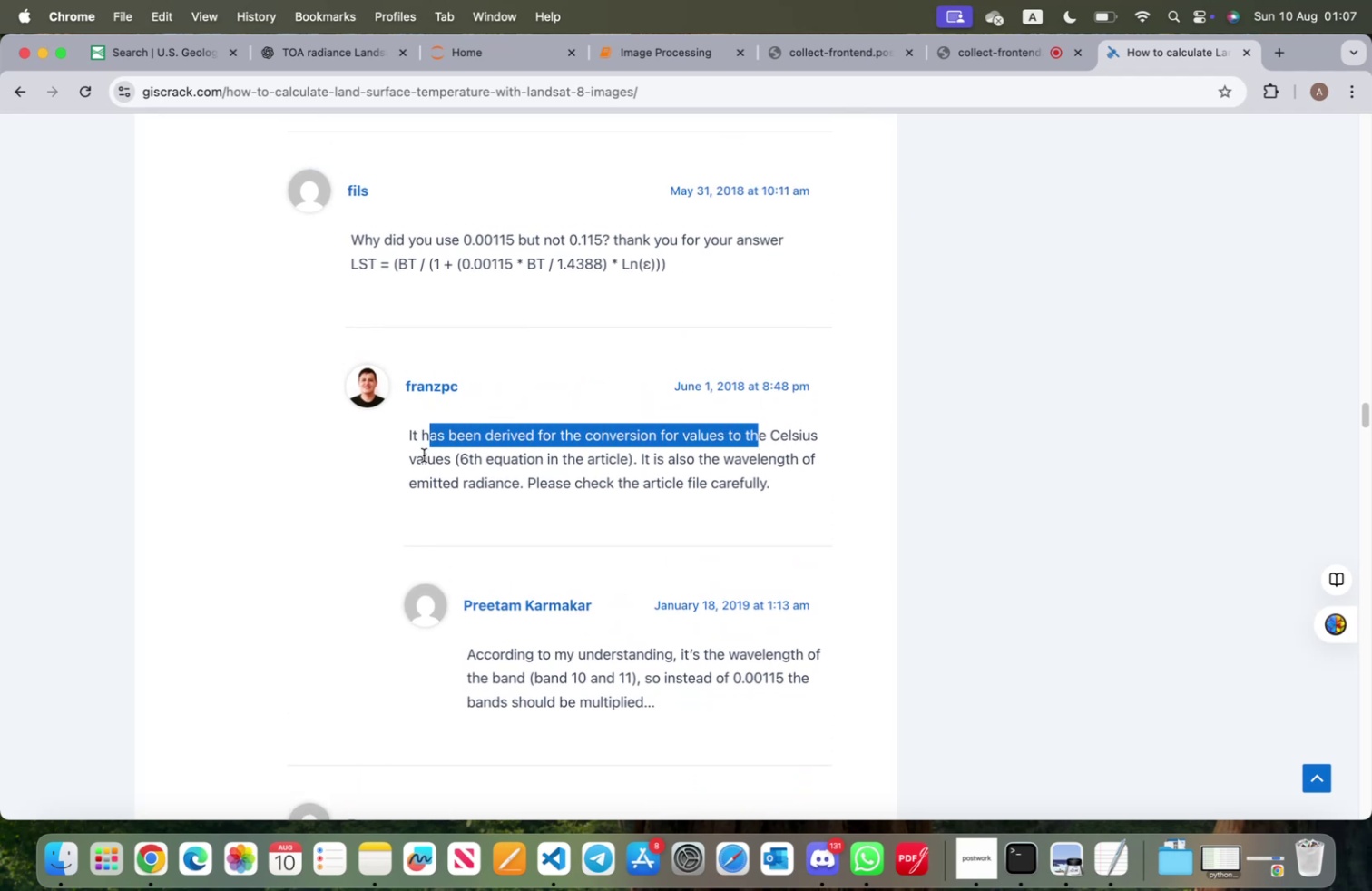 
left_click_drag(start_coordinate=[421, 456], to_coordinate=[725, 456])
 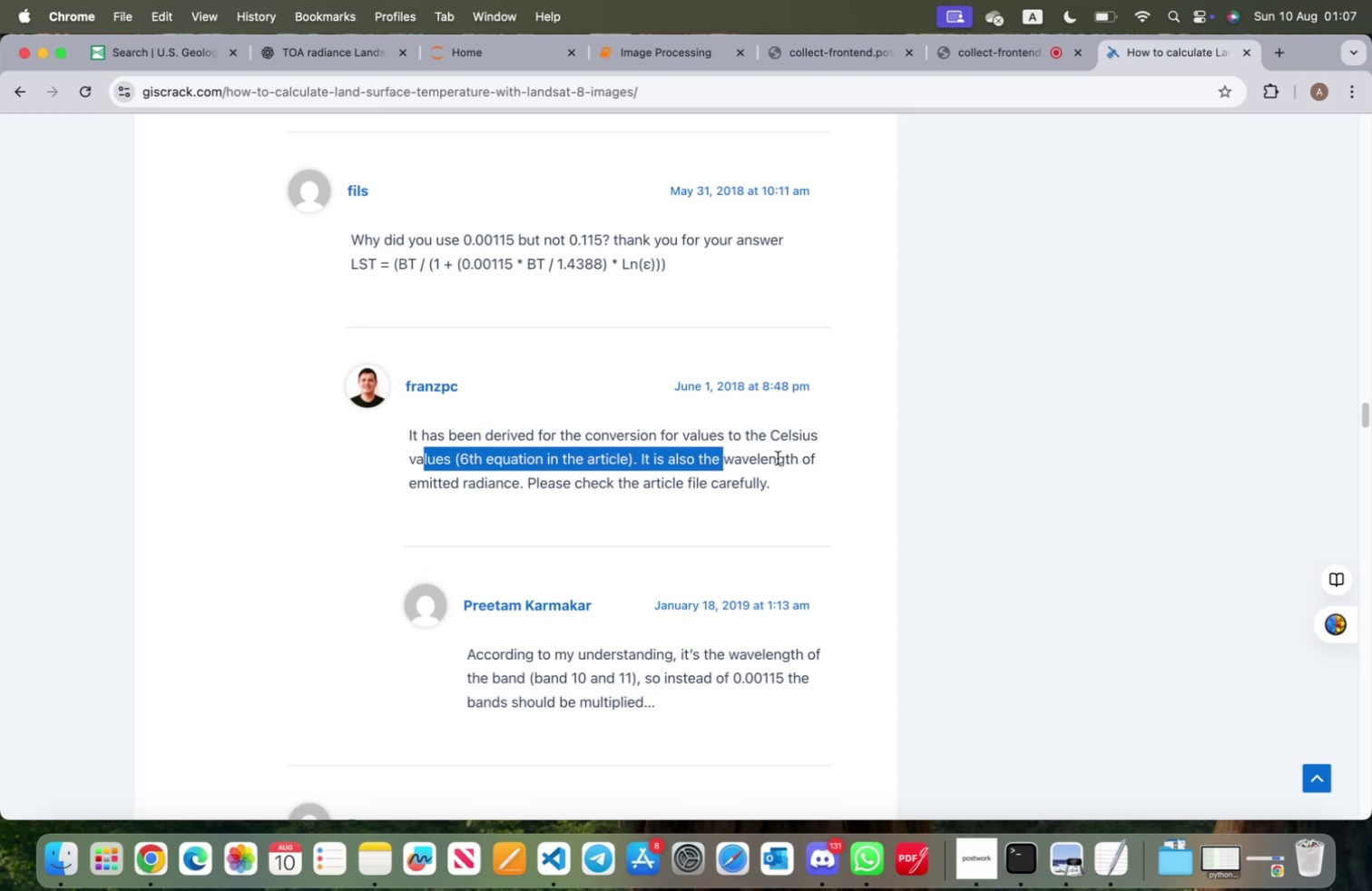 
left_click([778, 457])
 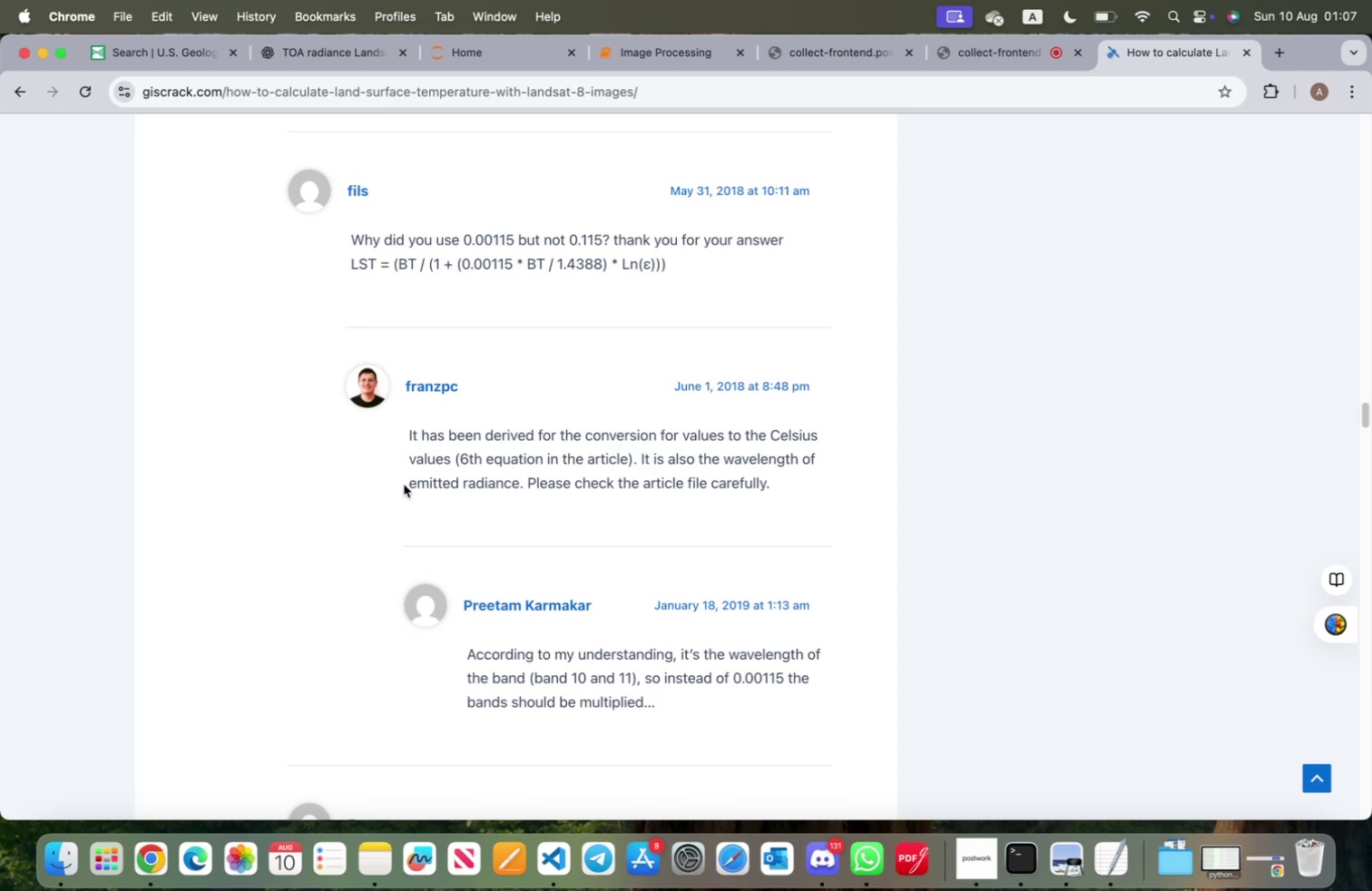 
left_click_drag(start_coordinate=[416, 485], to_coordinate=[711, 494])
 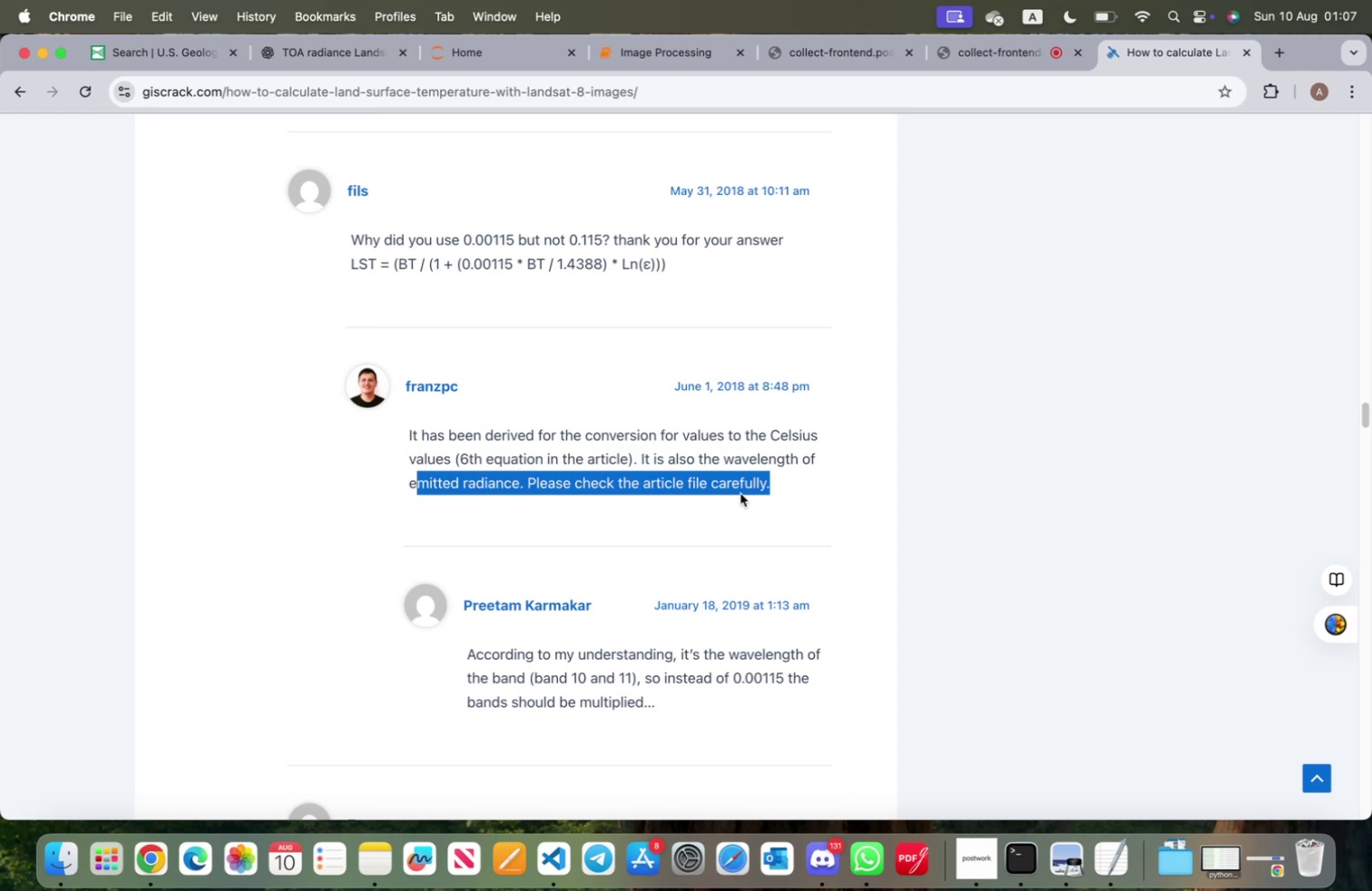 
left_click([740, 493])
 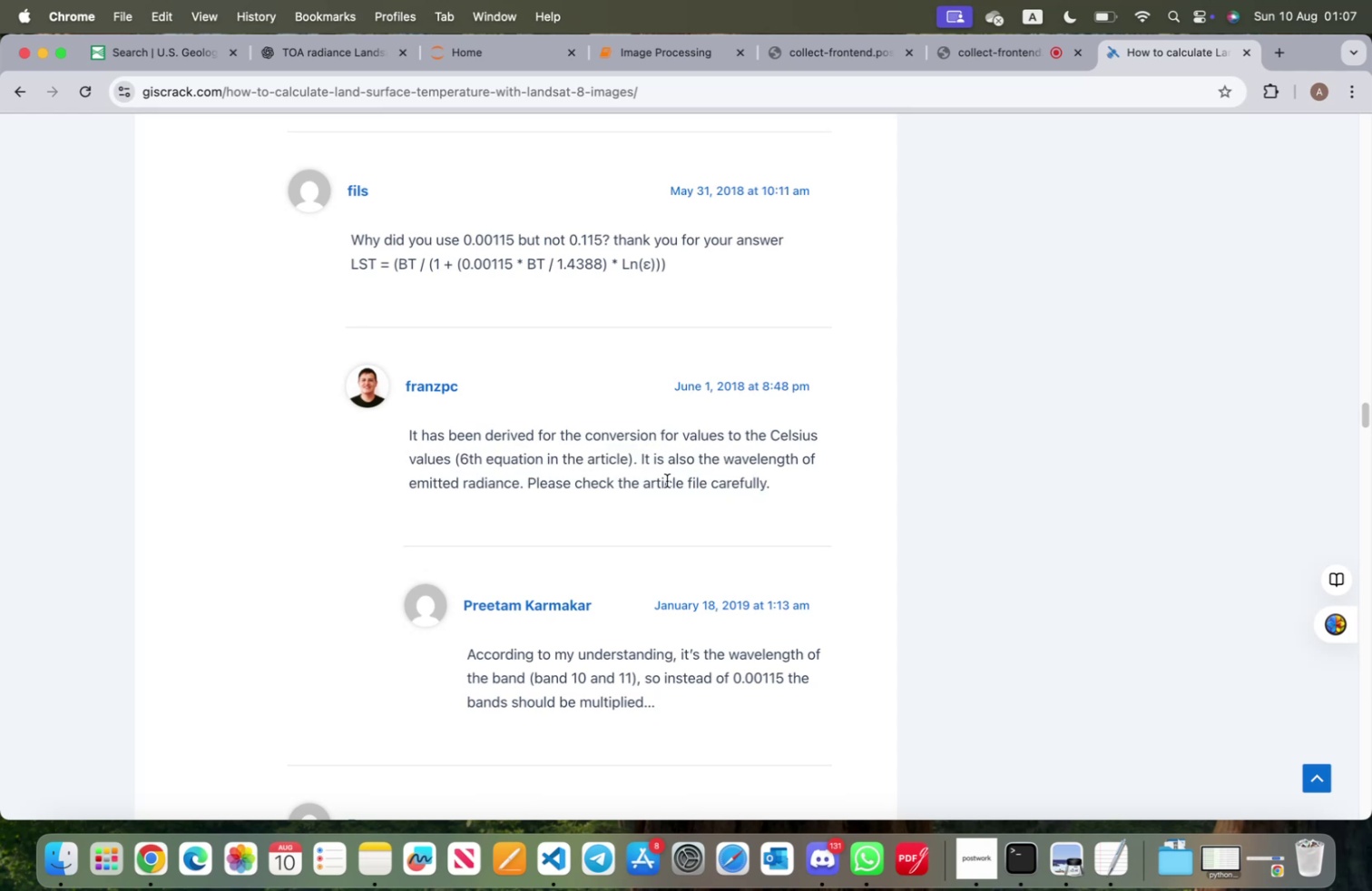 
scroll: coordinate [619, 530], scroll_direction: down, amount: 30.0
 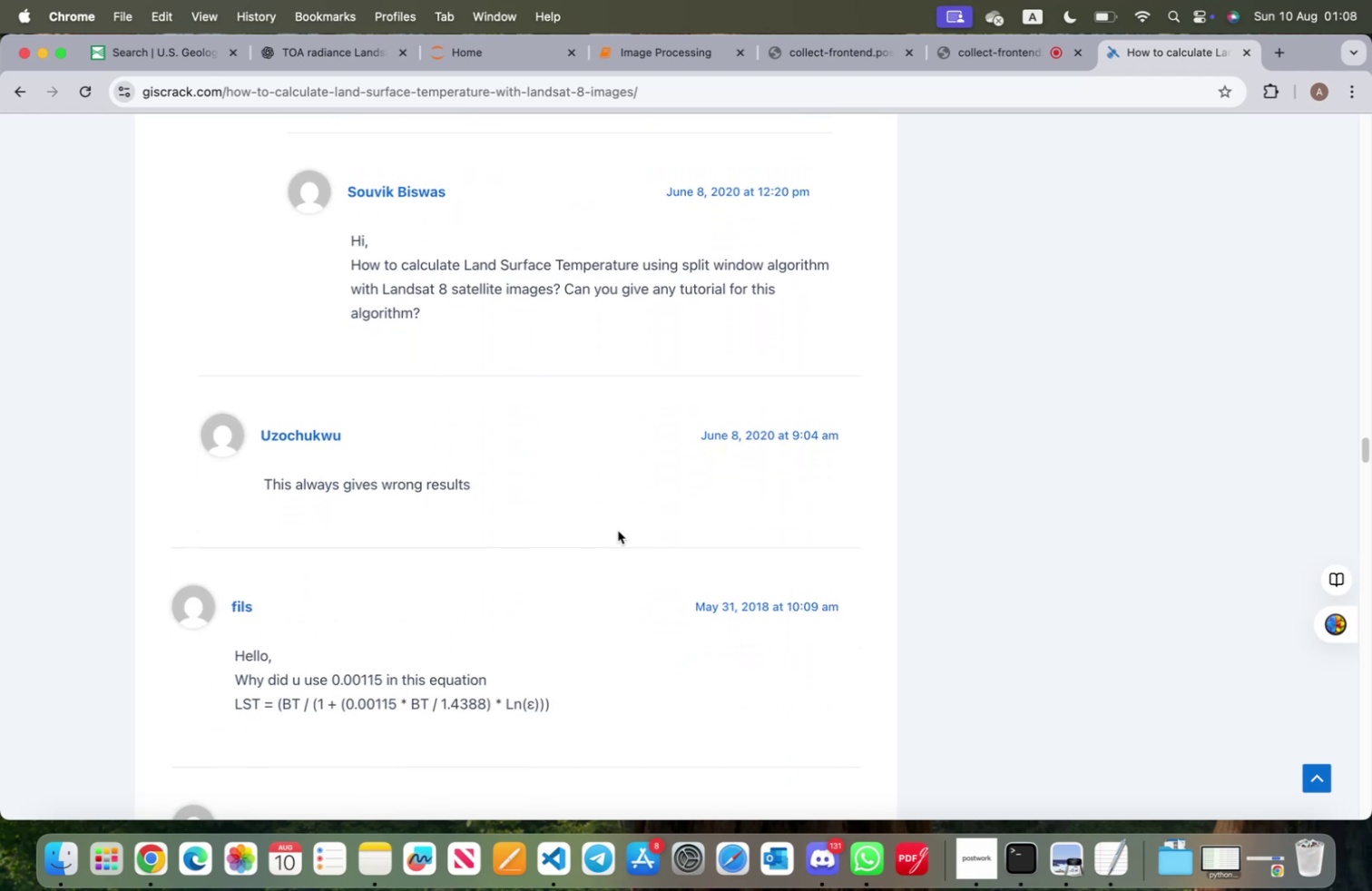 
scroll: coordinate [617, 531], scroll_direction: down, amount: 11.0
 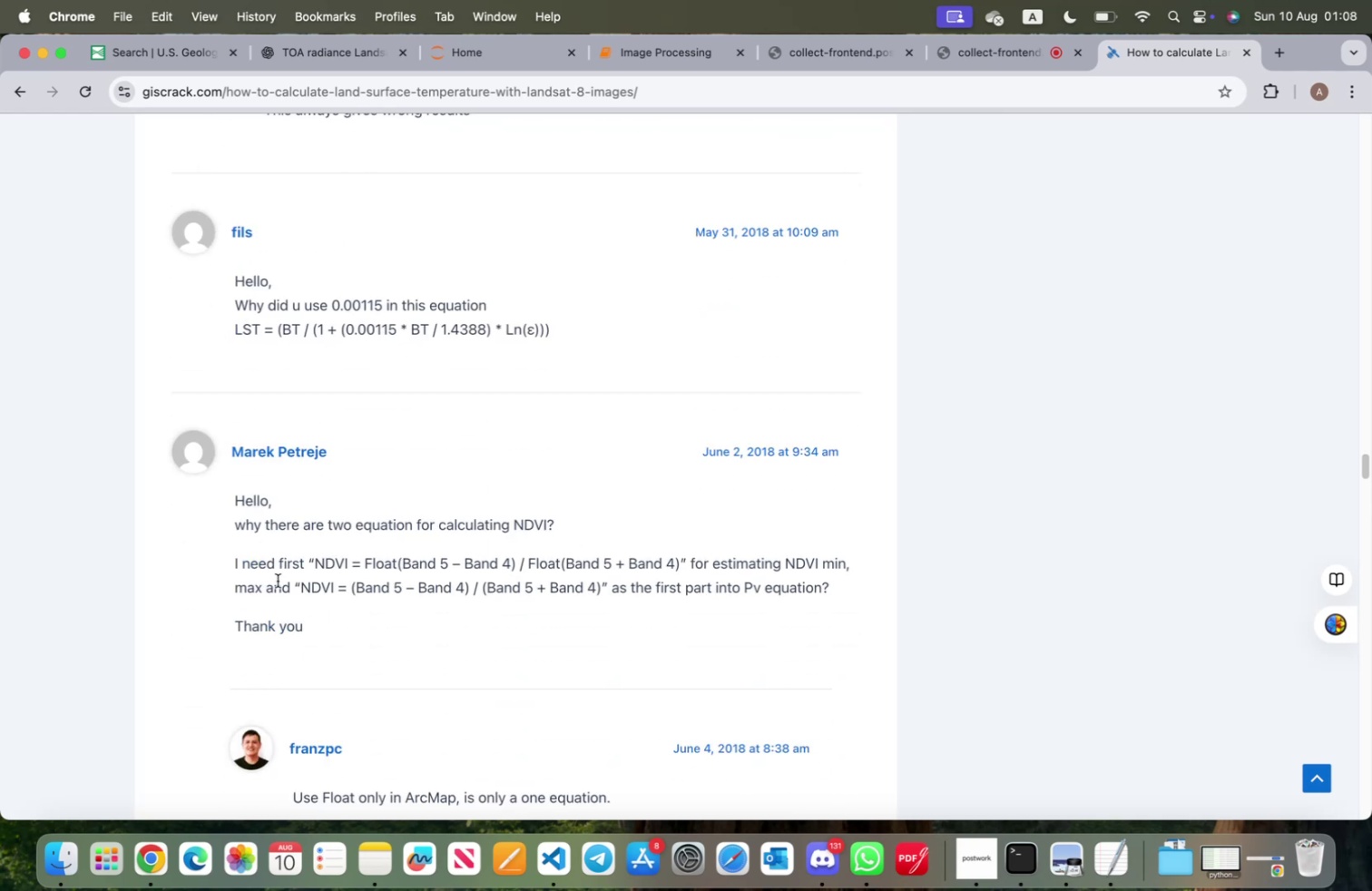 
wait(9.05)
 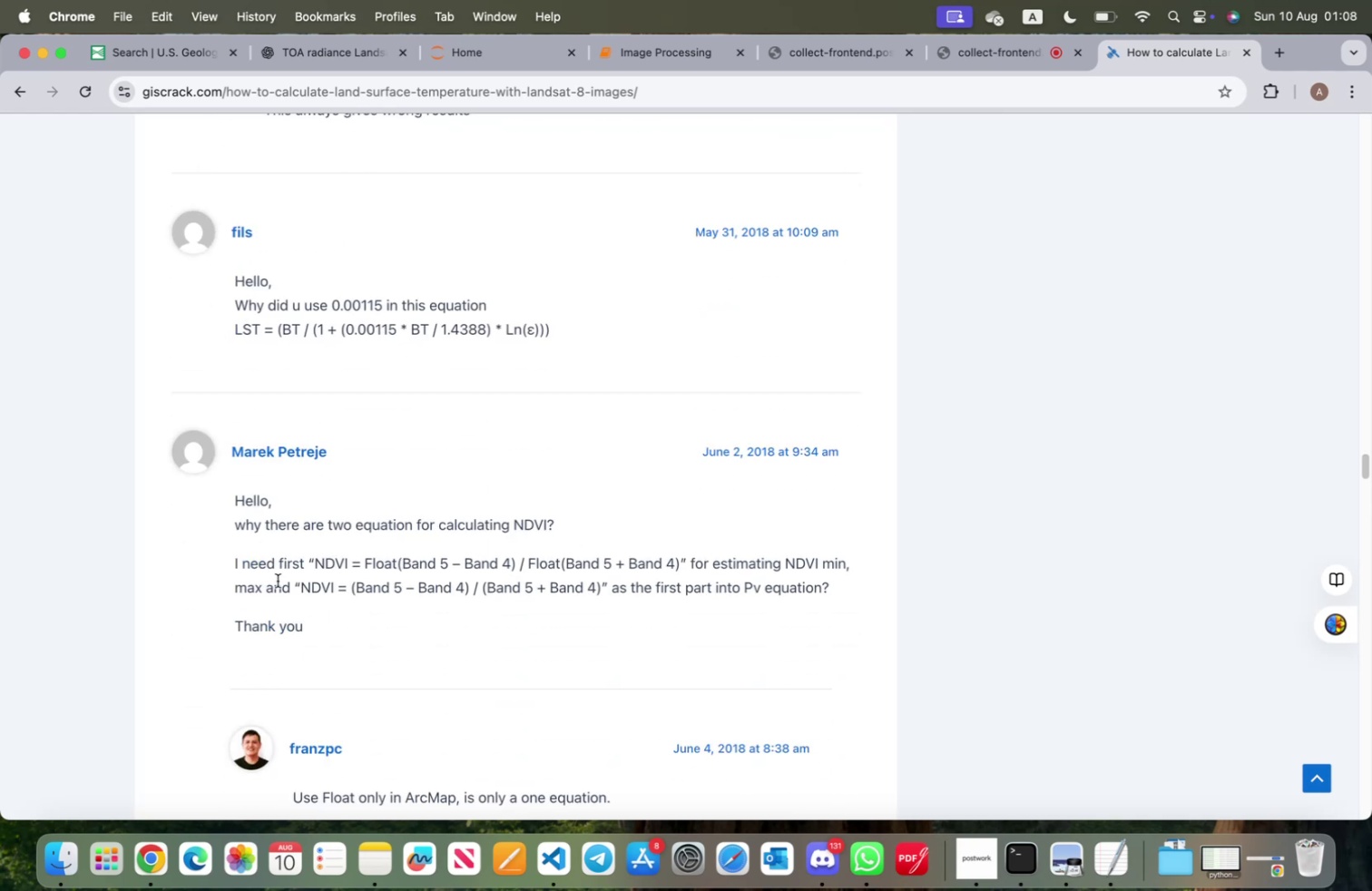 
scroll: coordinate [279, 584], scroll_direction: down, amount: 44.0
 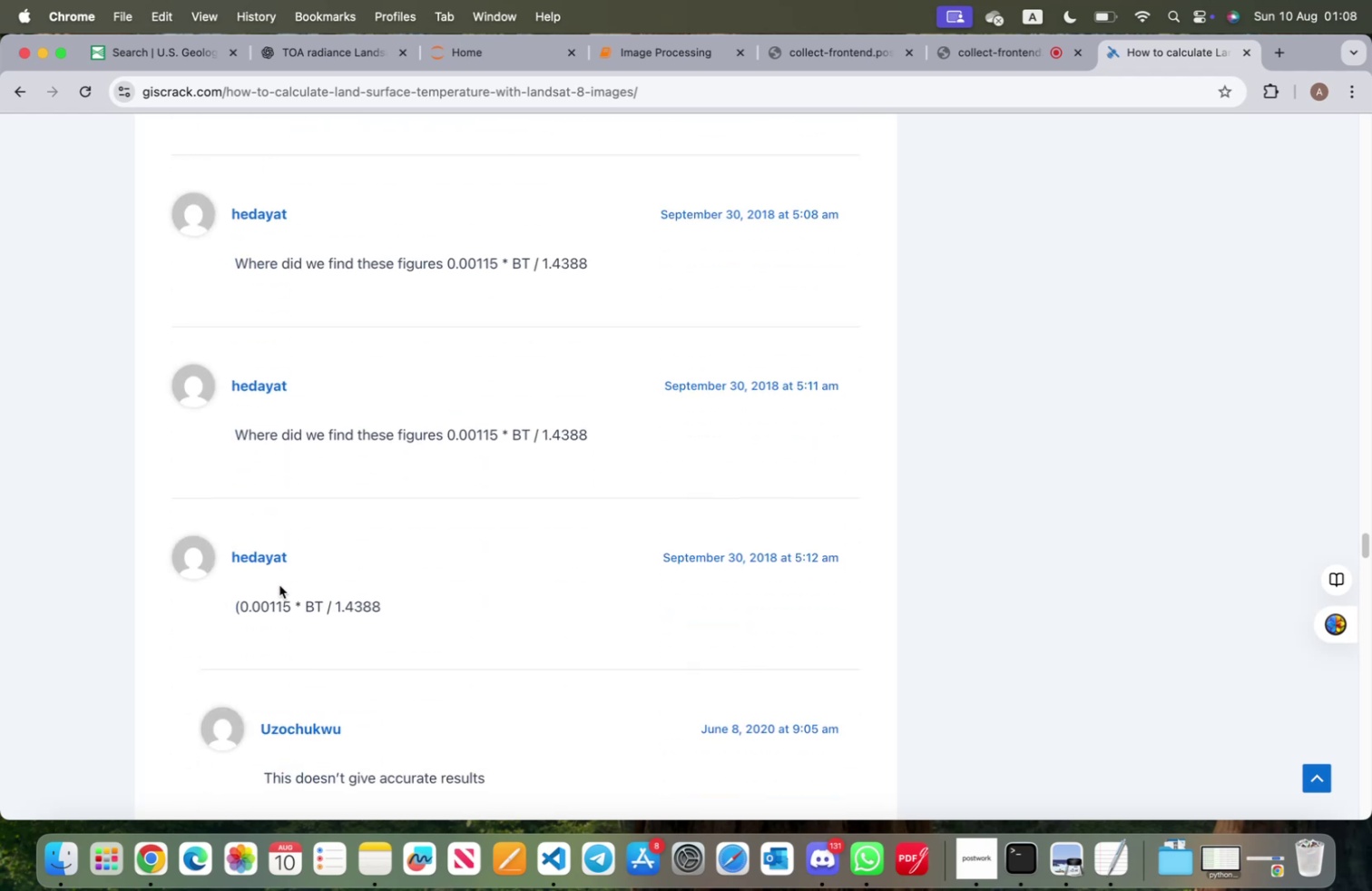 
scroll: coordinate [279, 586], scroll_direction: down, amount: 31.0
 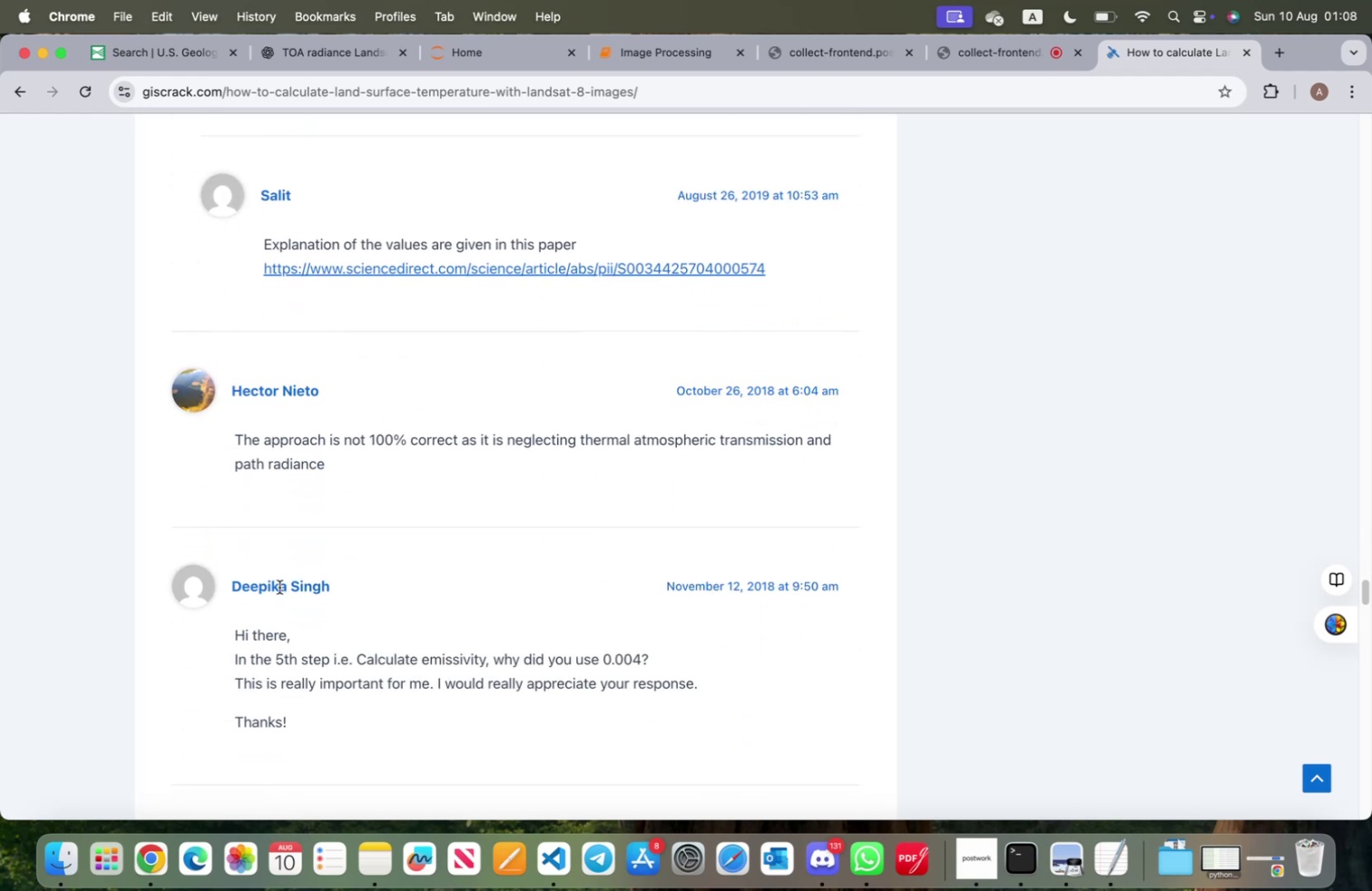 
wait(7.34)
 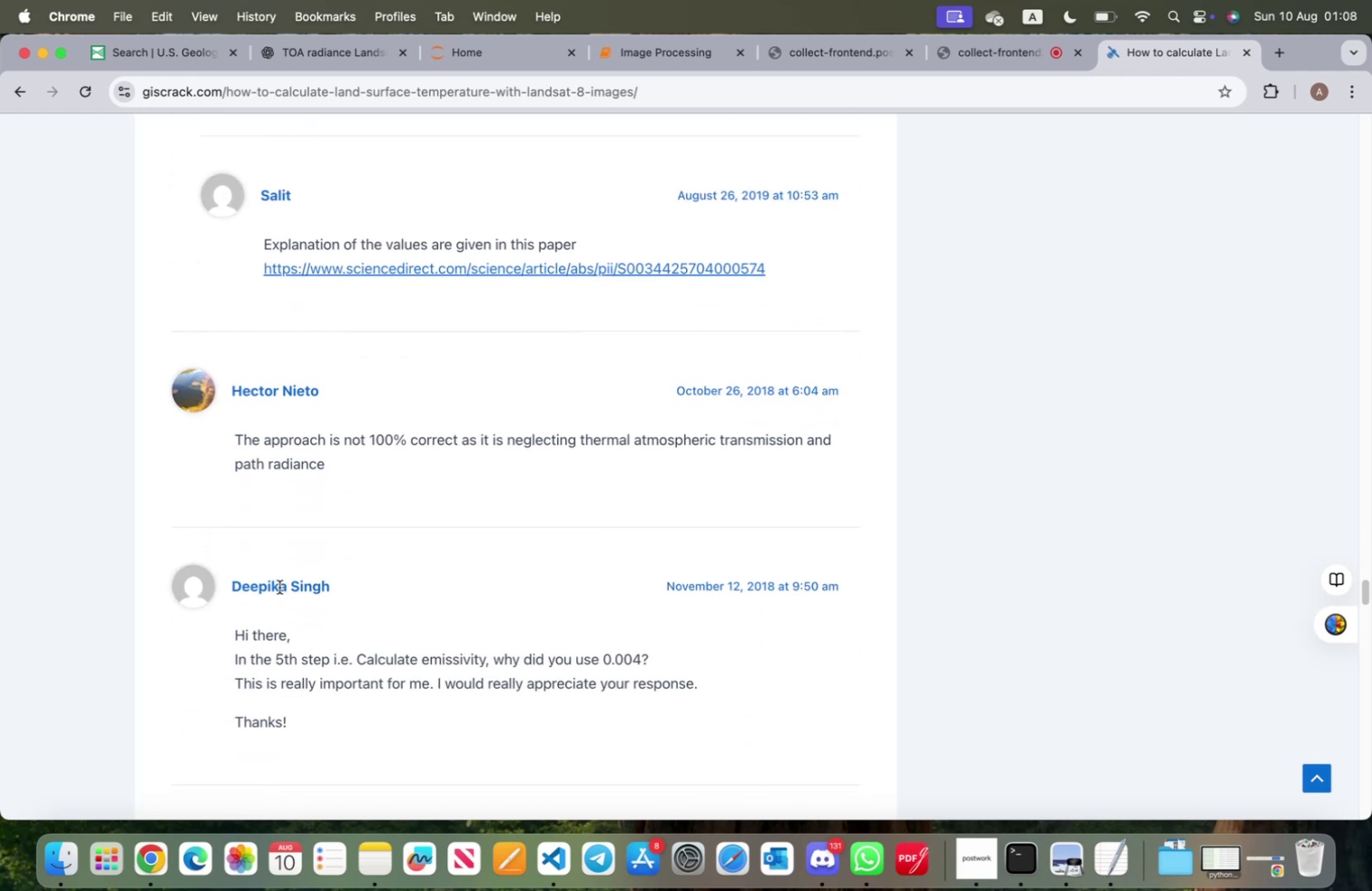 
scroll: coordinate [279, 587], scroll_direction: down, amount: 15.0
 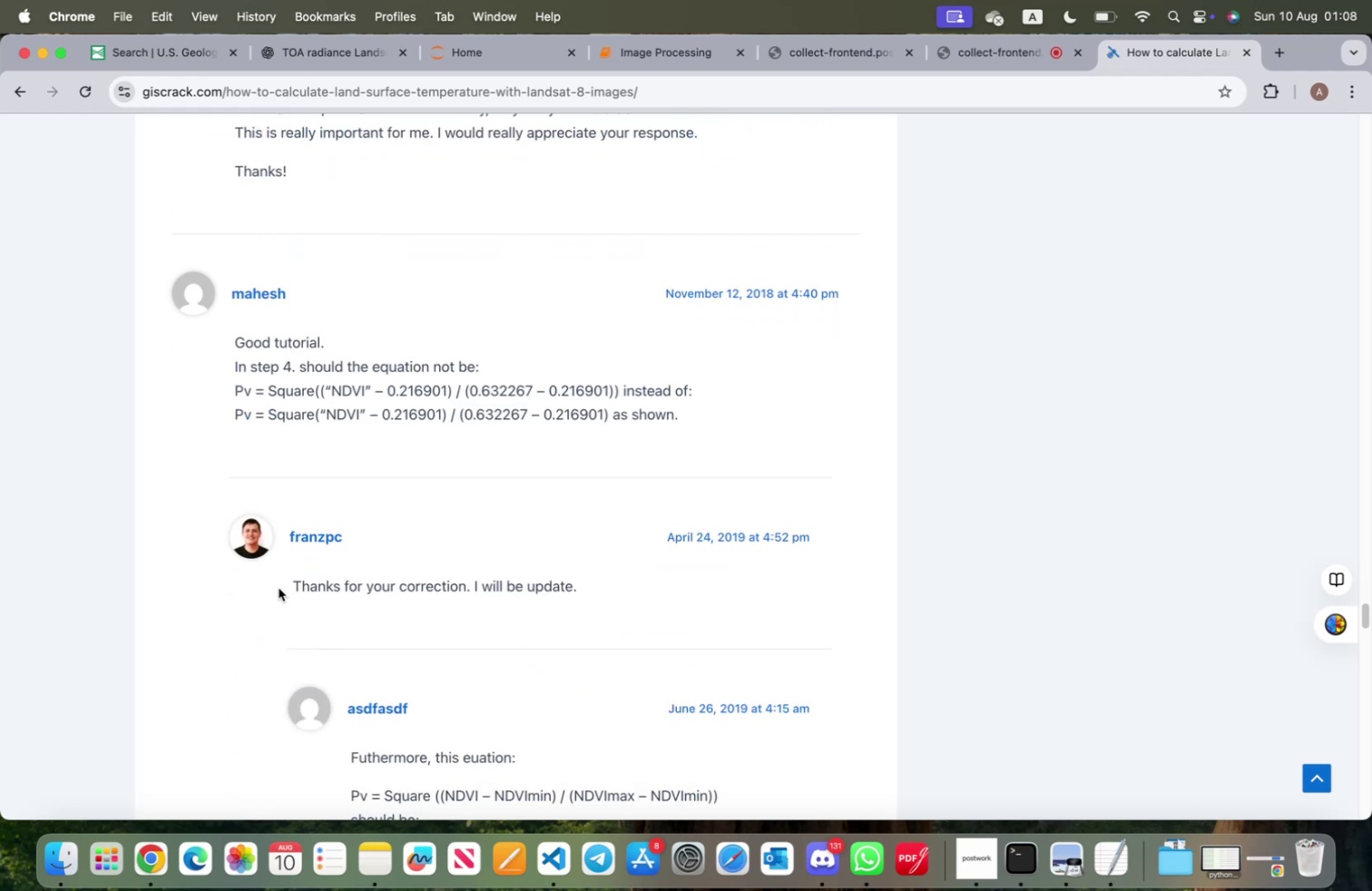 
wait(5.79)
 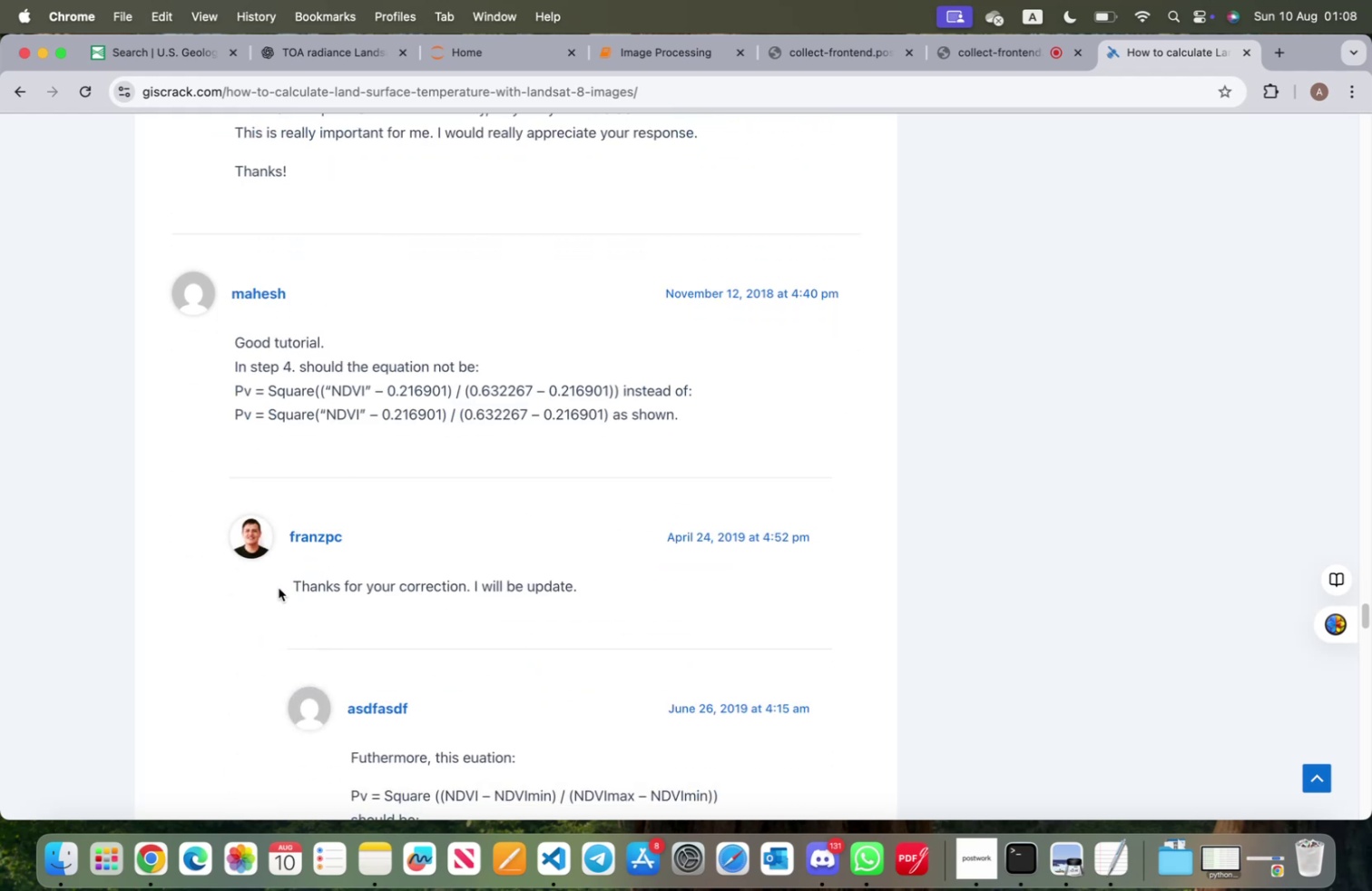 
scroll: coordinate [281, 589], scroll_direction: down, amount: 102.0
 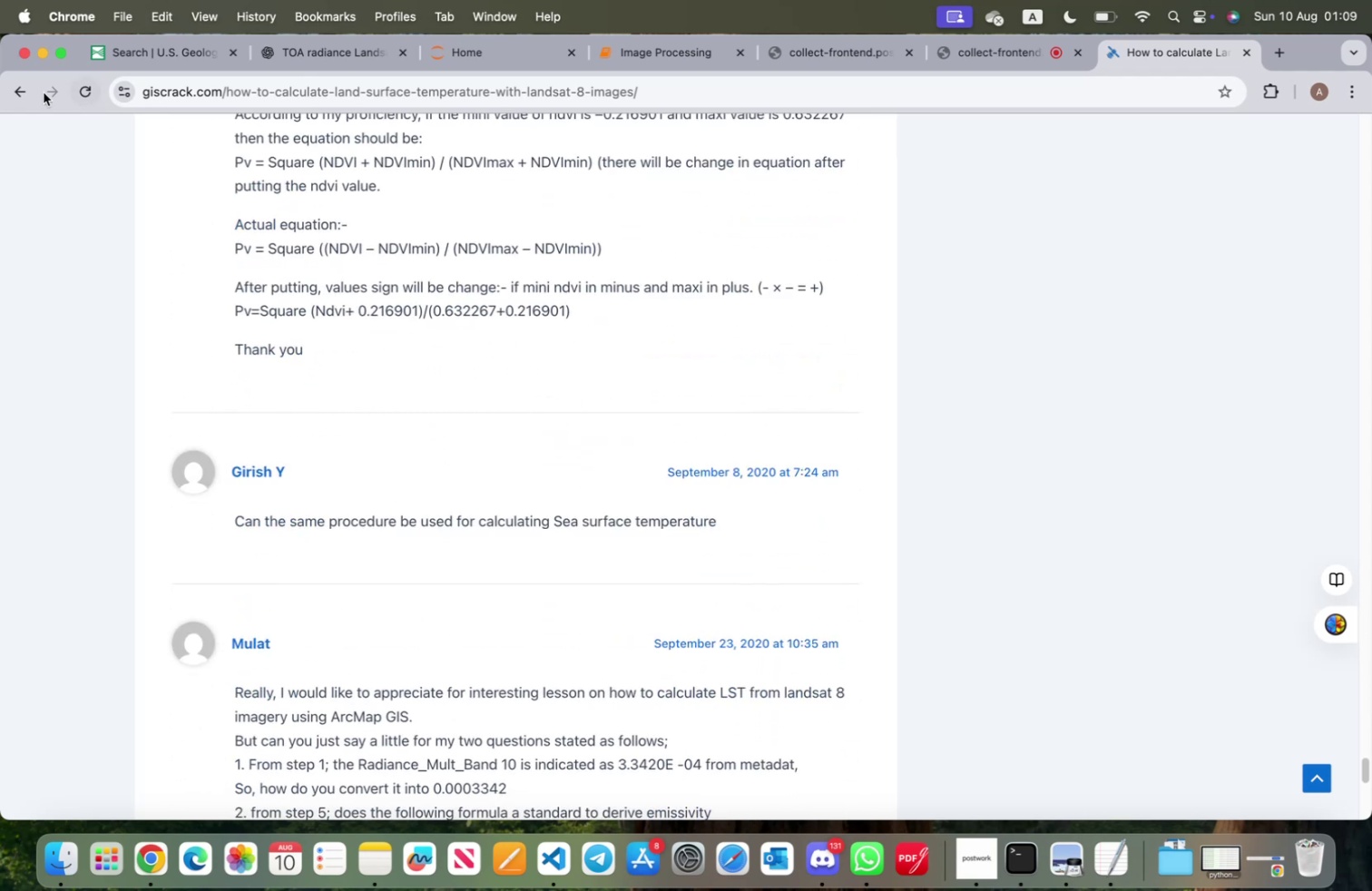 
left_click([5, 86])
 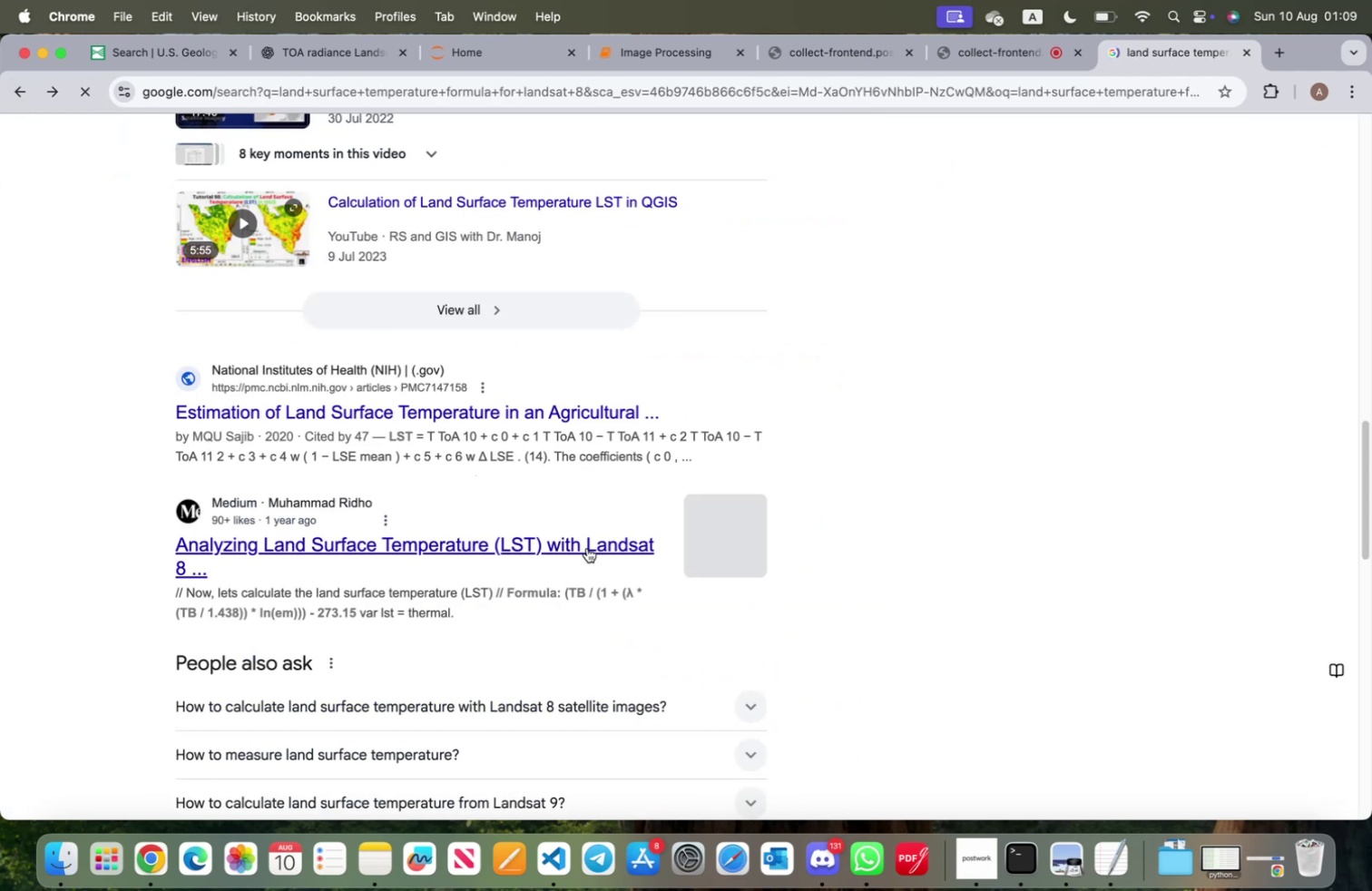 
scroll: coordinate [601, 617], scroll_direction: up, amount: 47.0
 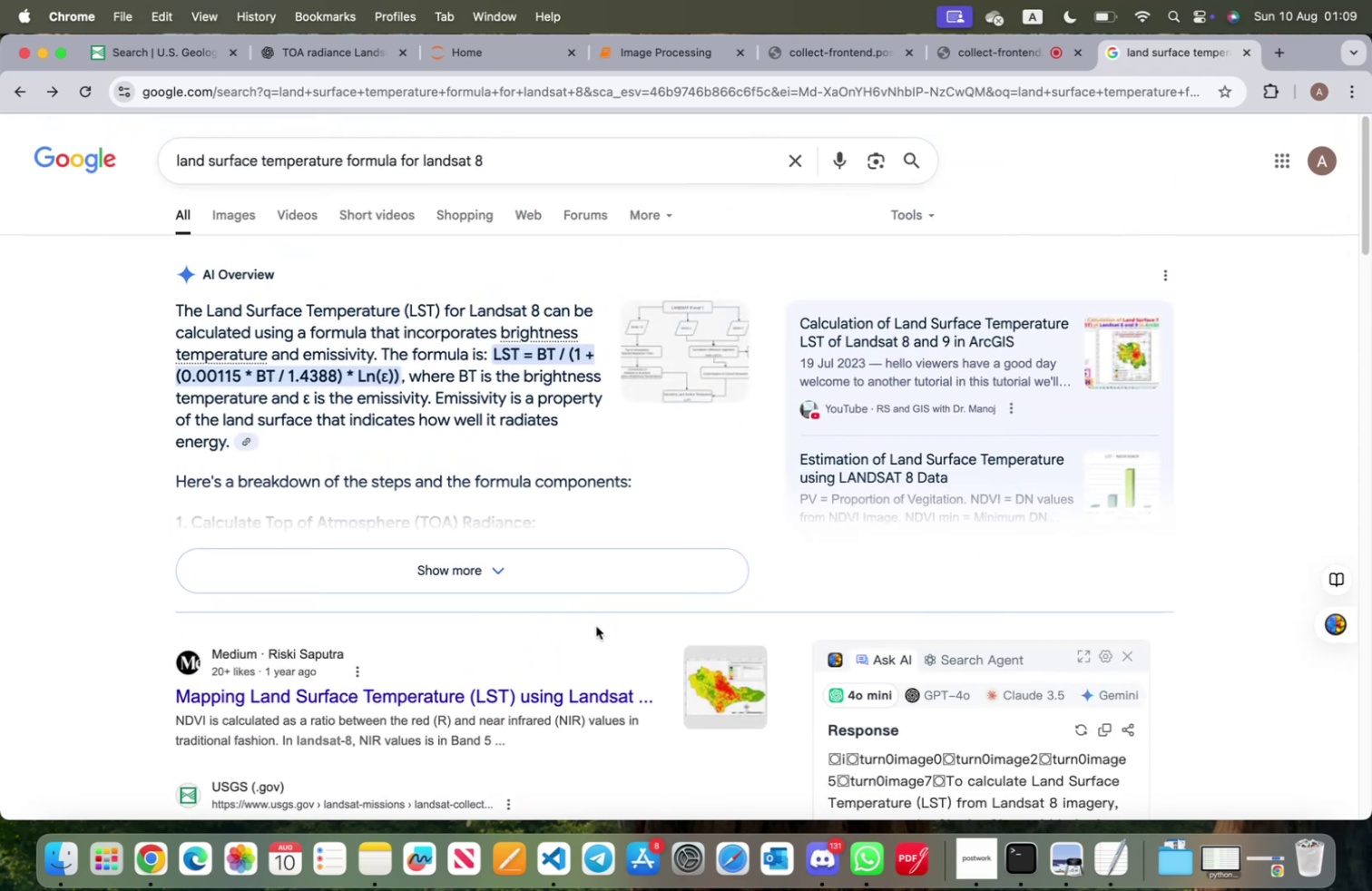 
scroll: coordinate [589, 612], scroll_direction: down, amount: 69.0
 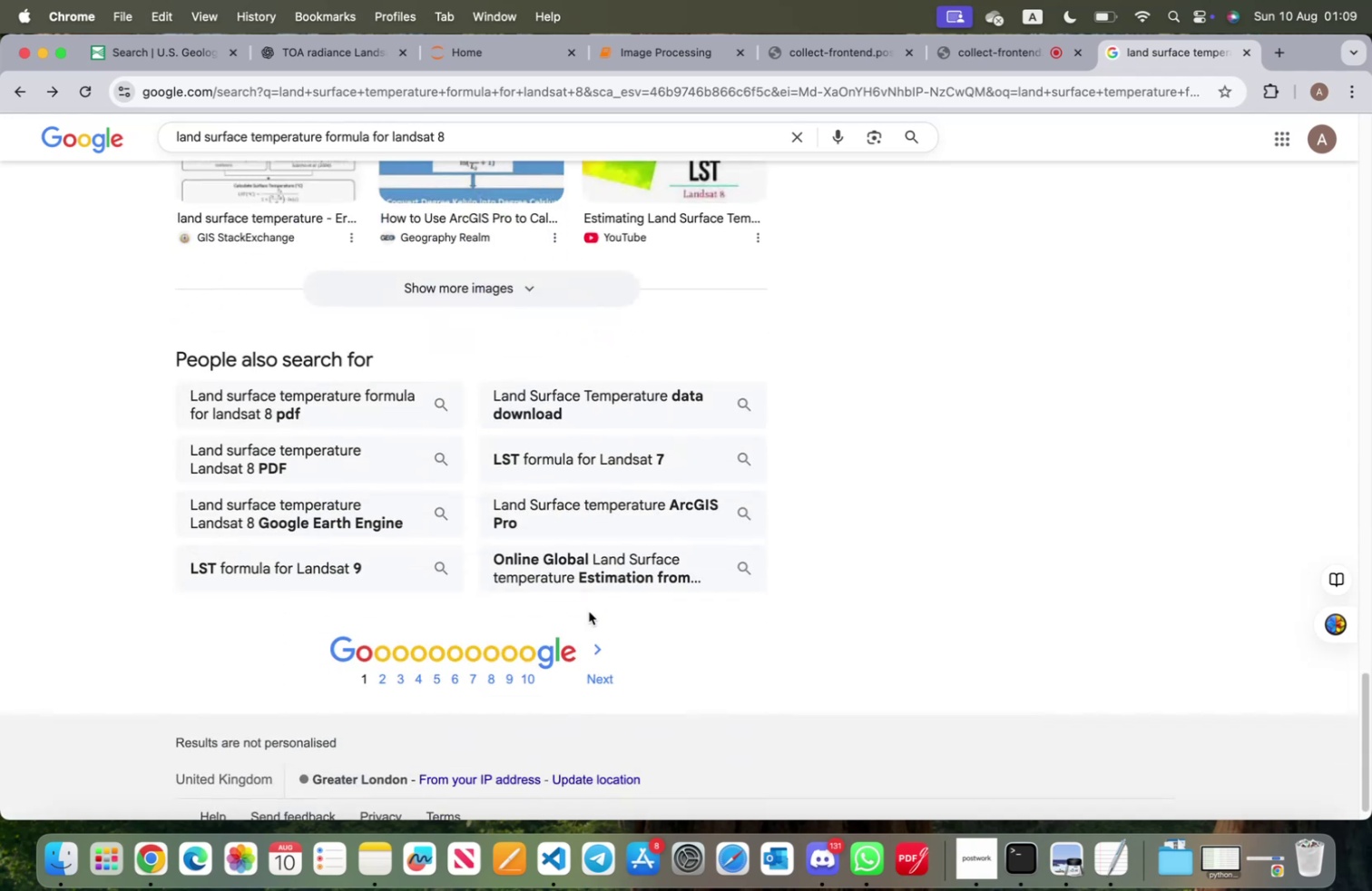 
scroll: coordinate [590, 592], scroll_direction: up, amount: 72.0
 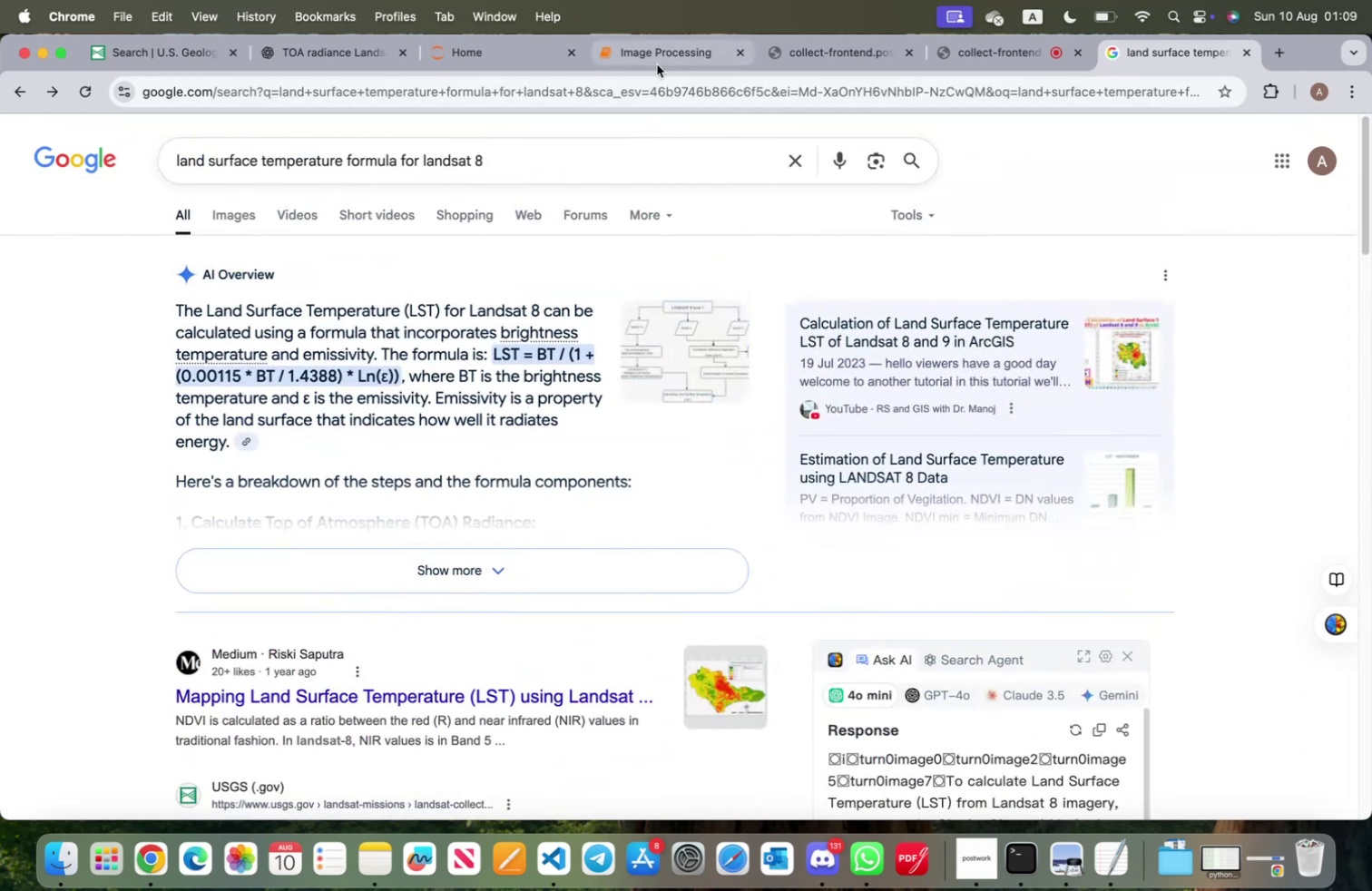 
left_click([658, 54])
 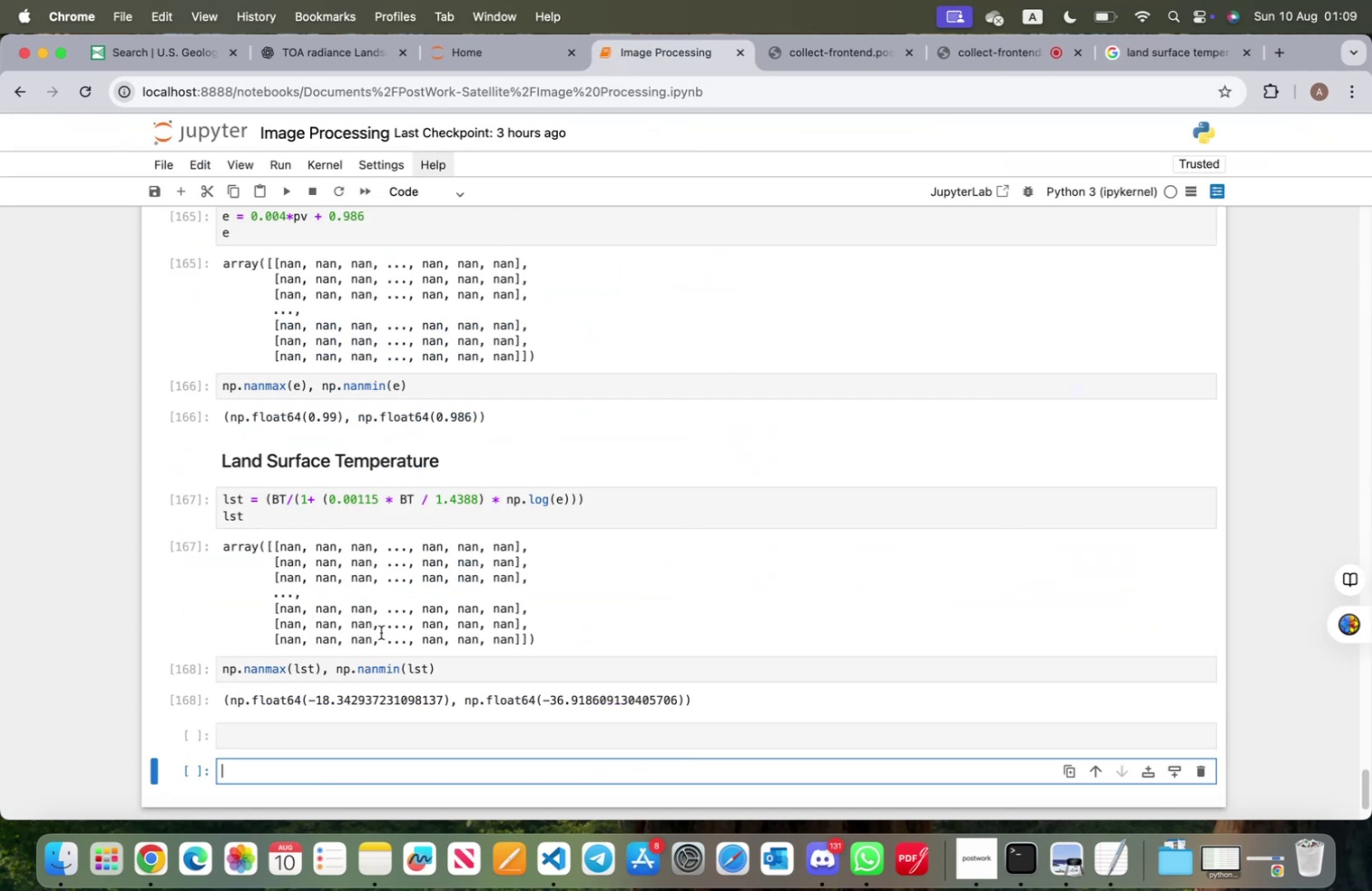 
wait(5.31)
 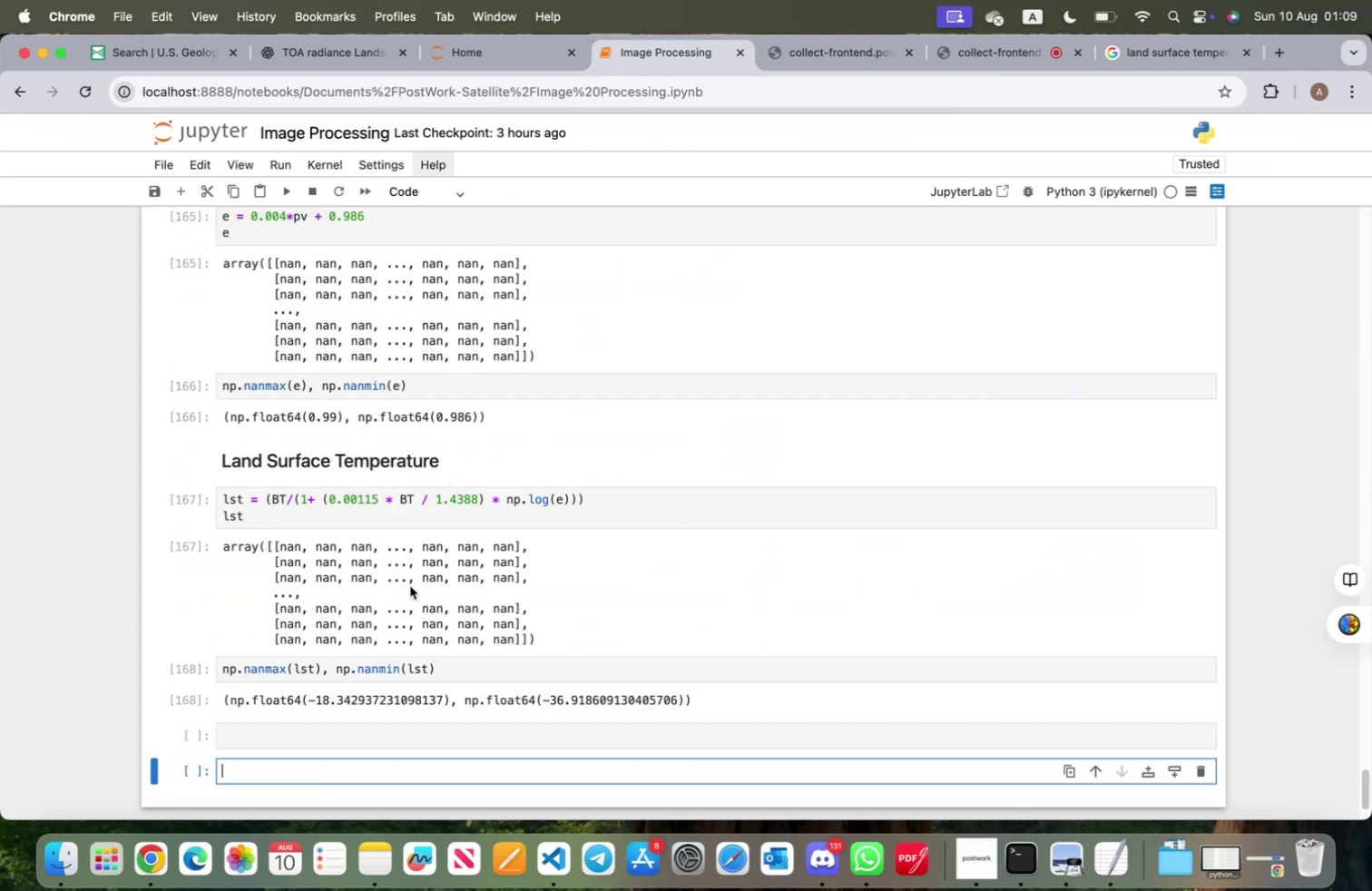 
scroll: coordinate [381, 632], scroll_direction: up, amount: 7.0
 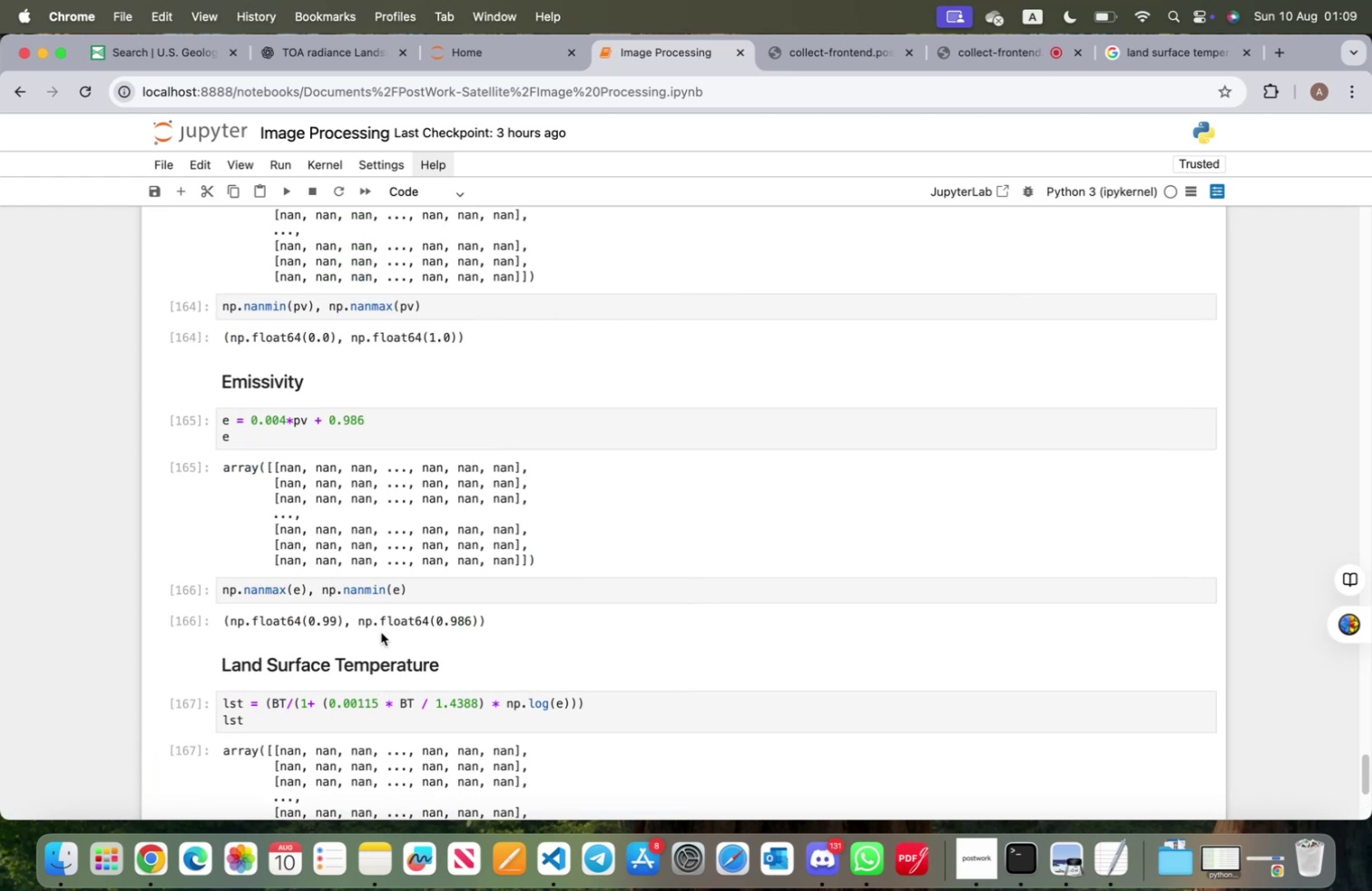 
scroll: coordinate [379, 632], scroll_direction: down, amount: 15.0
 